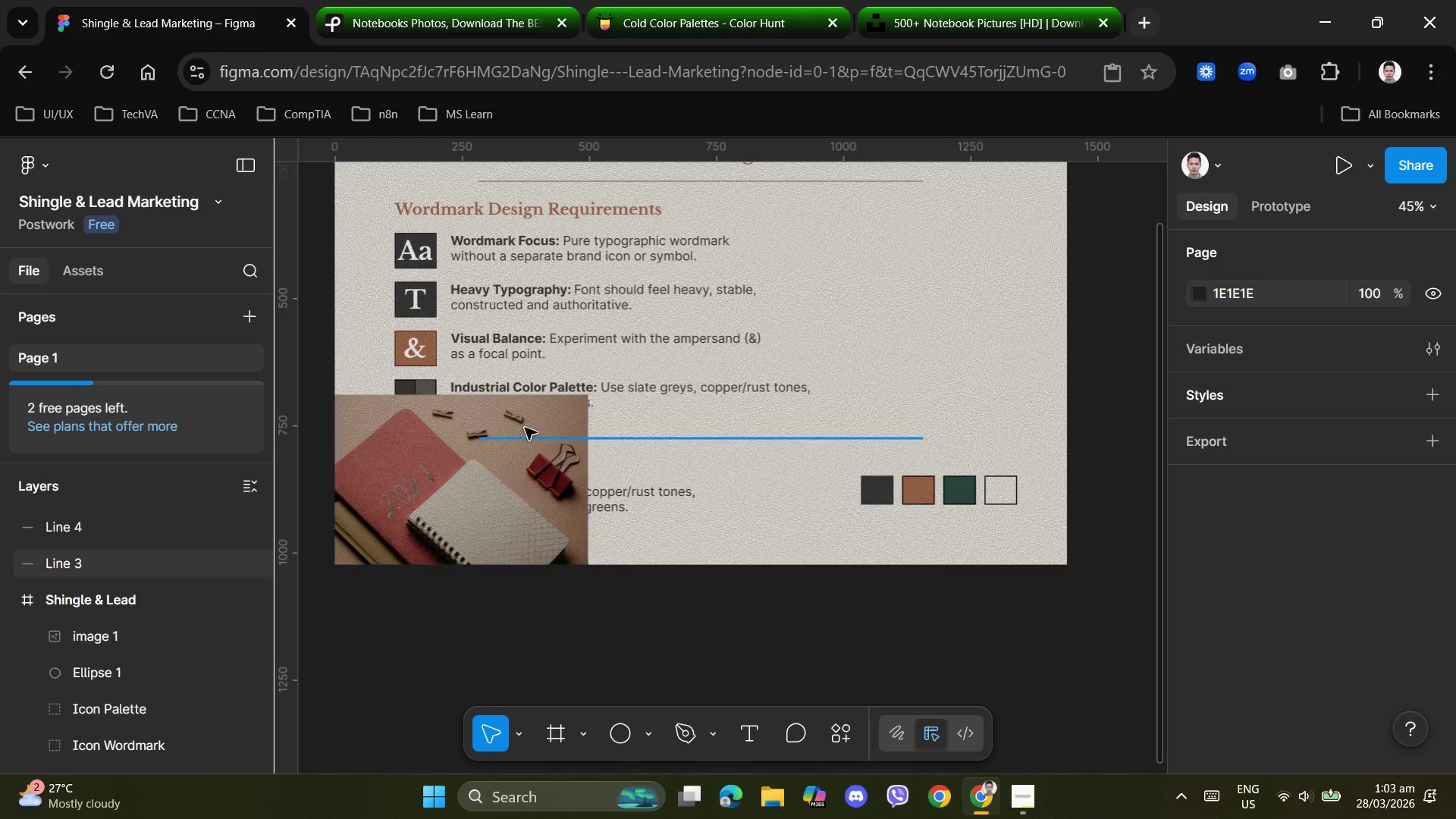 
wait(5.58)
 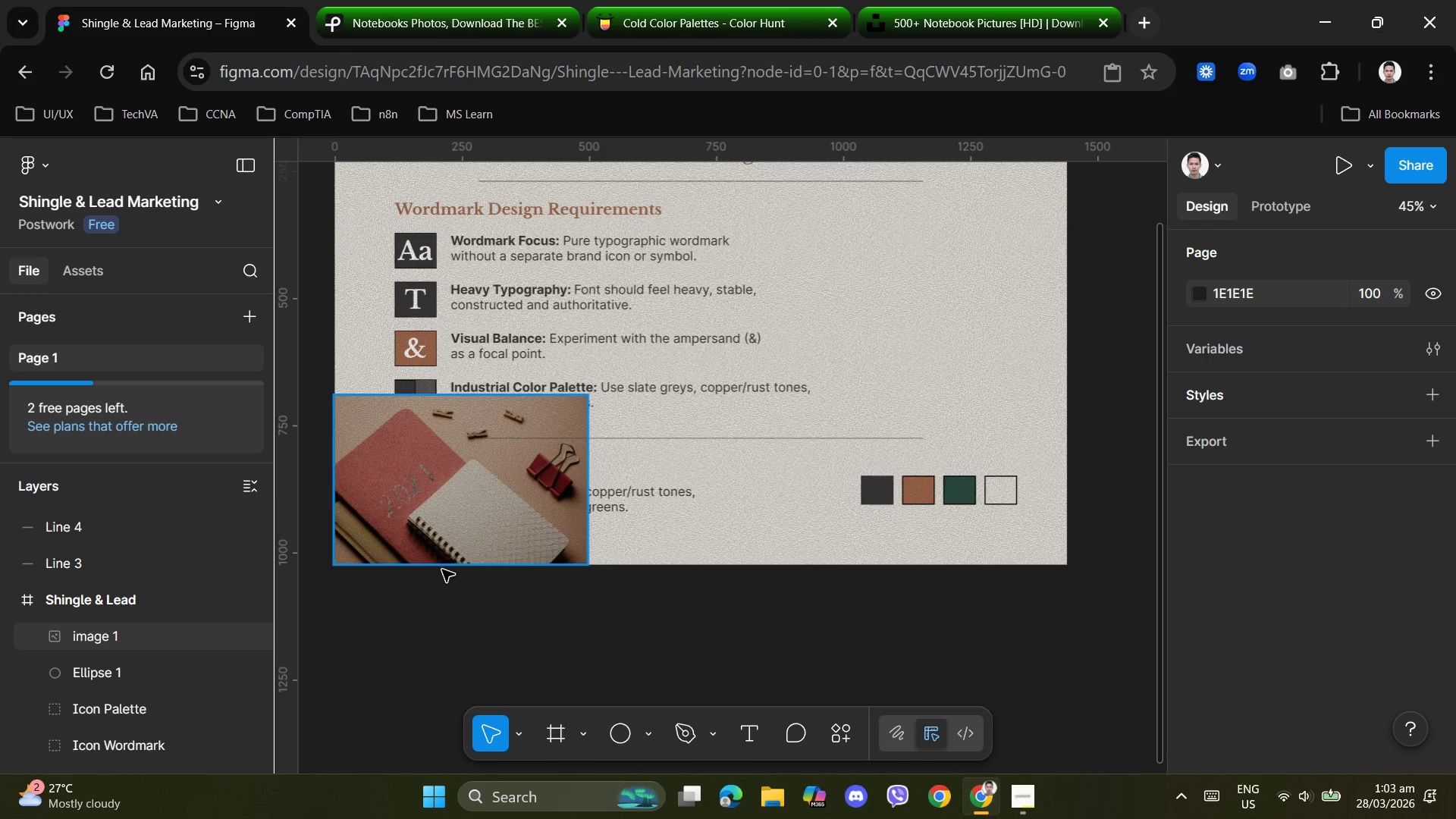 
right_click([513, 463])
 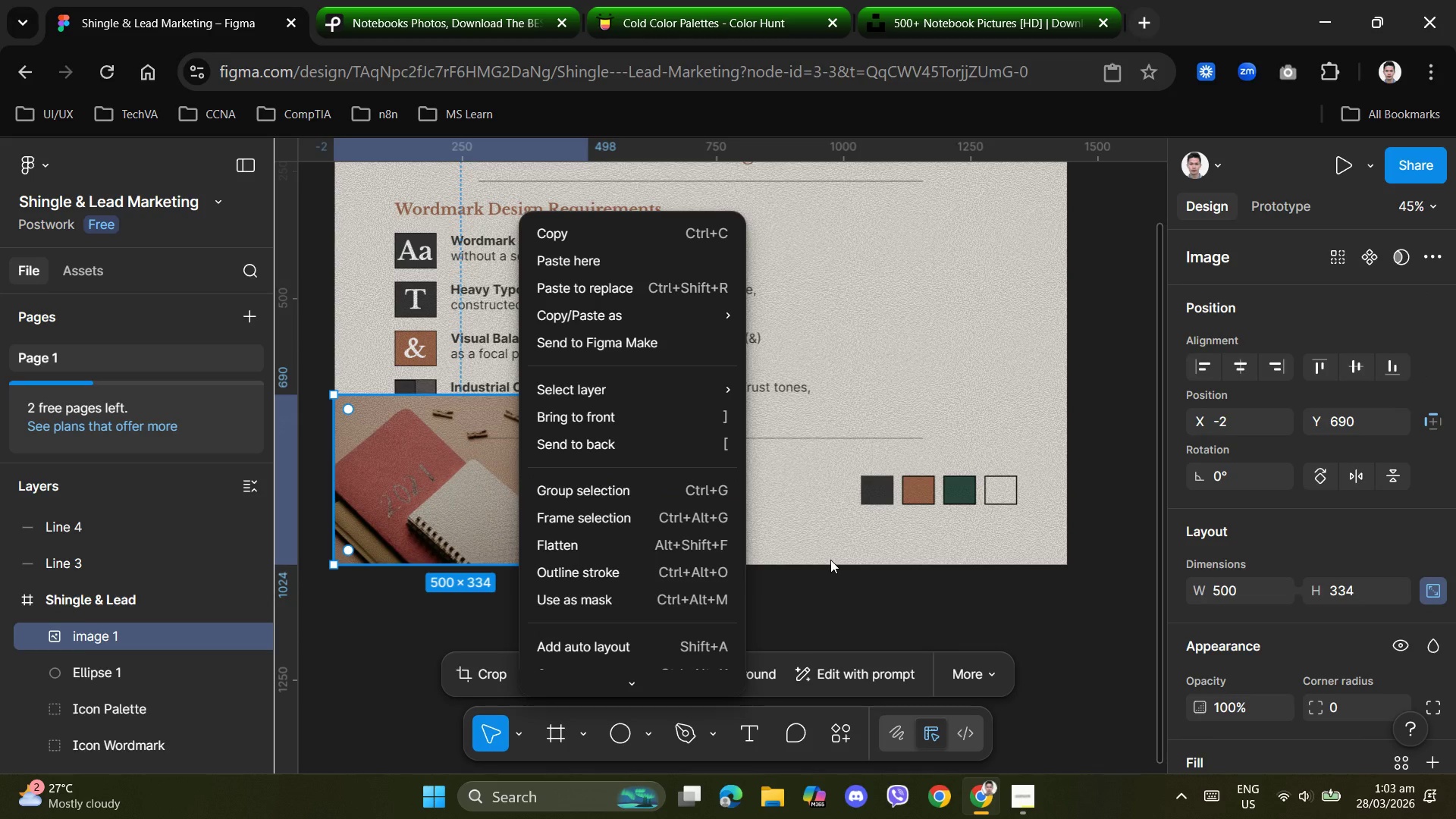 
left_click([831, 560])
 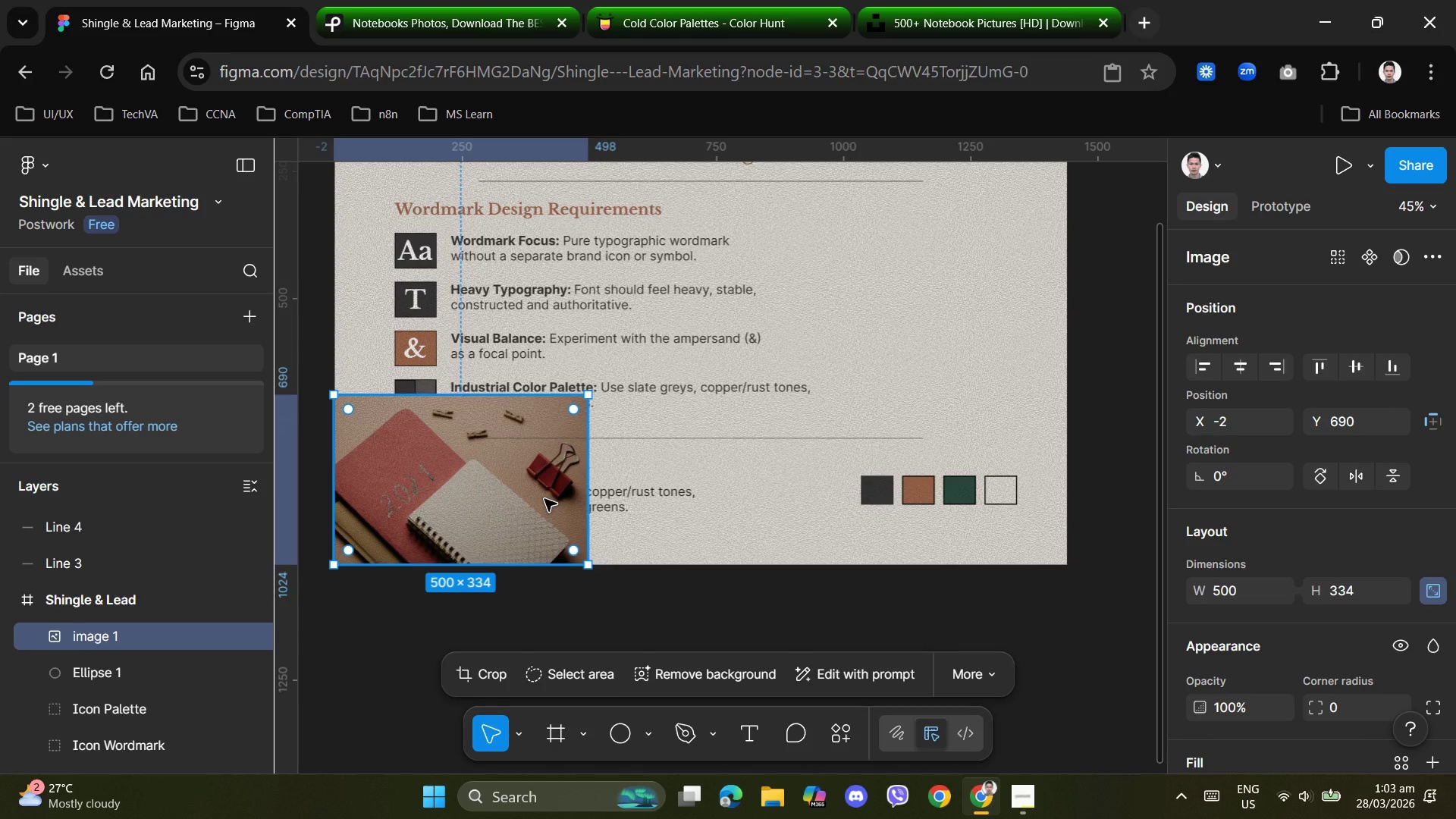 
wait(7.3)
 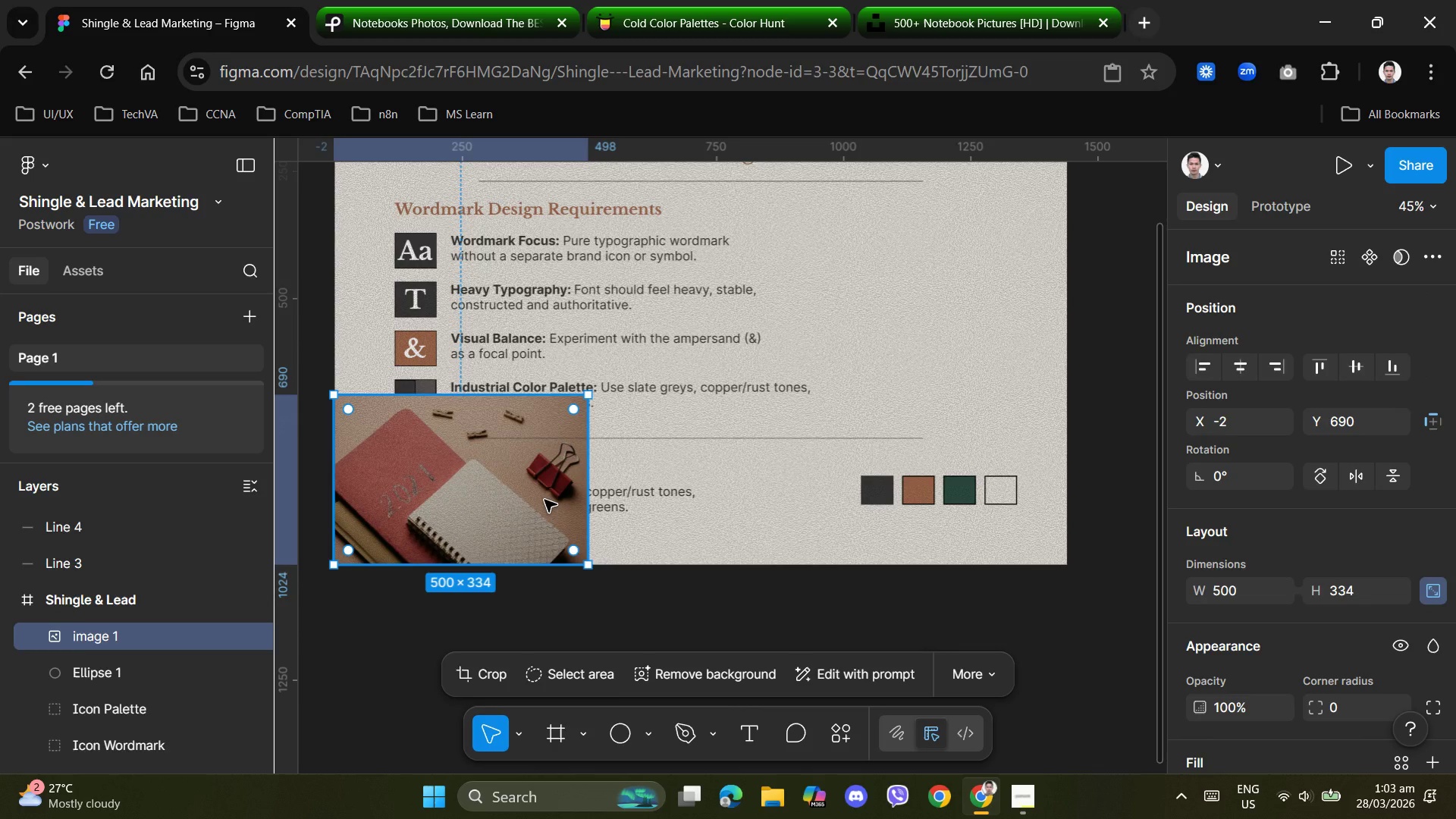 
left_click([513, 492])
 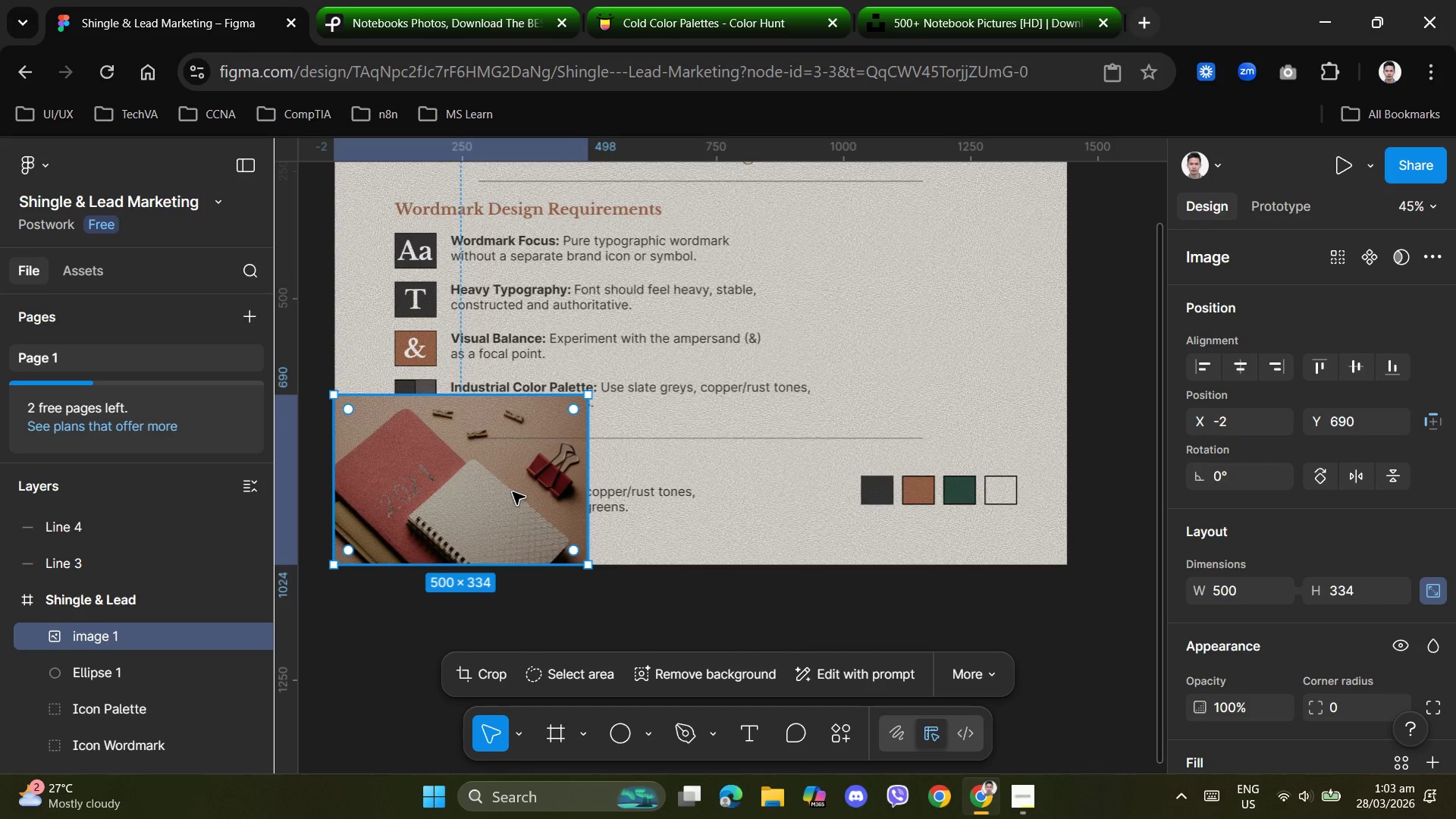 
key(Delete)
 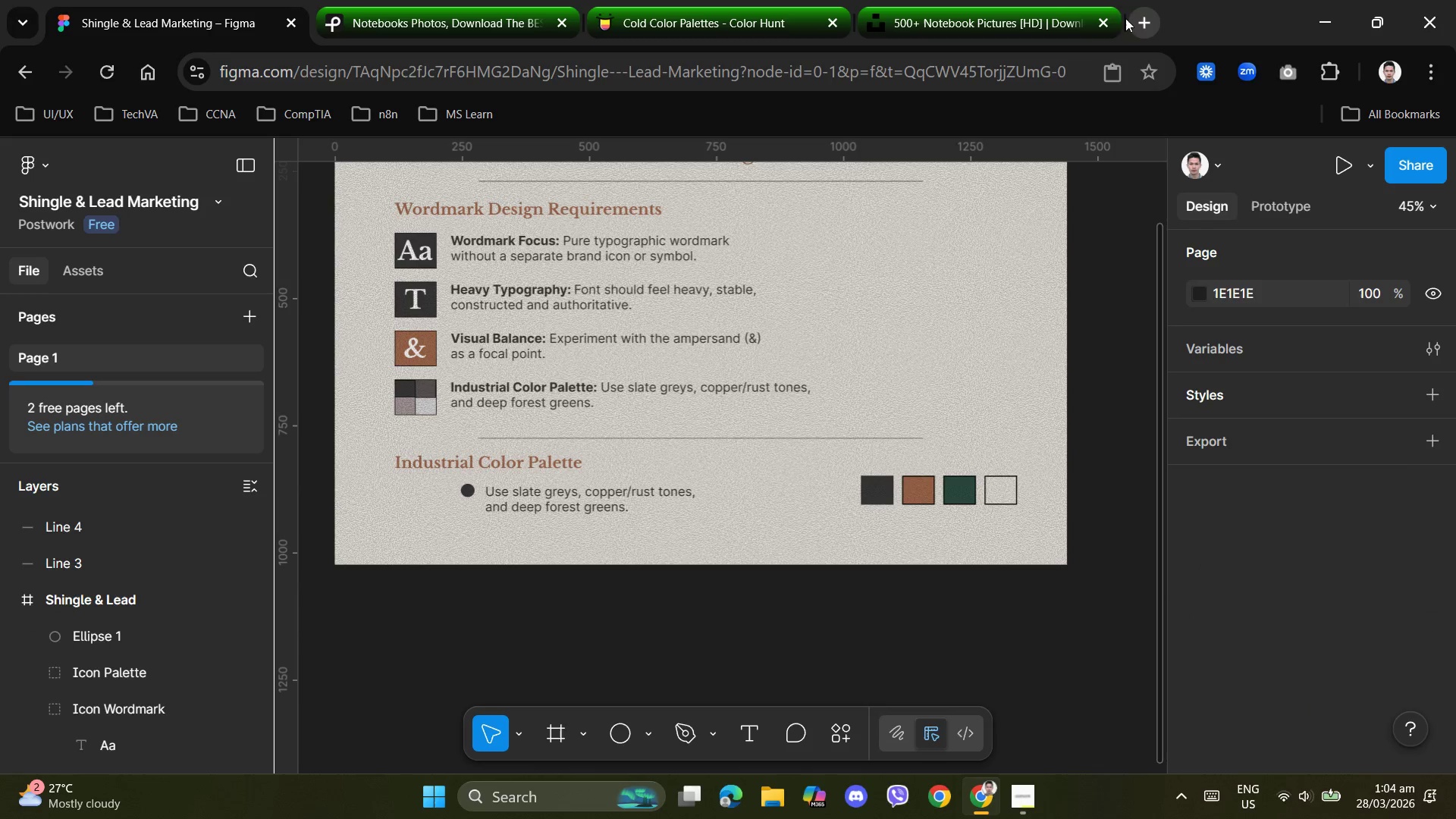 
left_click([1139, 20])
 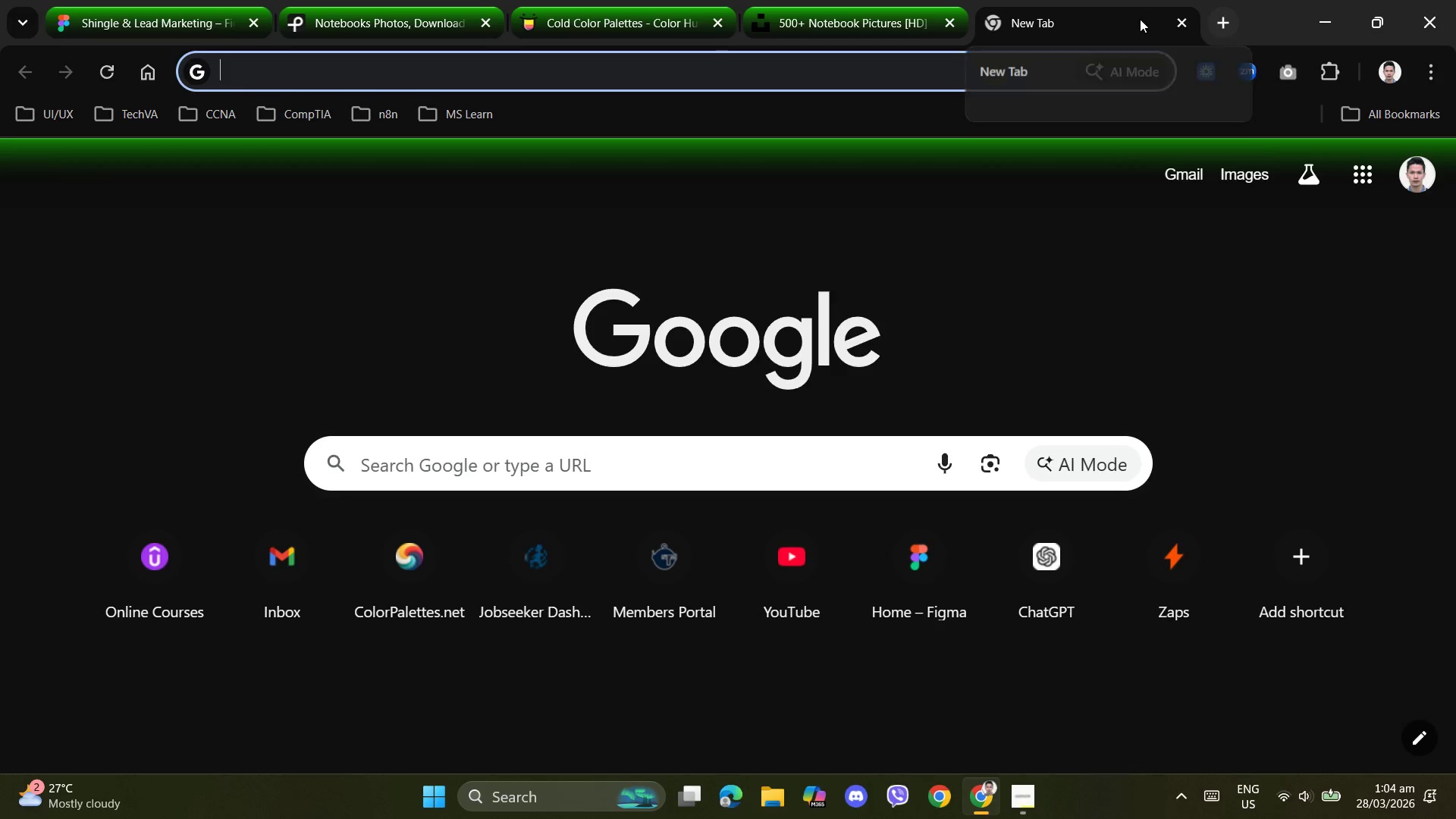 
type(back)
 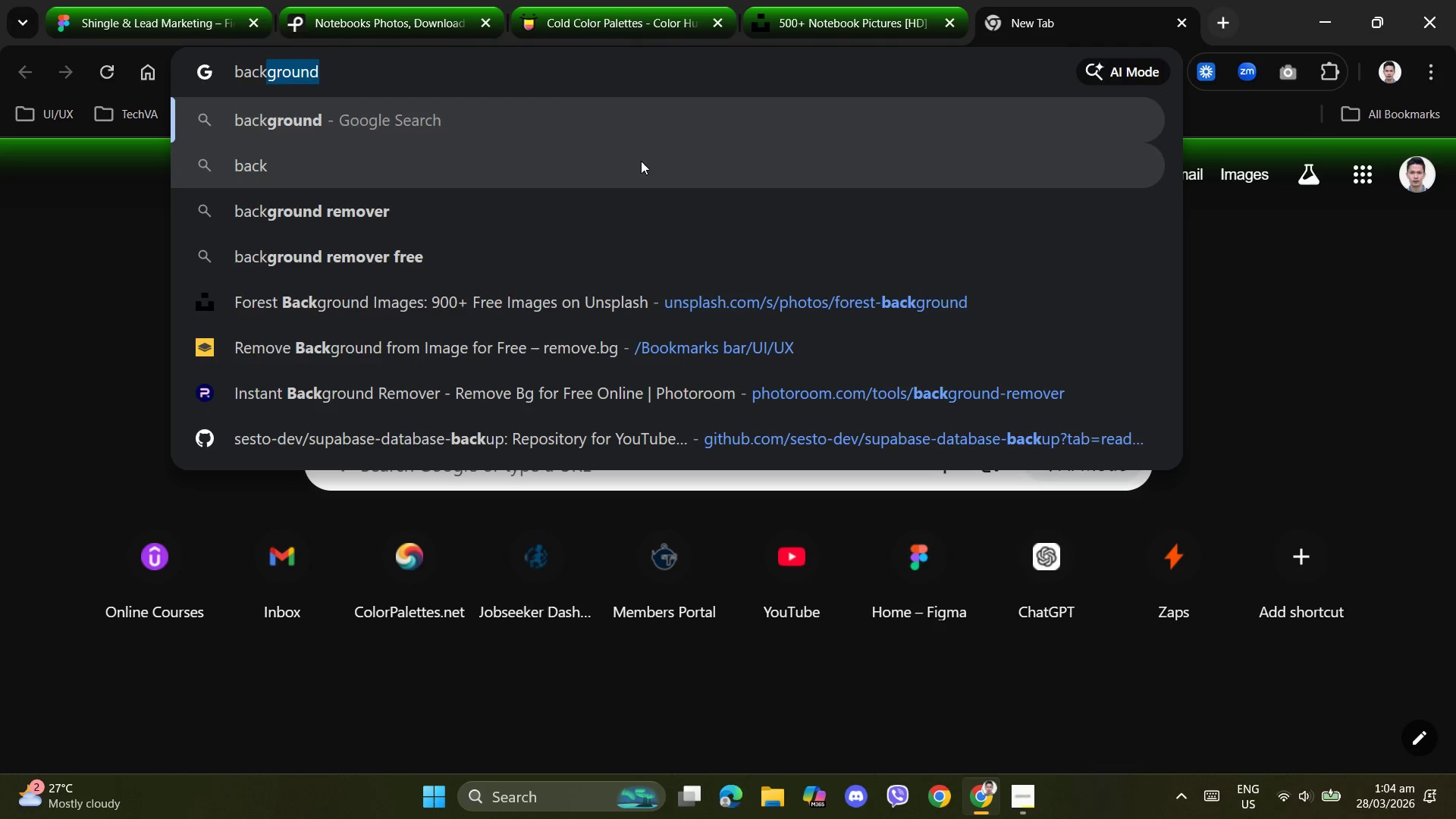 
wait(5.89)
 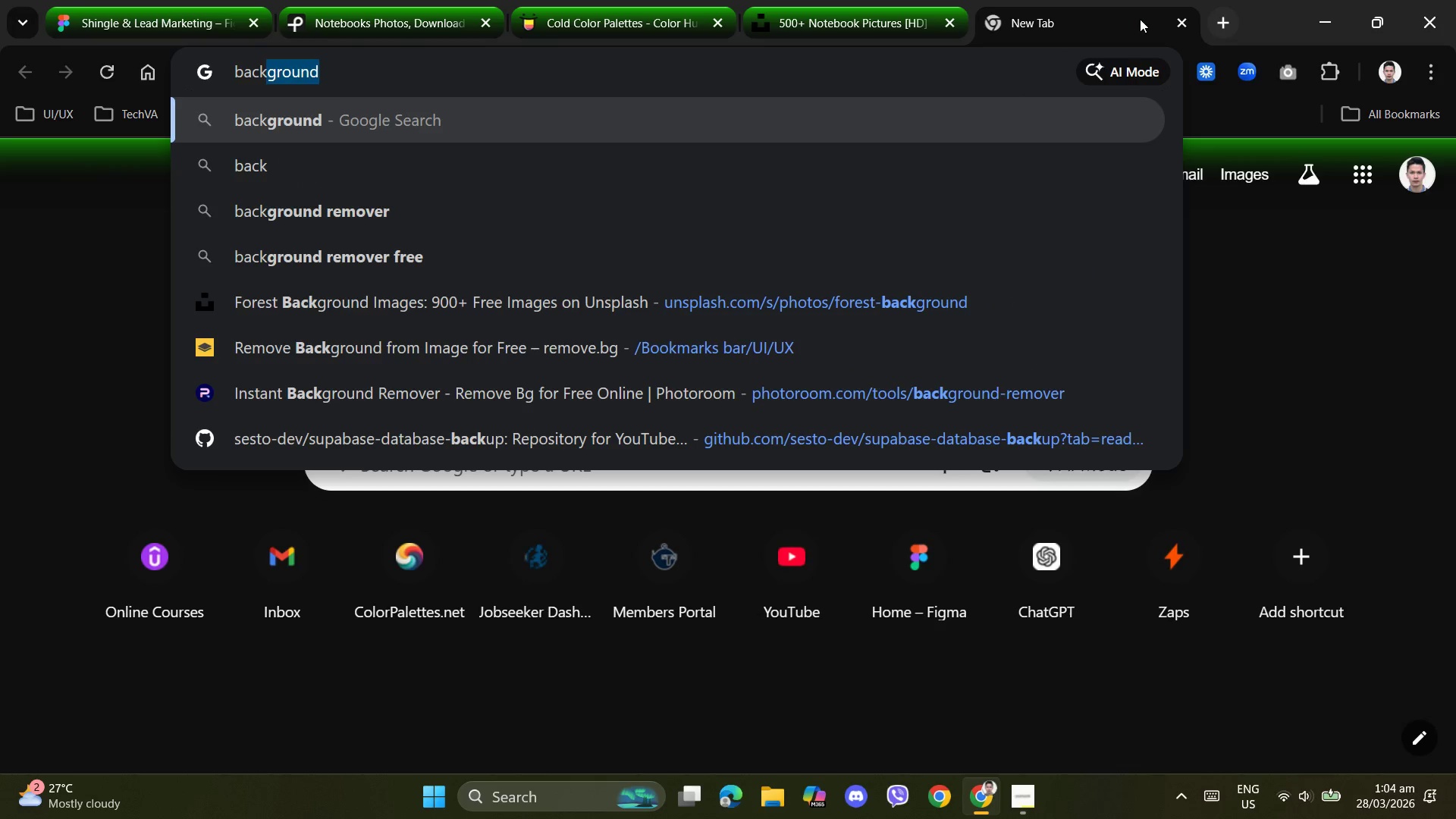 
left_click([530, 356])
 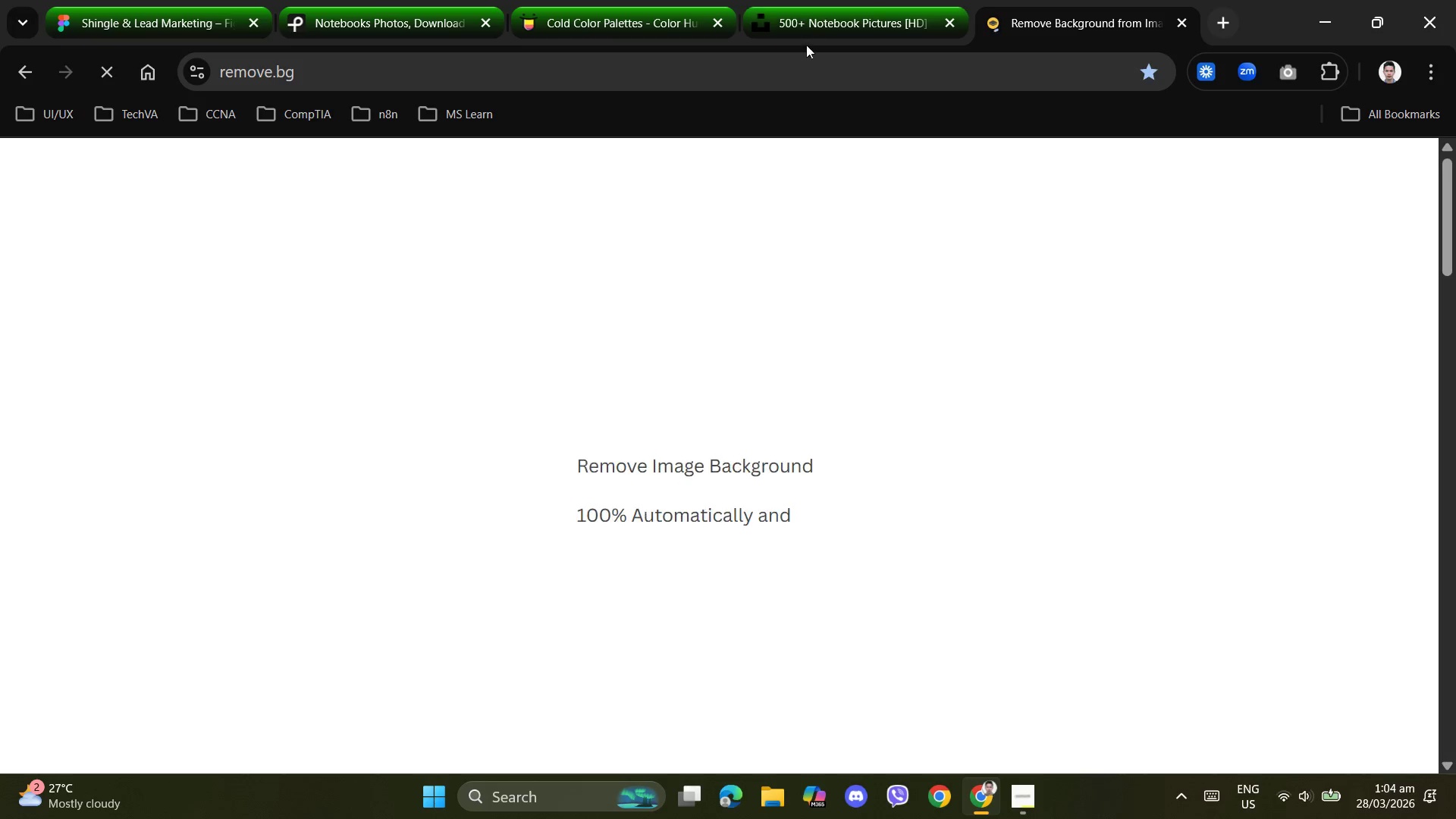 
left_click([808, 28])
 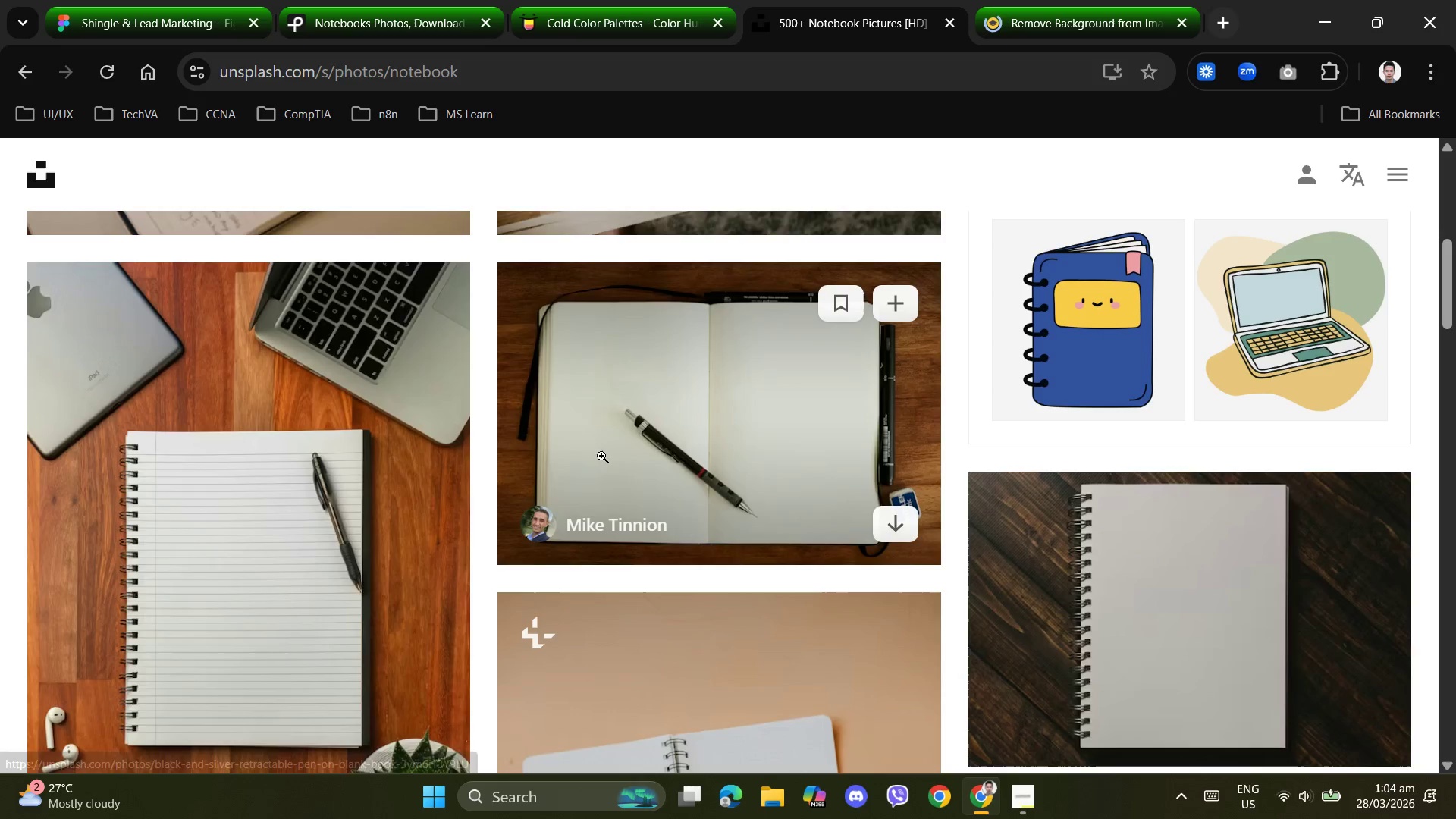 
scroll: coordinate [617, 440], scroll_direction: down, amount: 11.0
 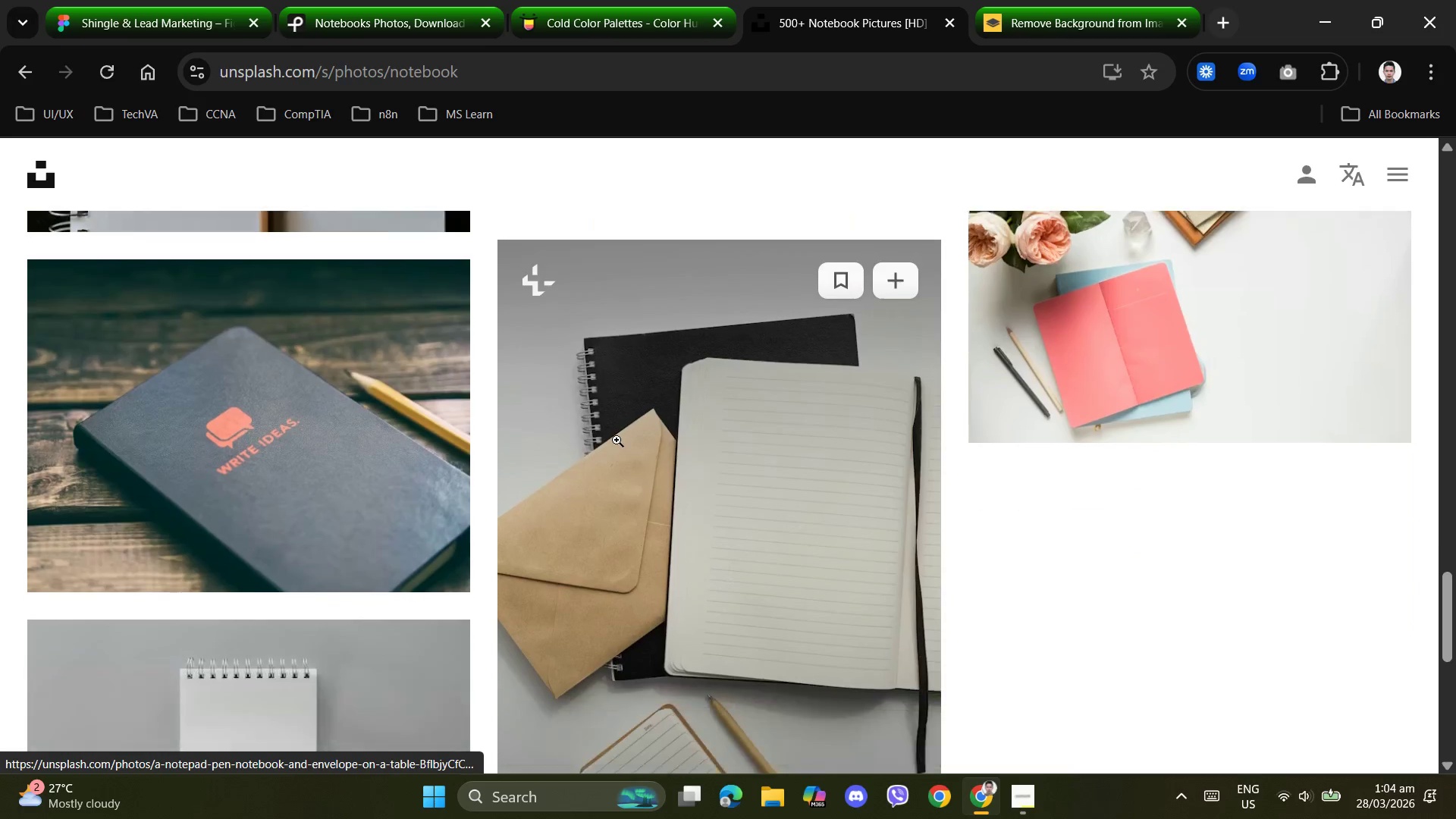 
scroll: coordinate [617, 438], scroll_direction: up, amount: 30.0
 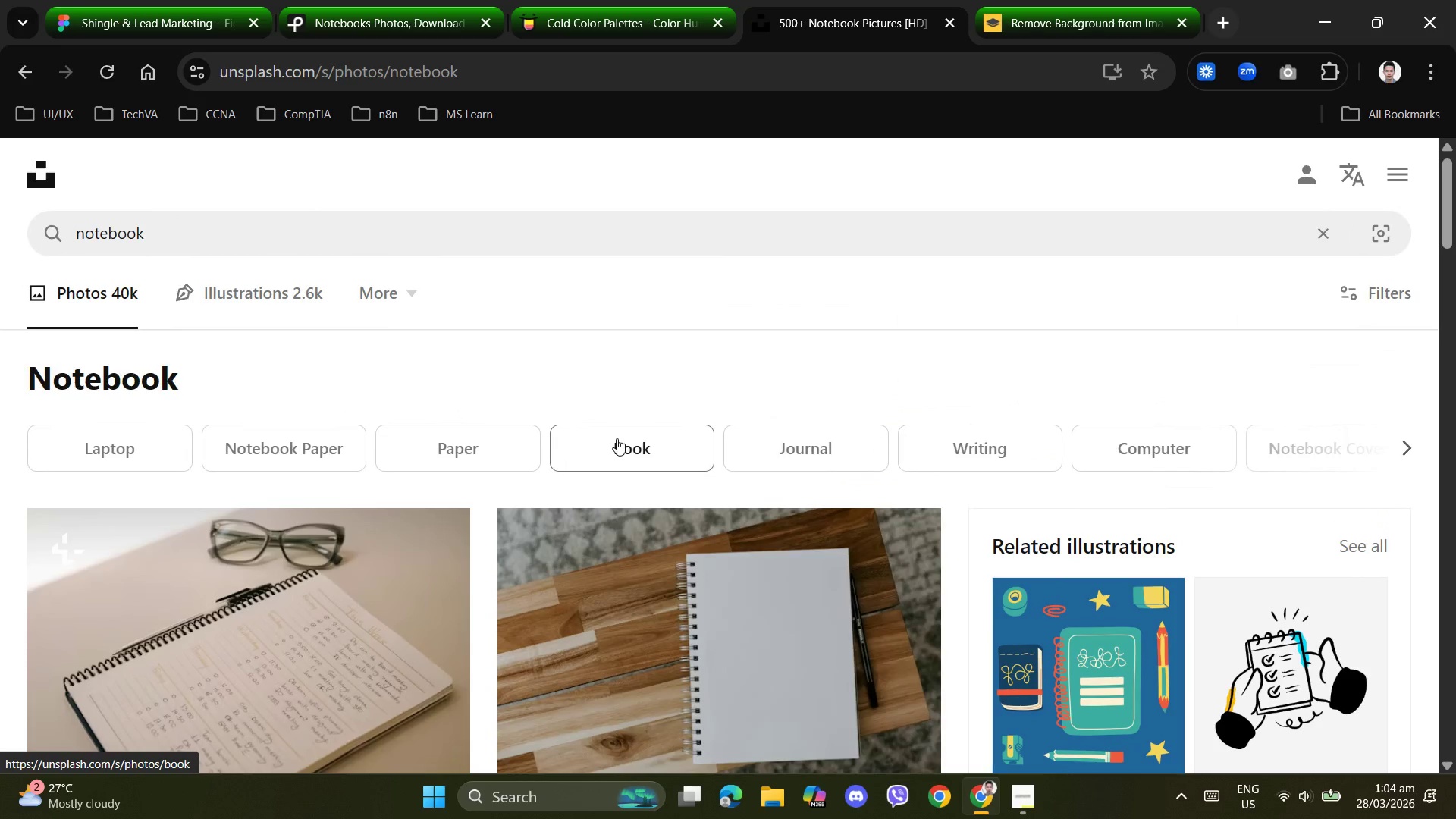 
scroll: coordinate [616, 438], scroll_direction: down, amount: 15.0
 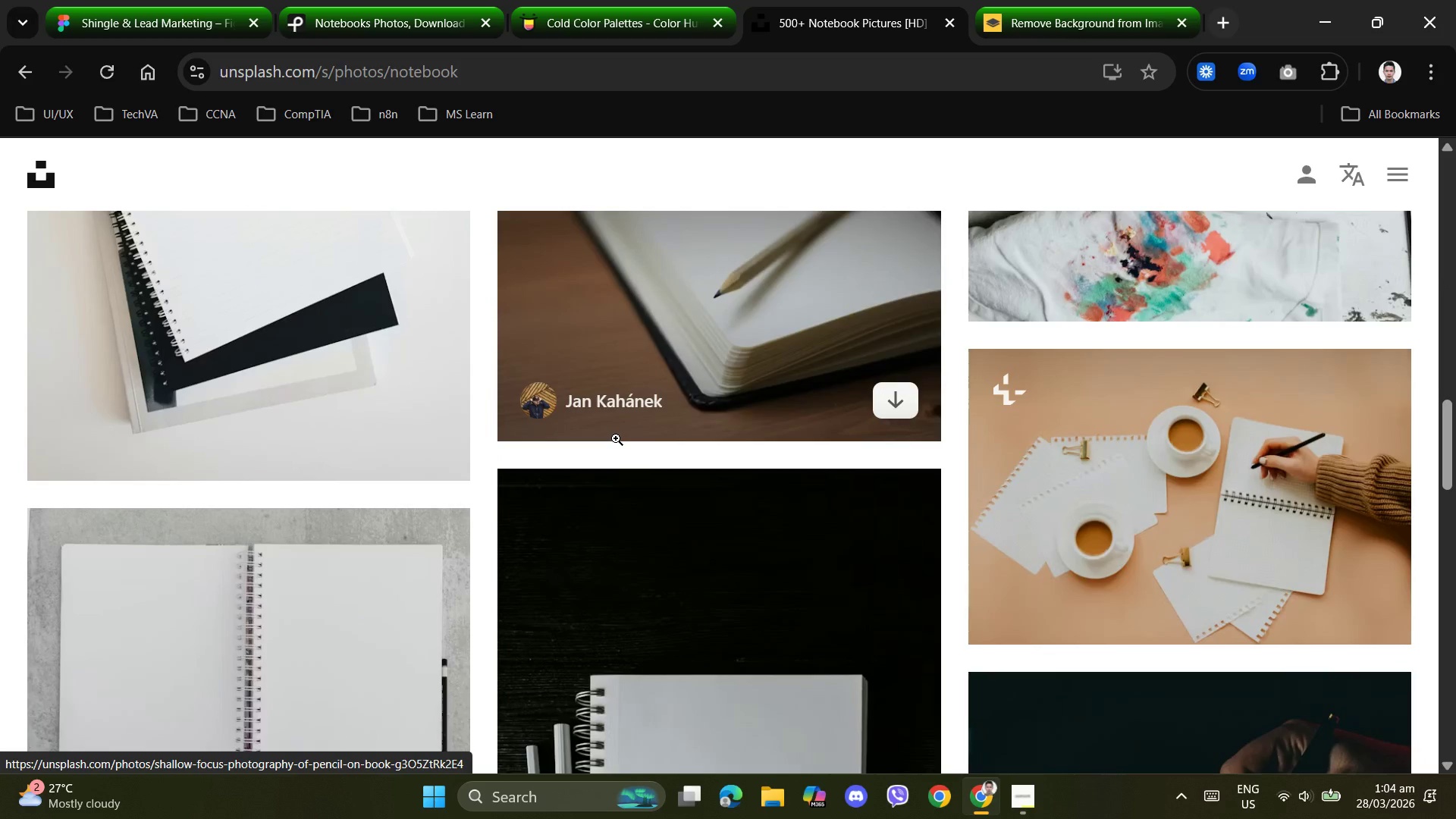 
scroll: coordinate [616, 438], scroll_direction: up, amount: 2.0
 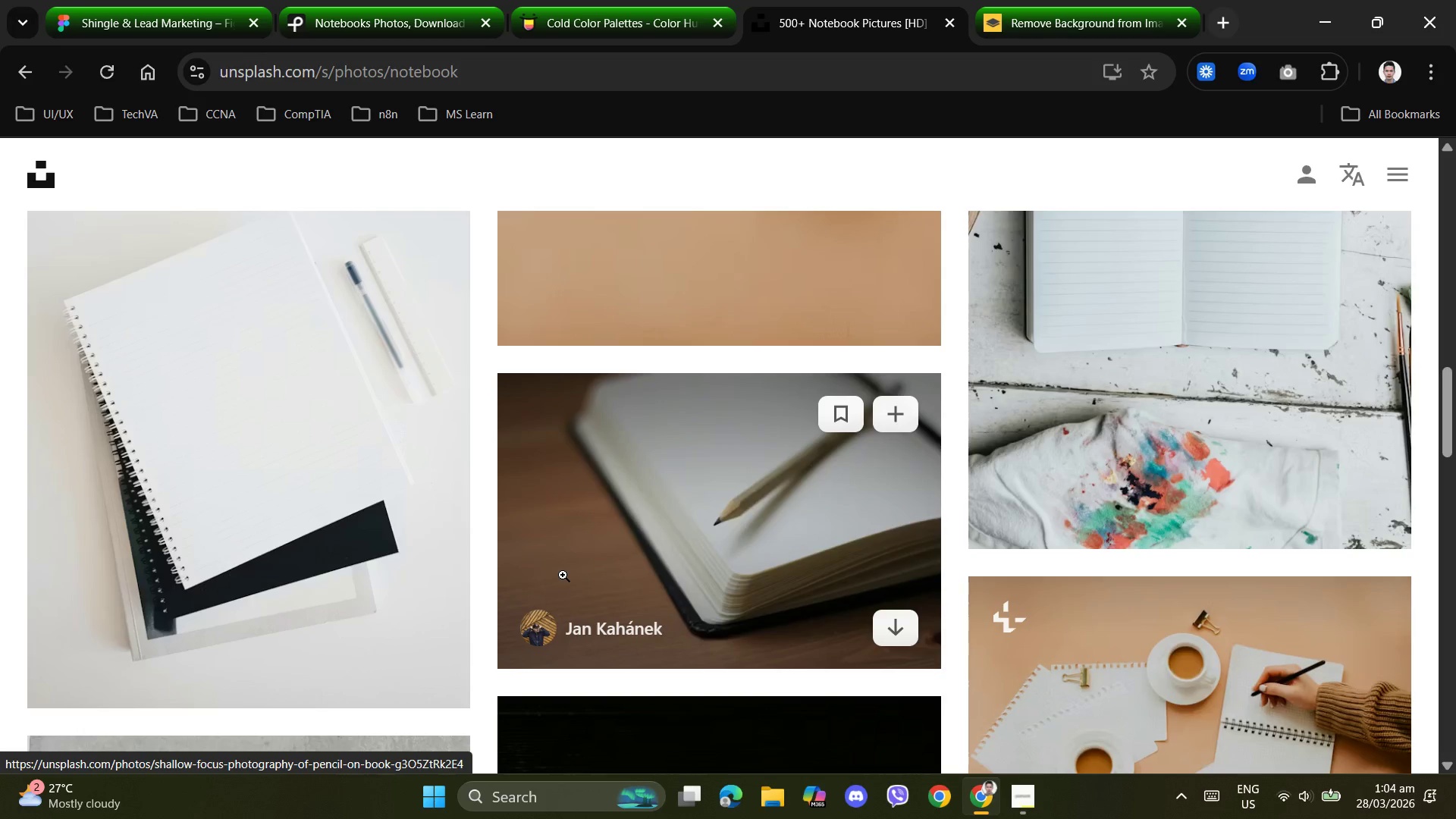 
scroll: coordinate [1122, 532], scroll_direction: down, amount: 21.0
 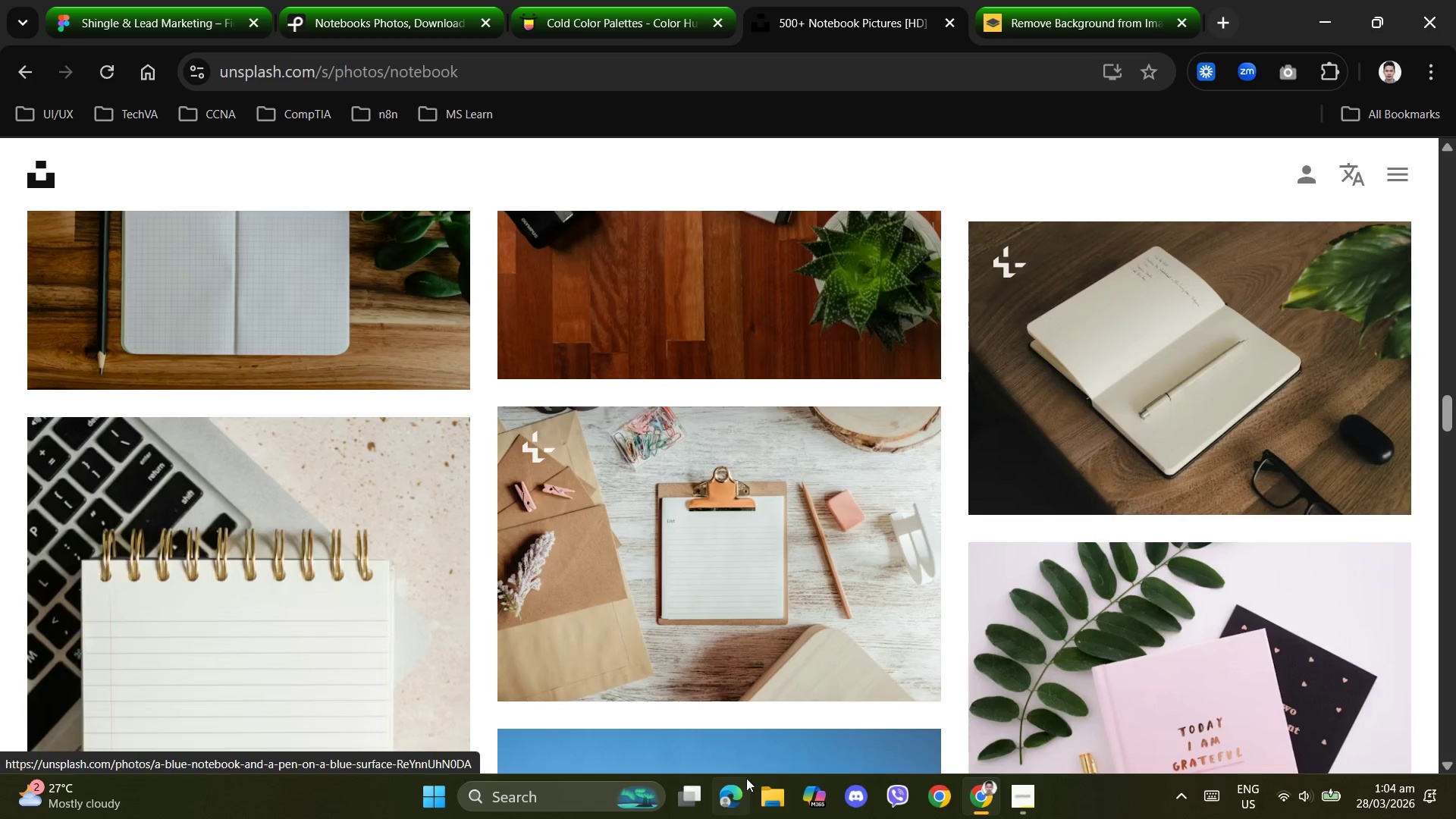 
wait(5.31)
 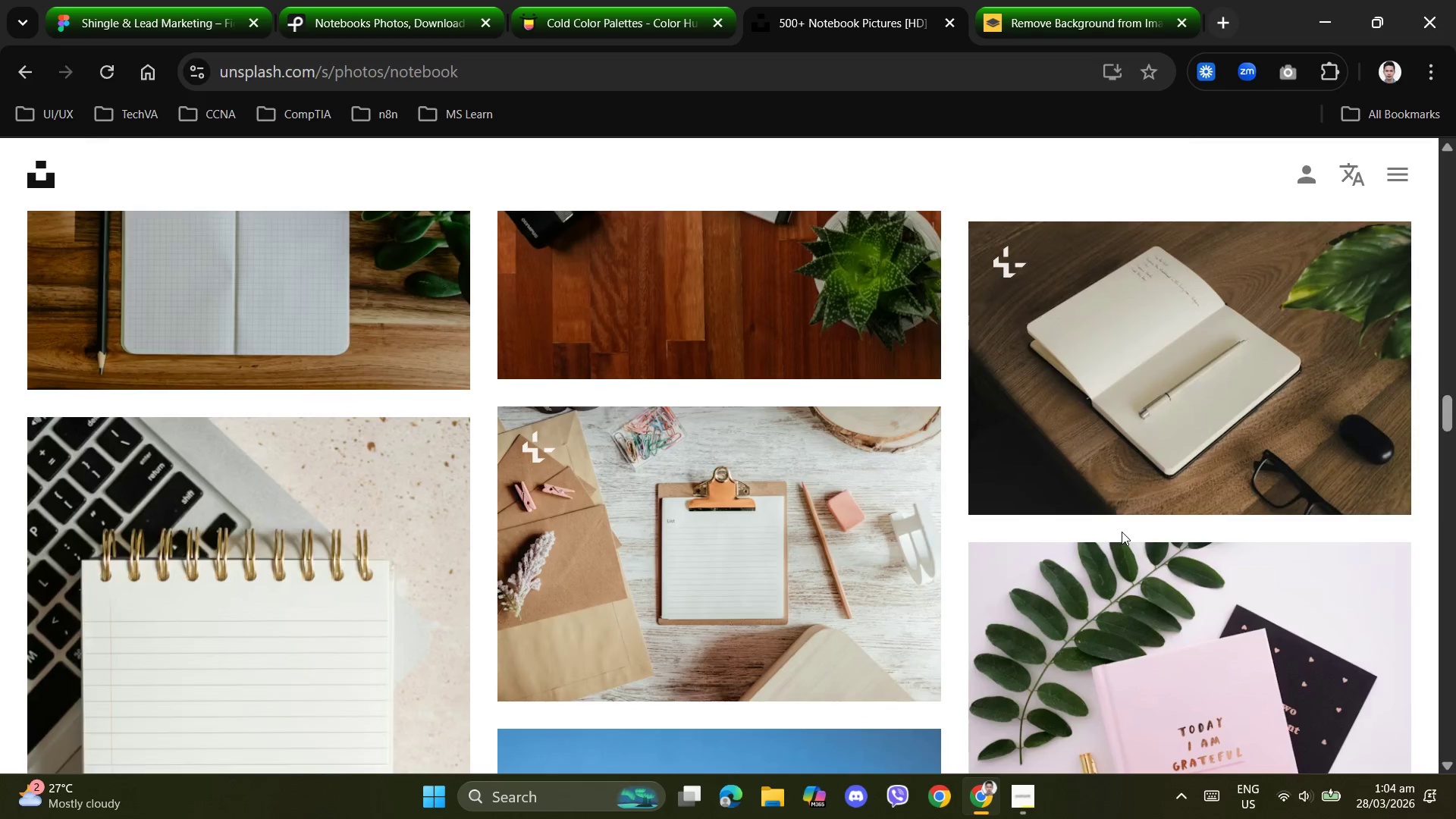 
scroll: coordinate [748, 584], scroll_direction: down, amount: 13.0
 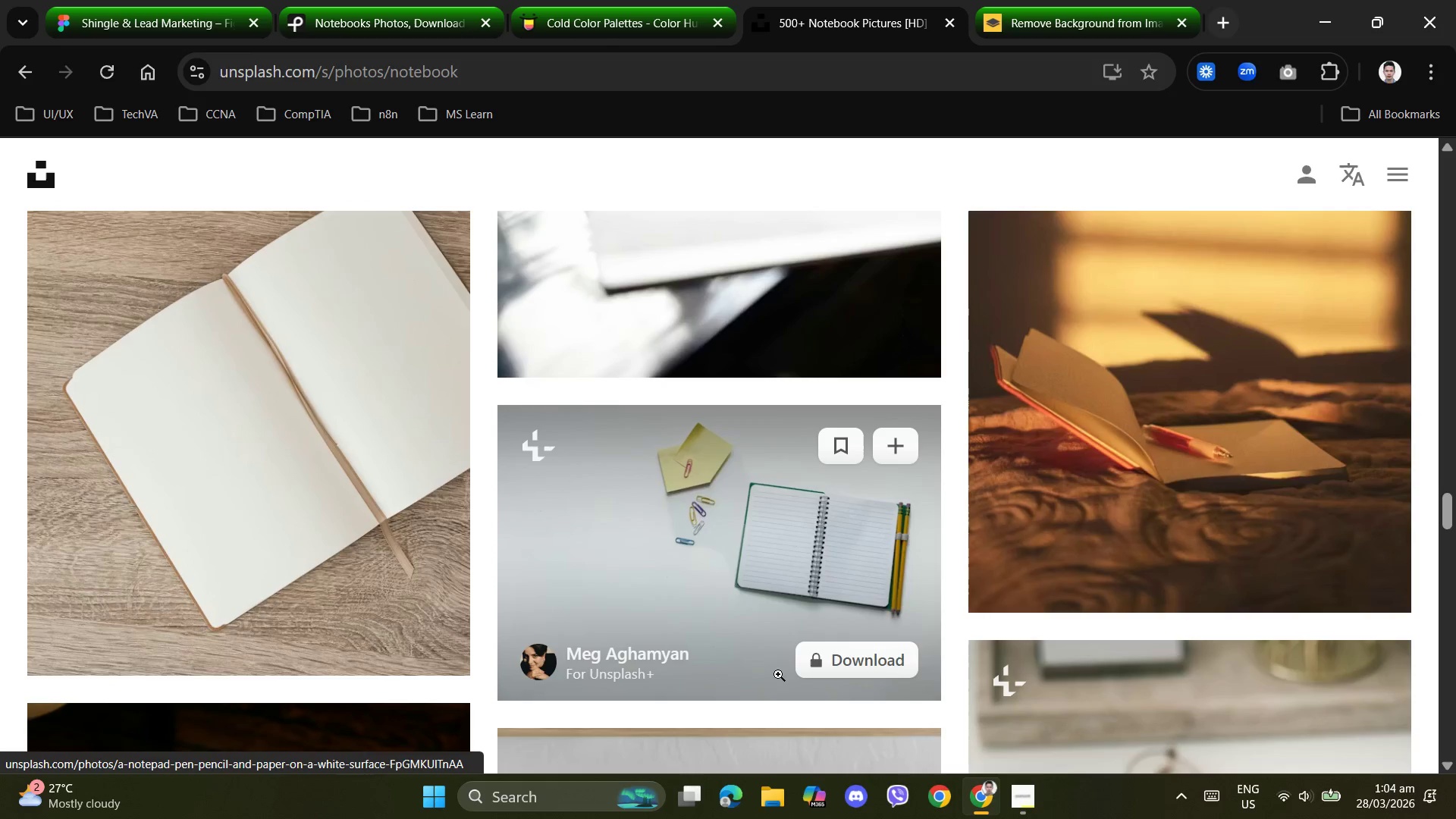 
wait(6.27)
 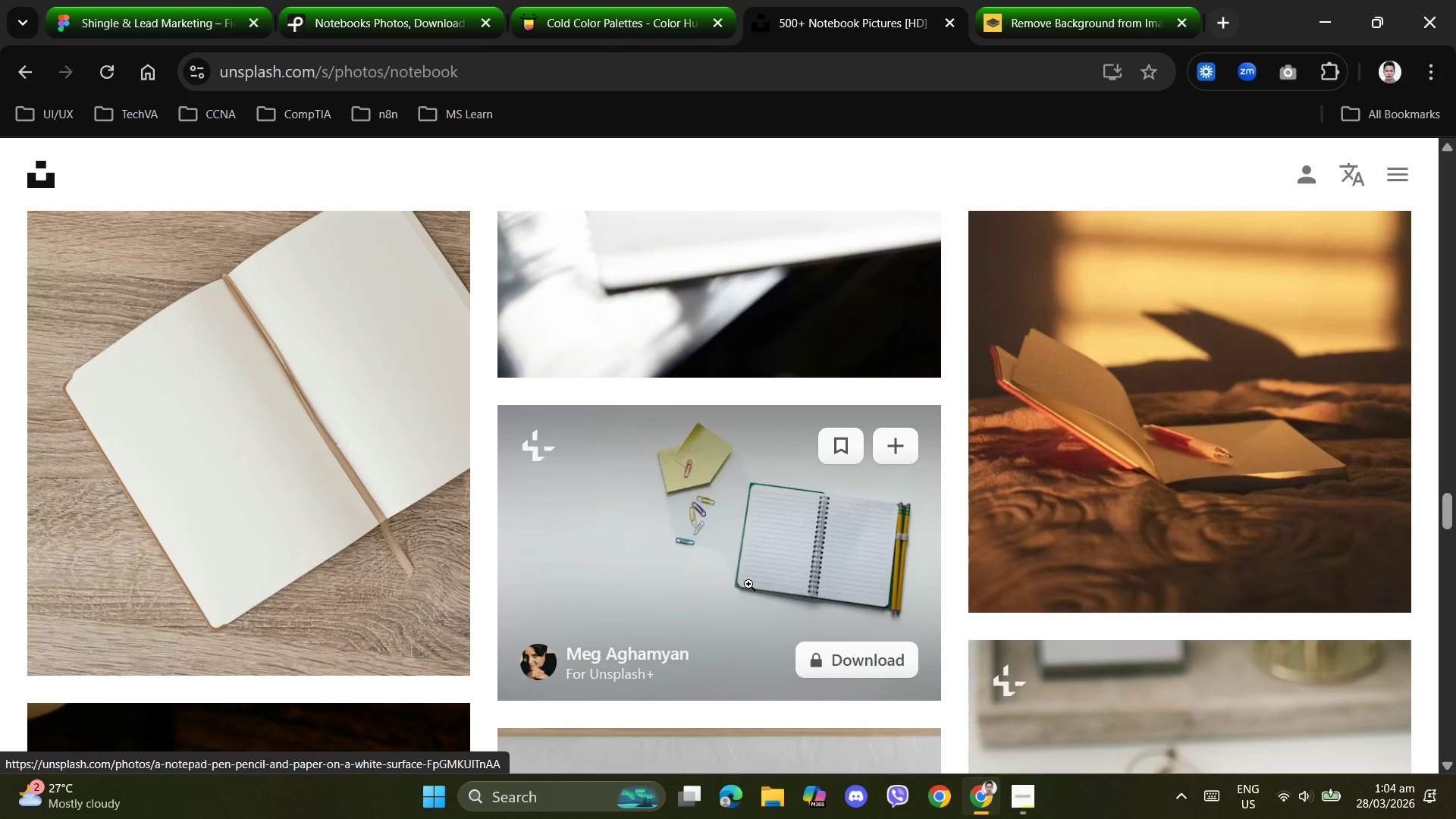 
right_click([655, 483])
 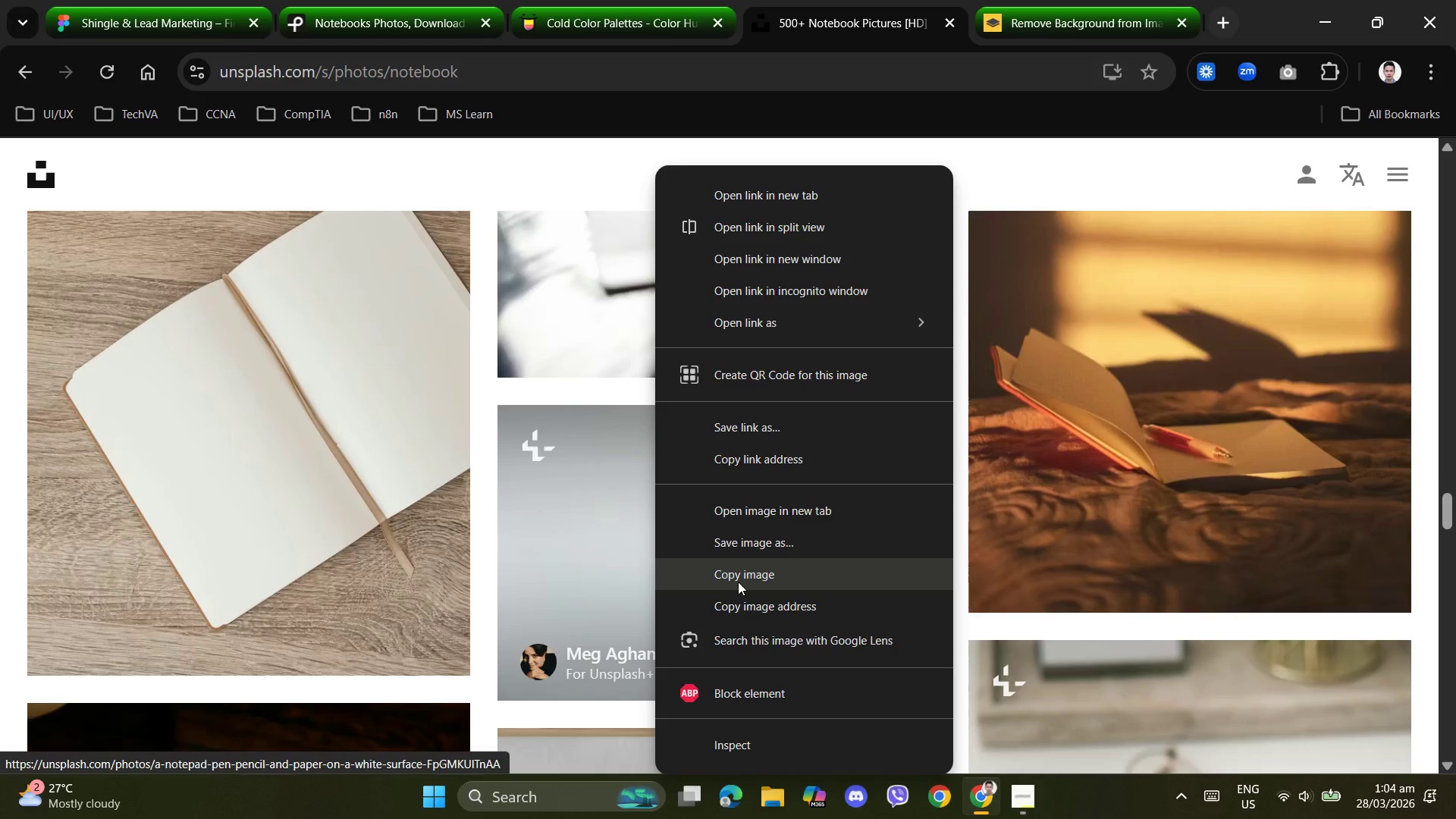 
left_click([739, 582])
 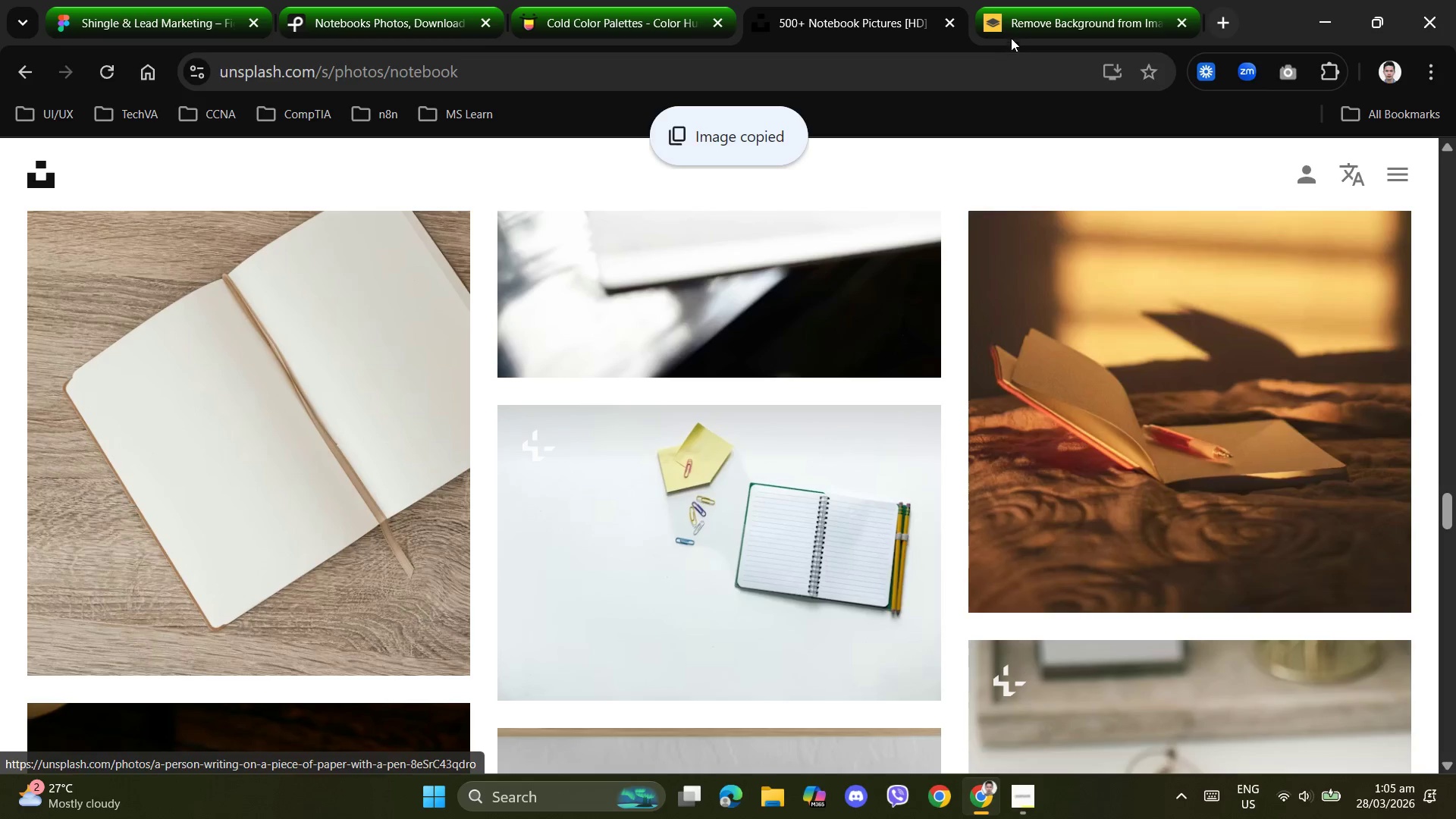 
left_click([1031, 17])
 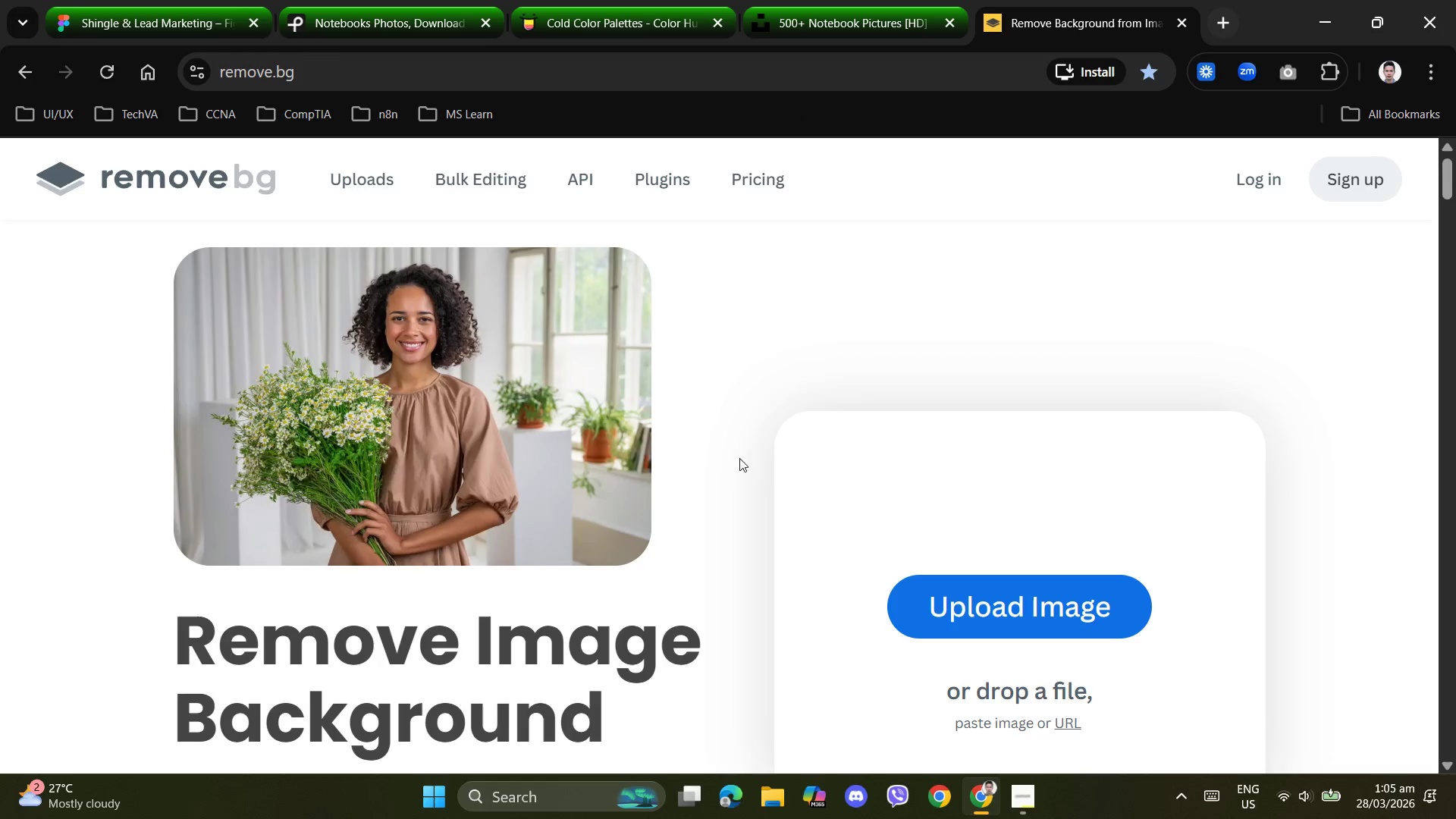 
scroll: coordinate [825, 480], scroll_direction: down, amount: 2.0
 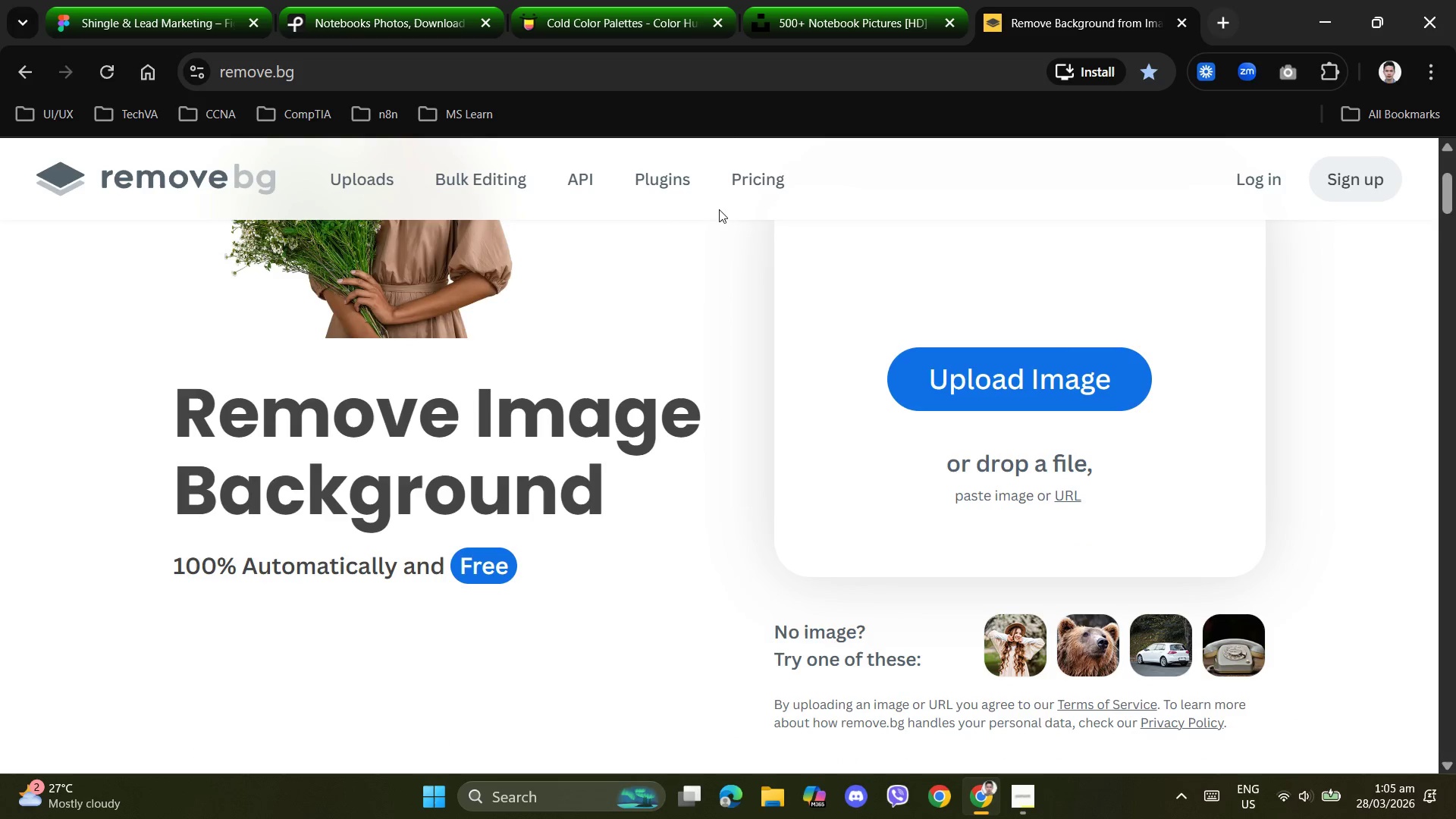 
left_click([825, 20])
 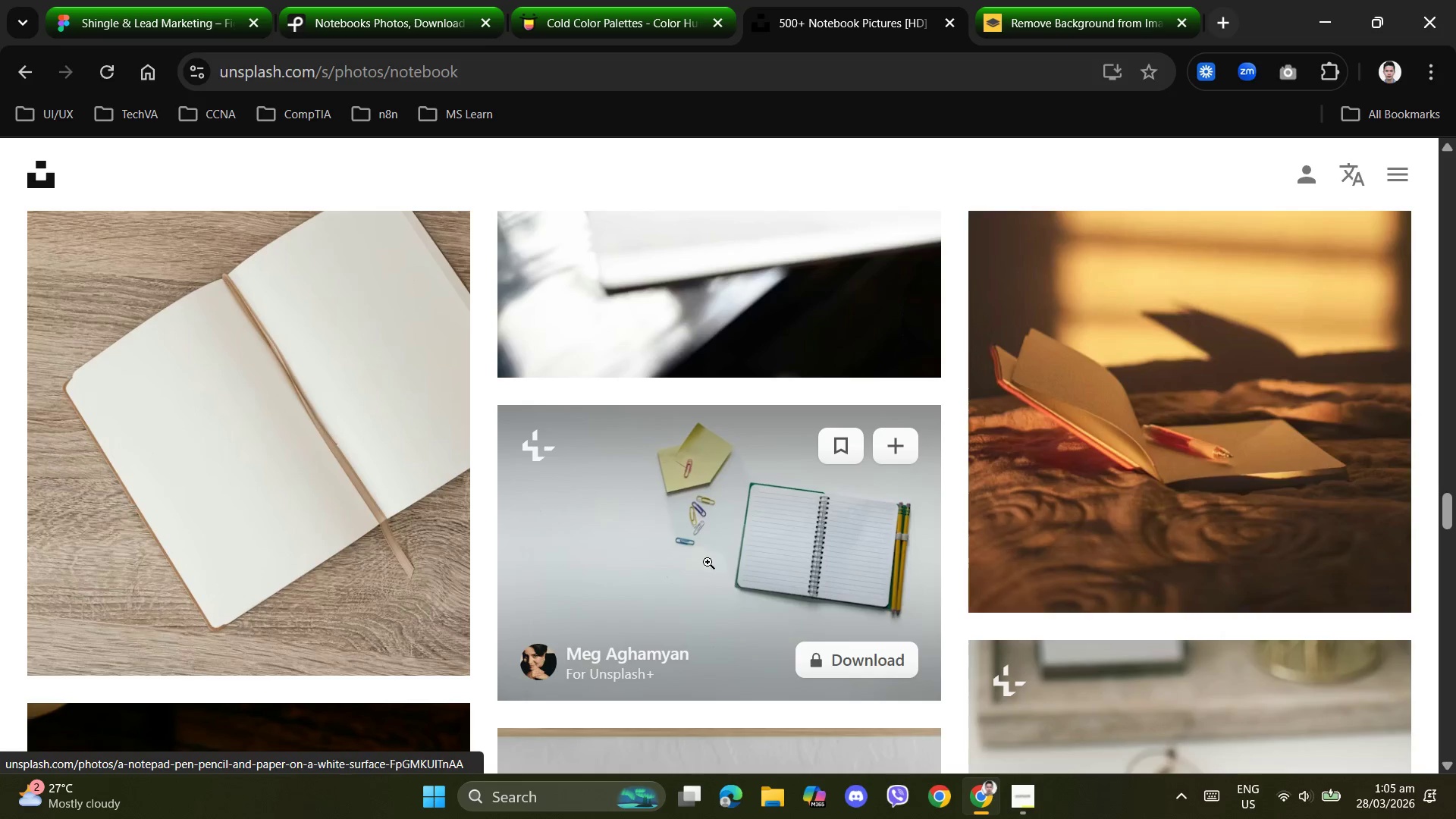 
left_click([708, 542])
 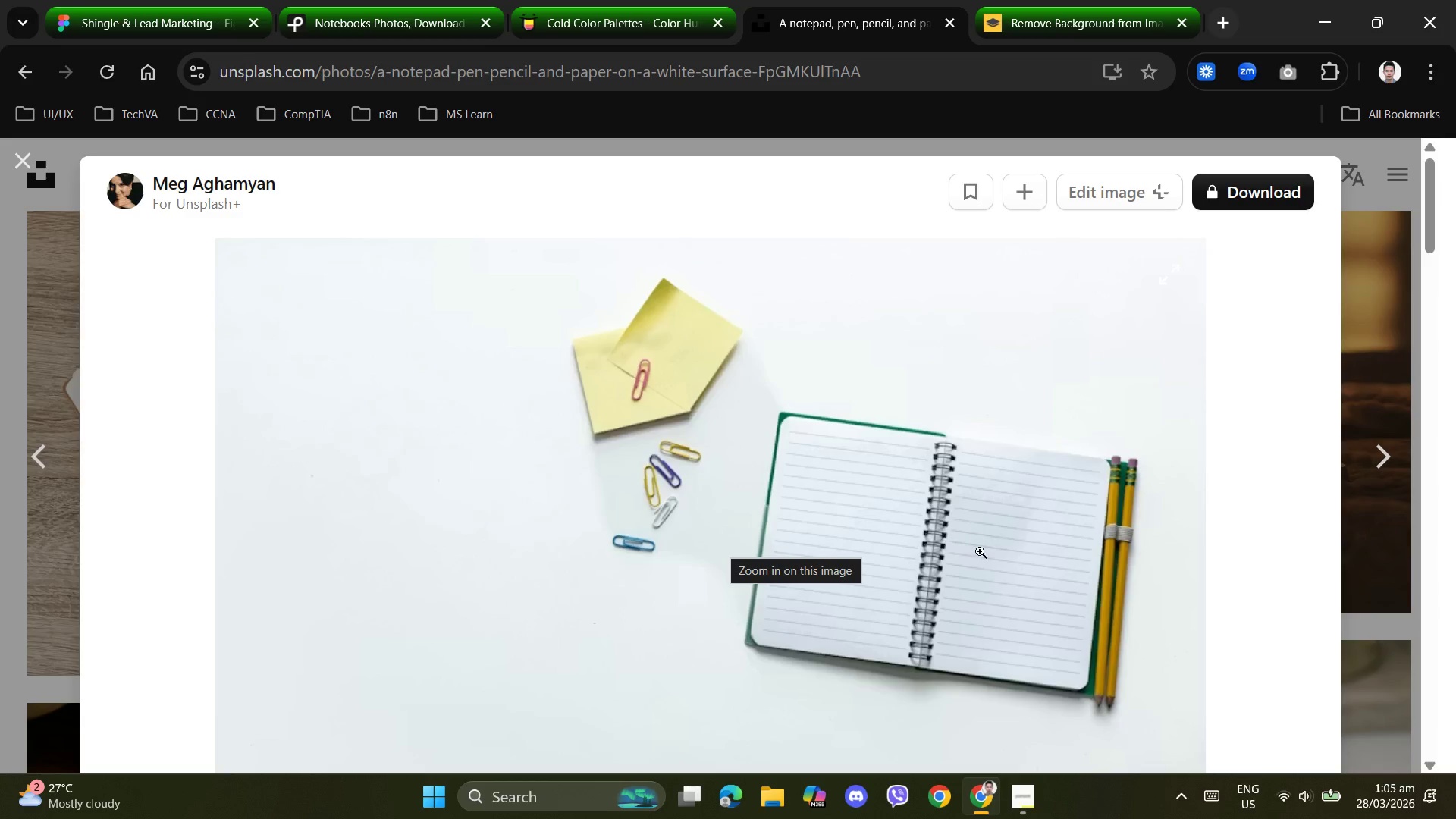 
scroll: coordinate [985, 579], scroll_direction: down, amount: 2.0
 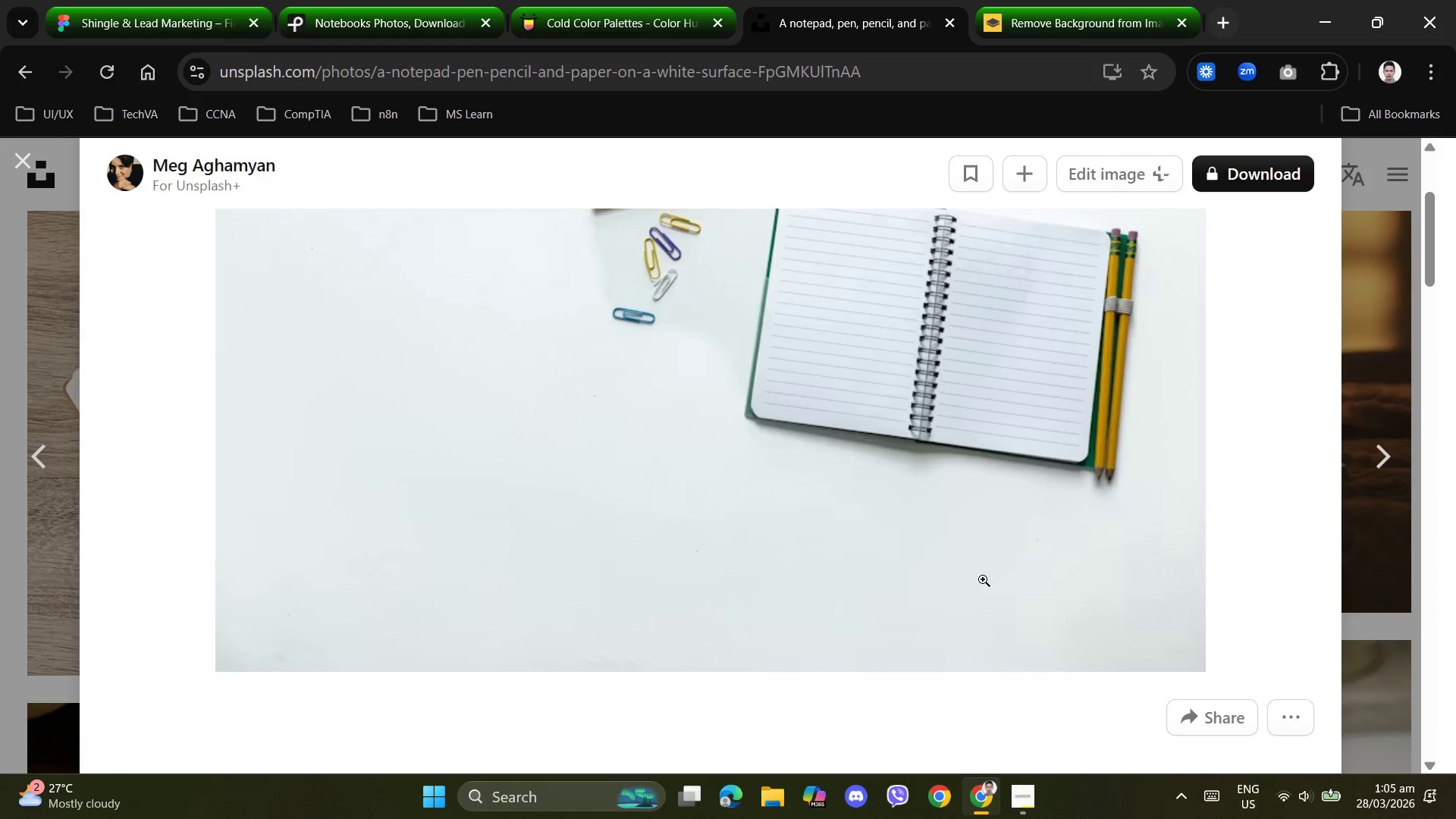 
scroll: coordinate [981, 579], scroll_direction: up, amount: 2.0
 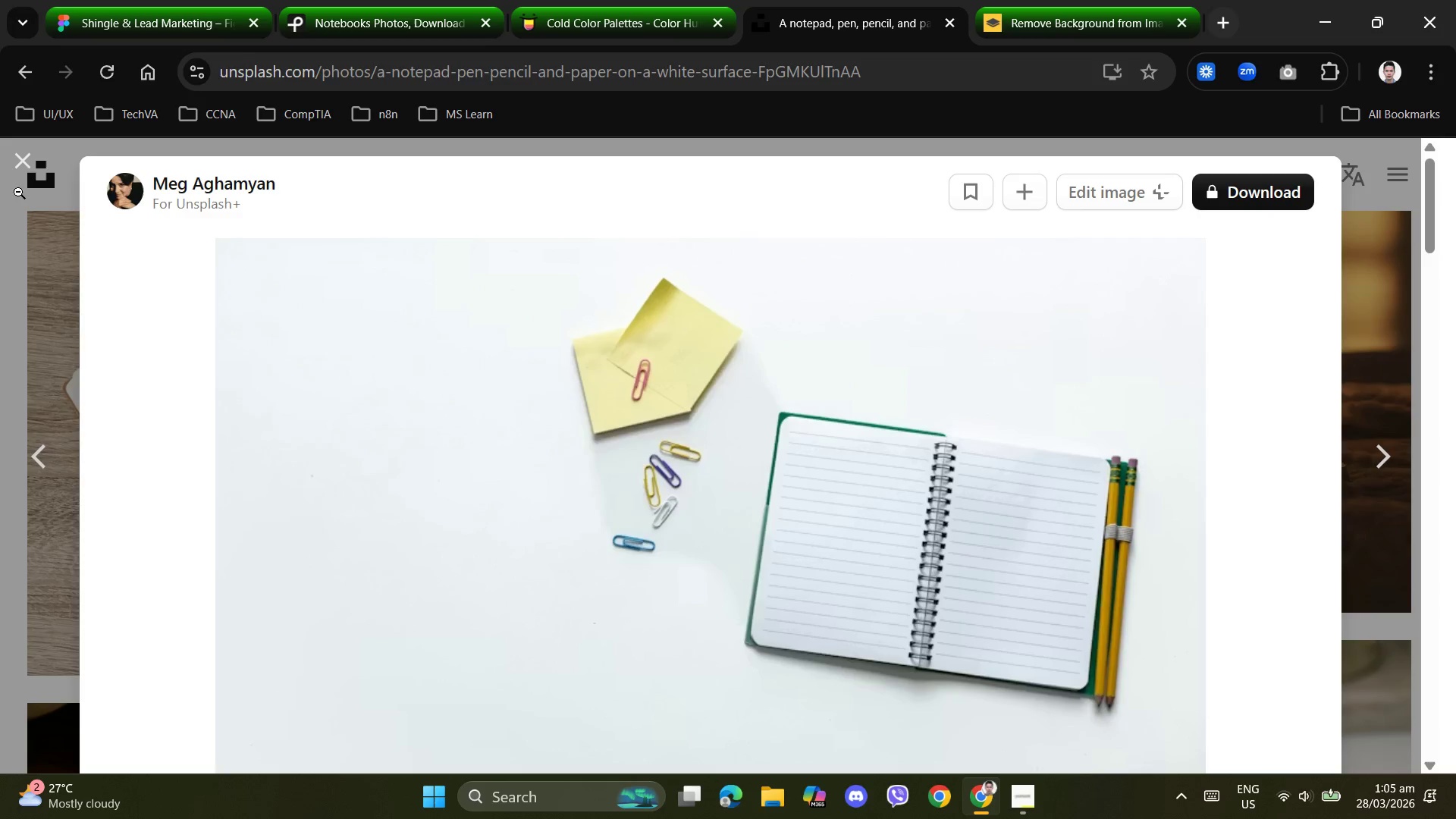 
left_click([32, 162])
 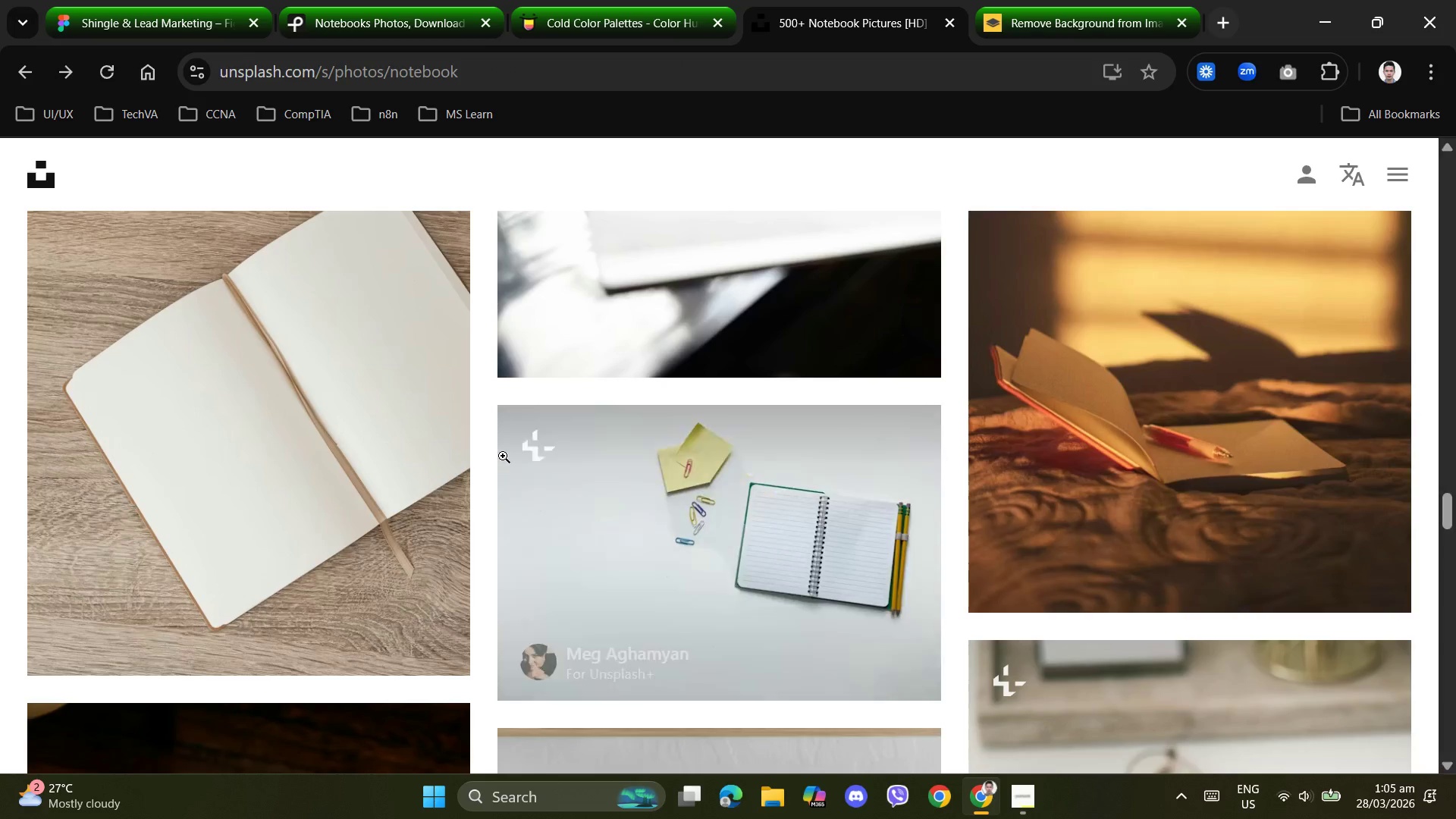 
scroll: coordinate [503, 457], scroll_direction: down, amount: 6.0
 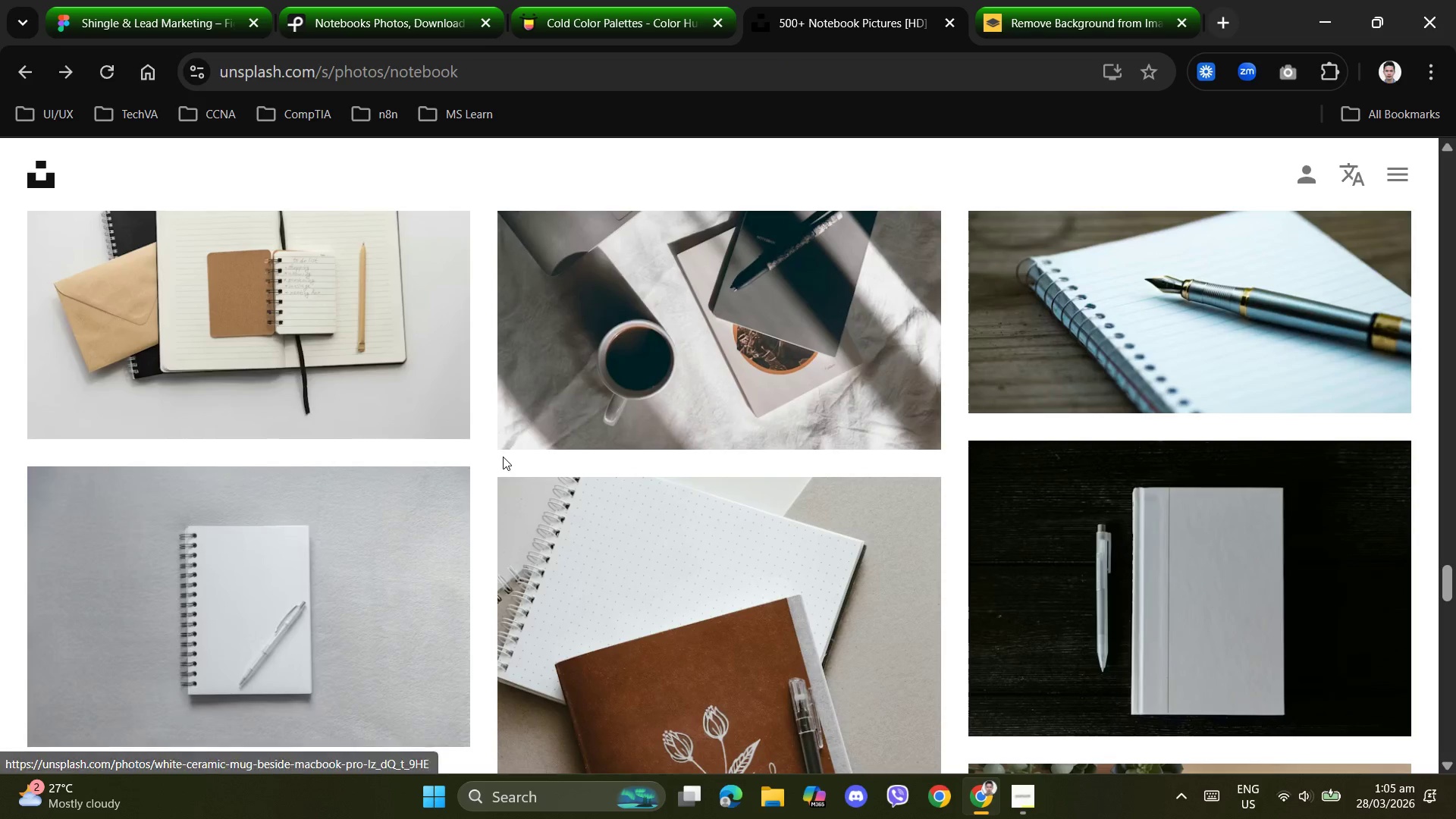 
scroll: coordinate [503, 457], scroll_direction: up, amount: 1.0
 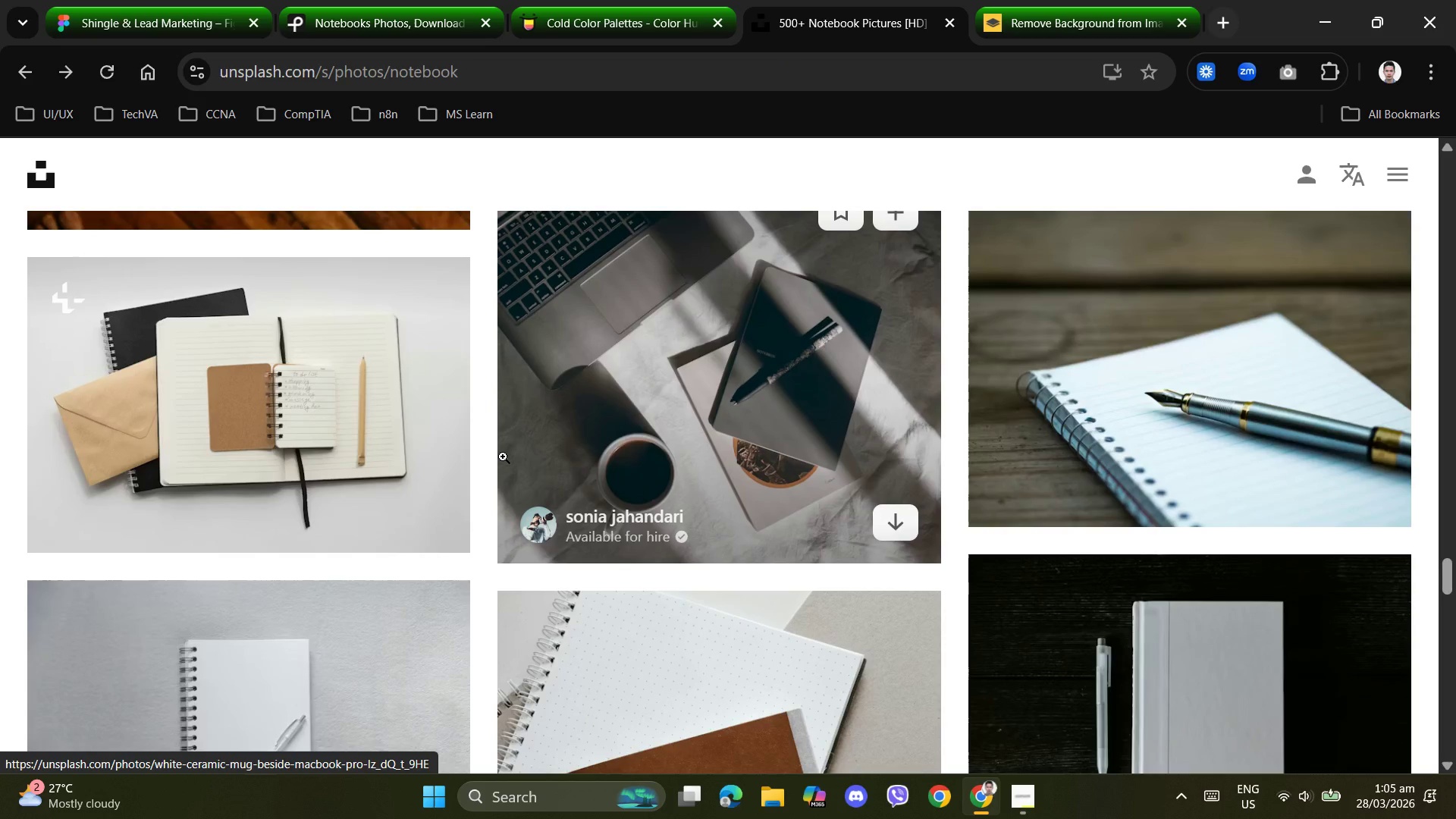 
scroll: coordinate [503, 457], scroll_direction: down, amount: 2.0
 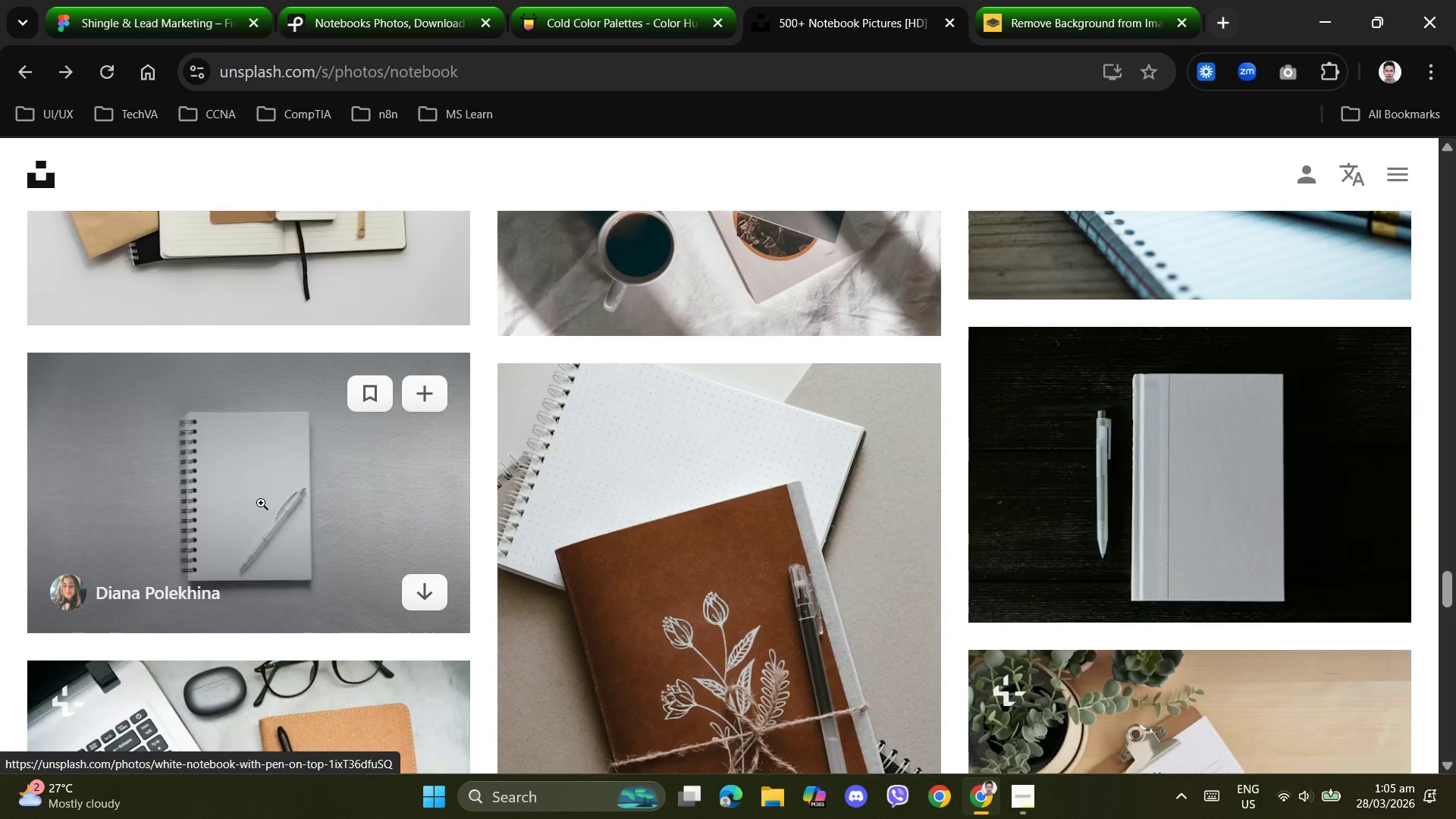 
left_click([243, 503])
 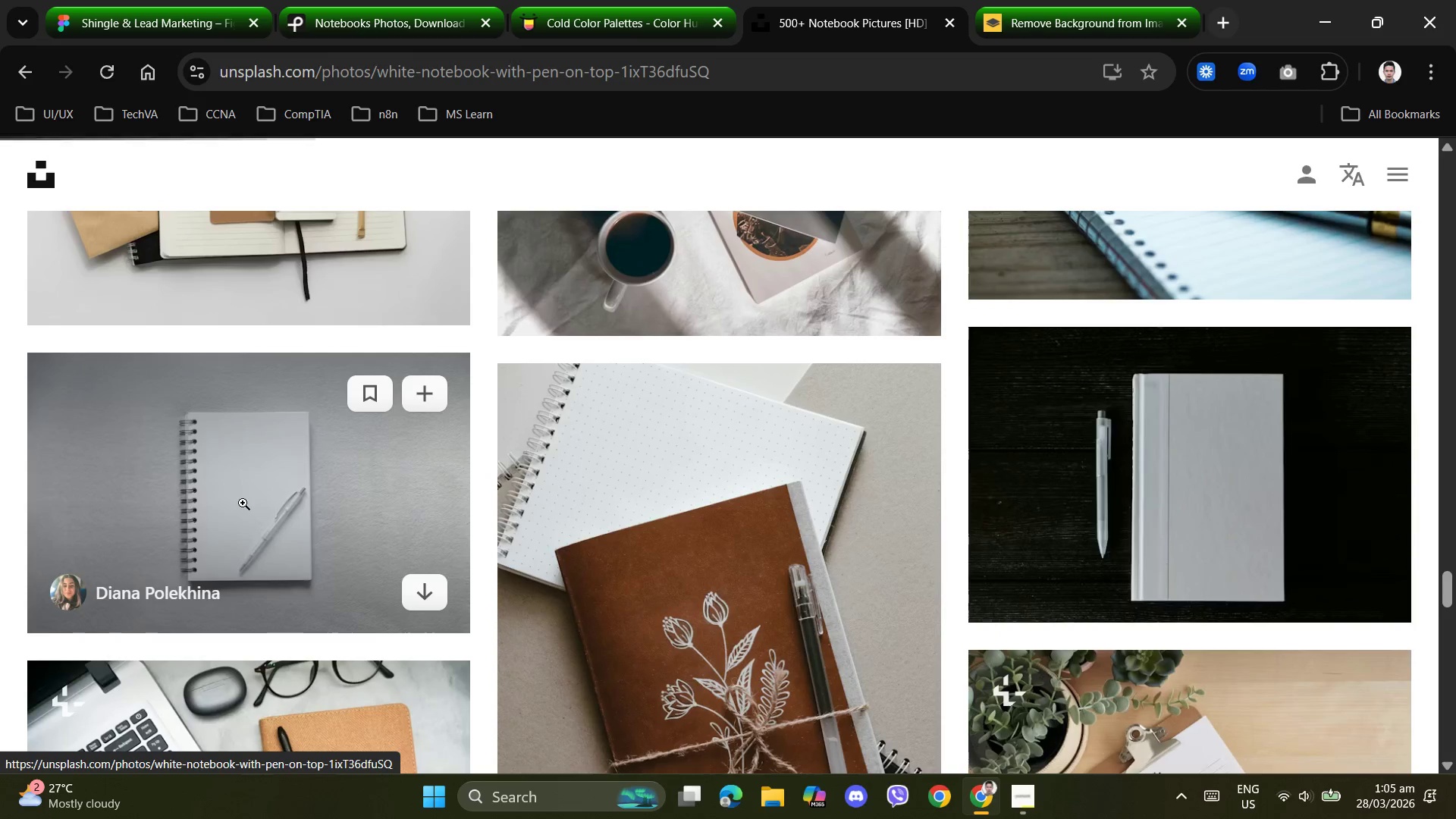 
mouse_move([328, 515])
 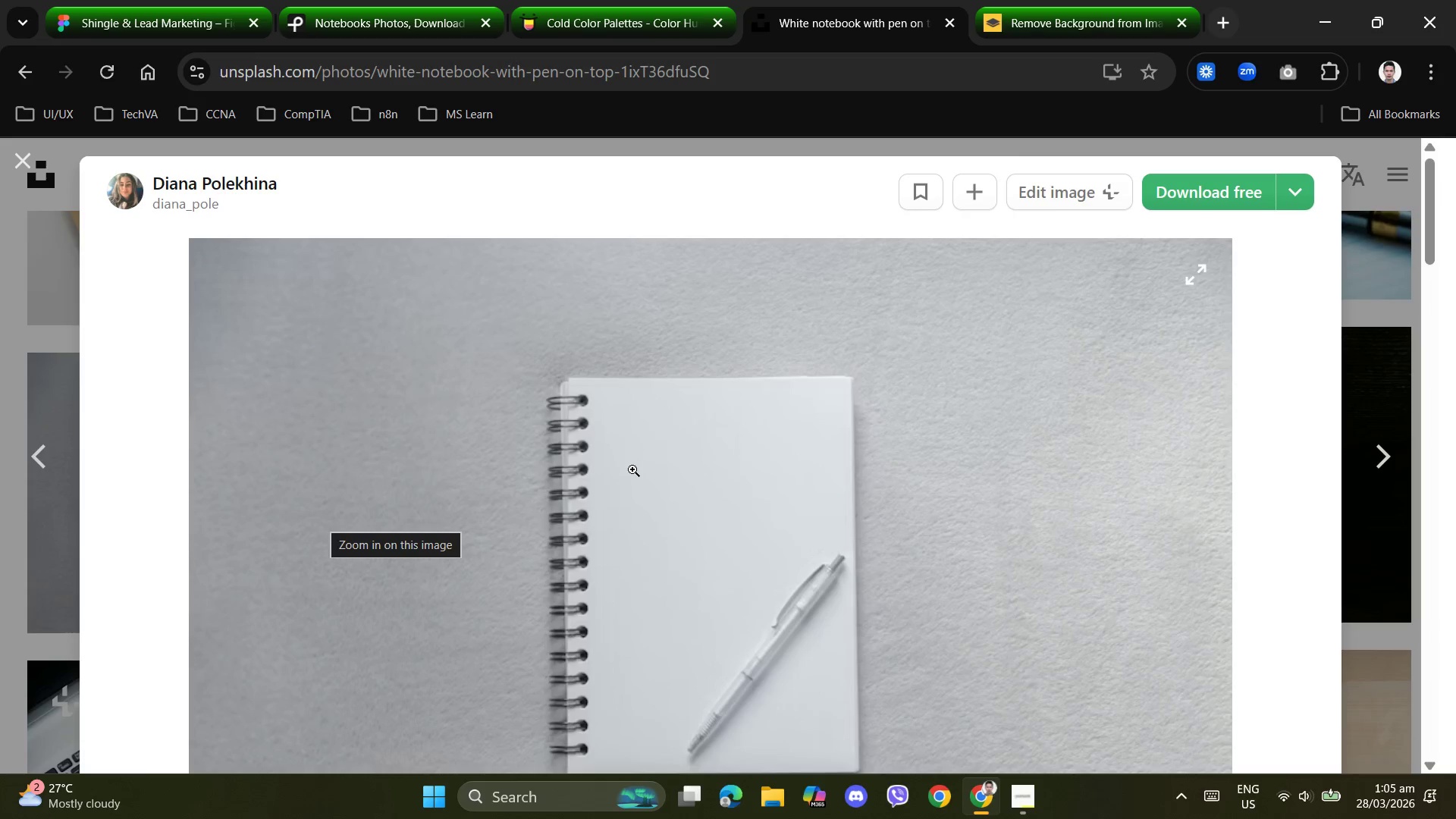 
scroll: coordinate [632, 481], scroll_direction: down, amount: 2.0
 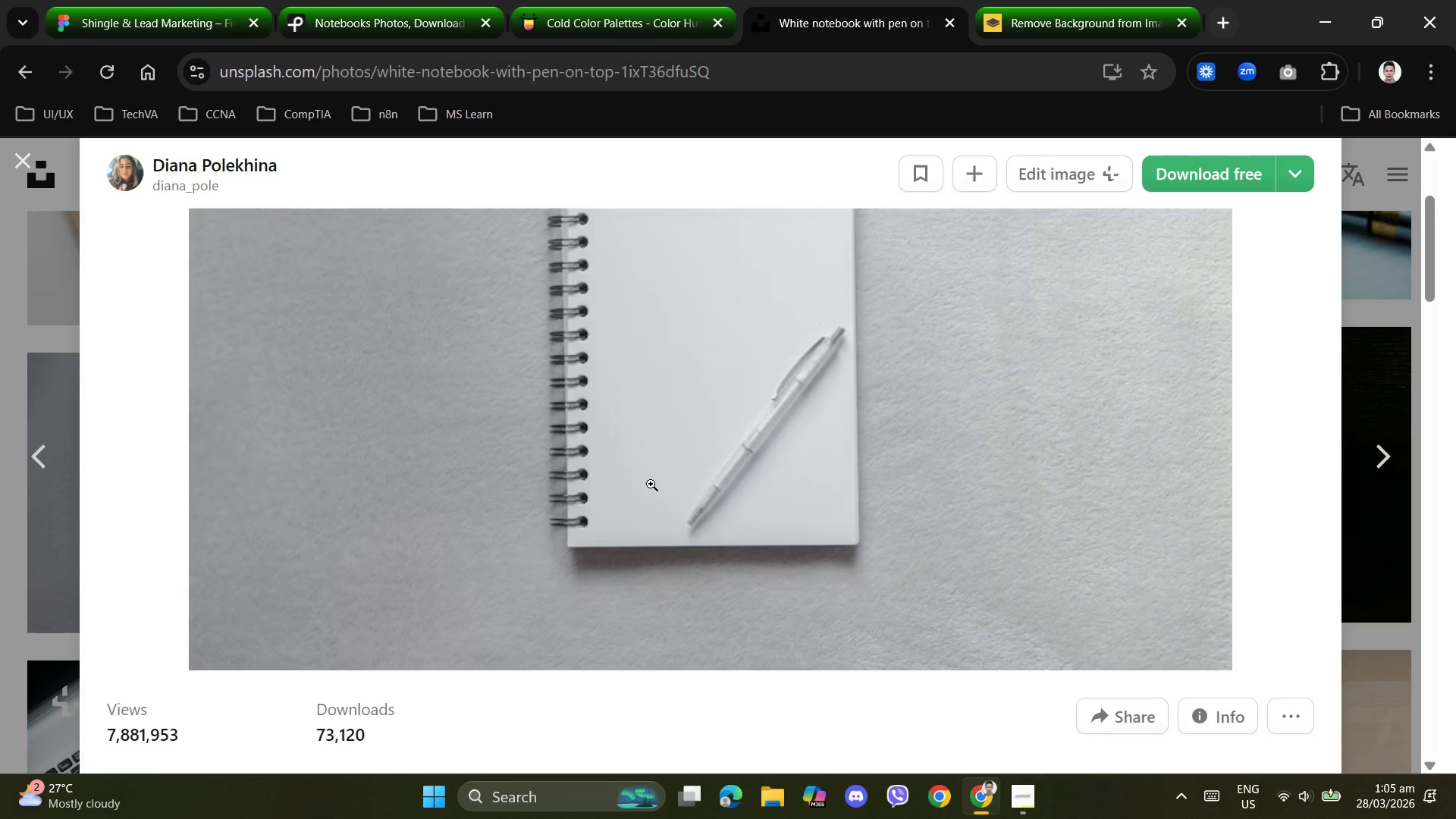 
scroll: coordinate [651, 484], scroll_direction: up, amount: 2.0
 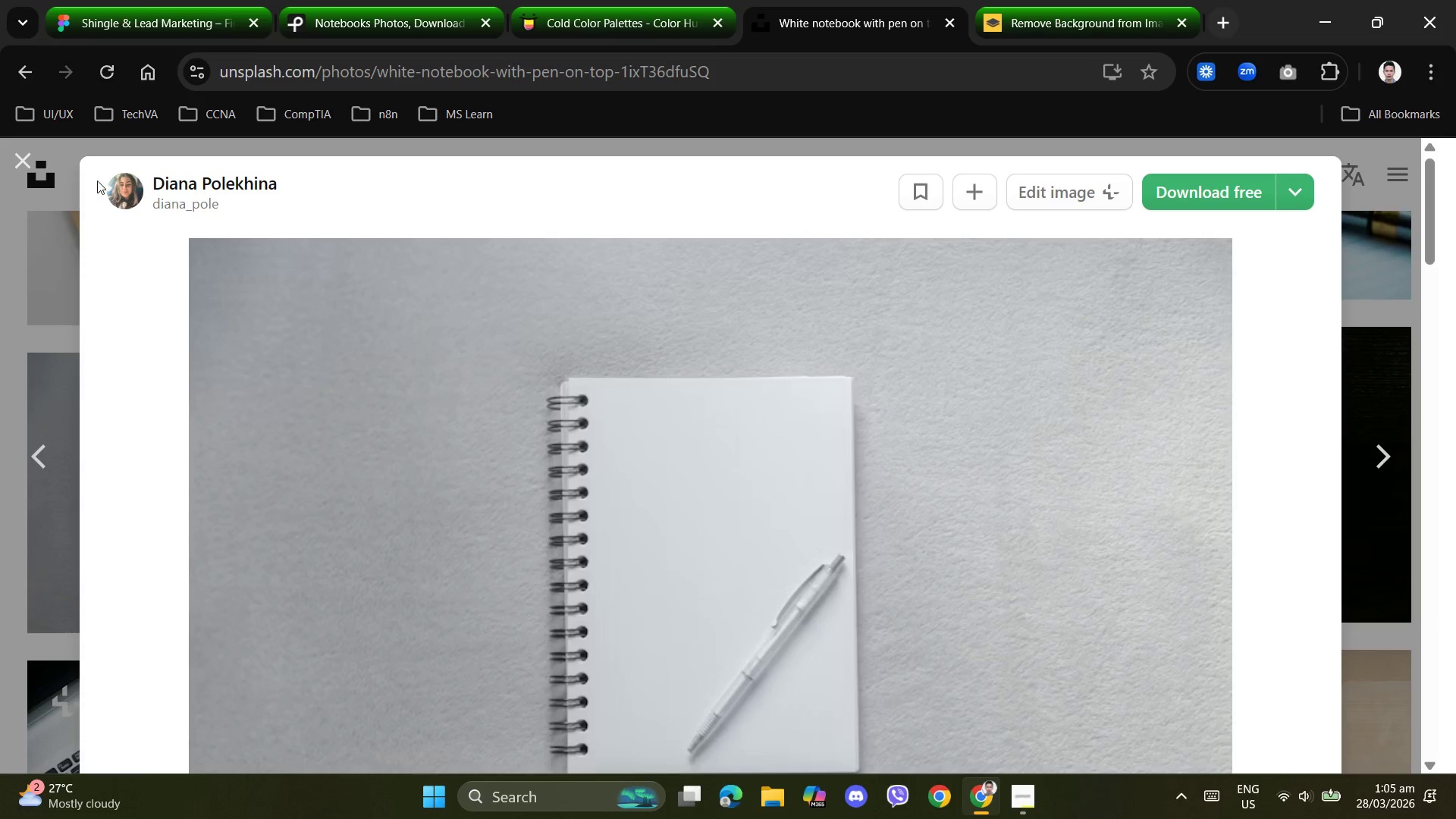 
left_click([14, 154])
 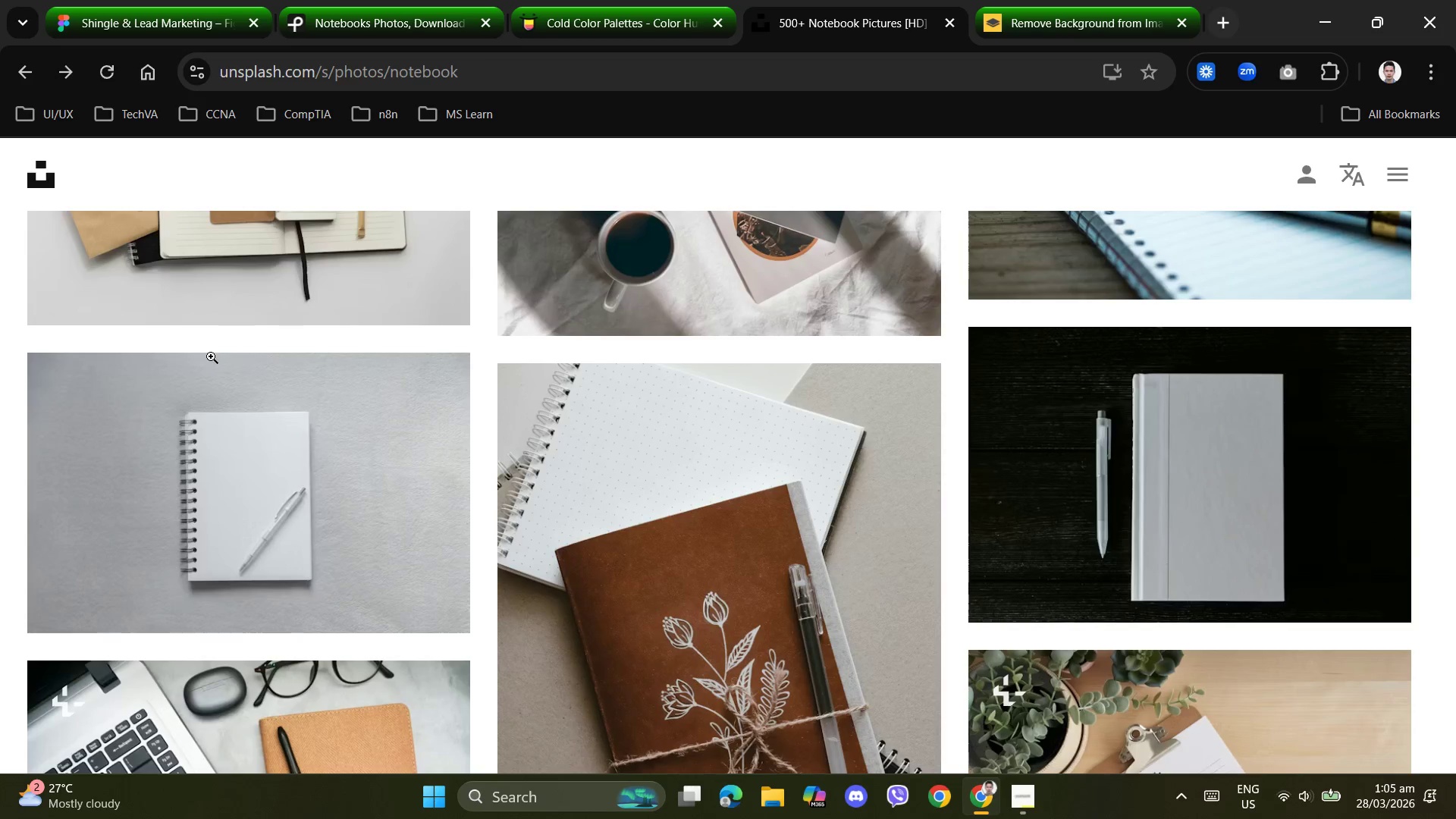 
scroll: coordinate [213, 369], scroll_direction: down, amount: 11.0
 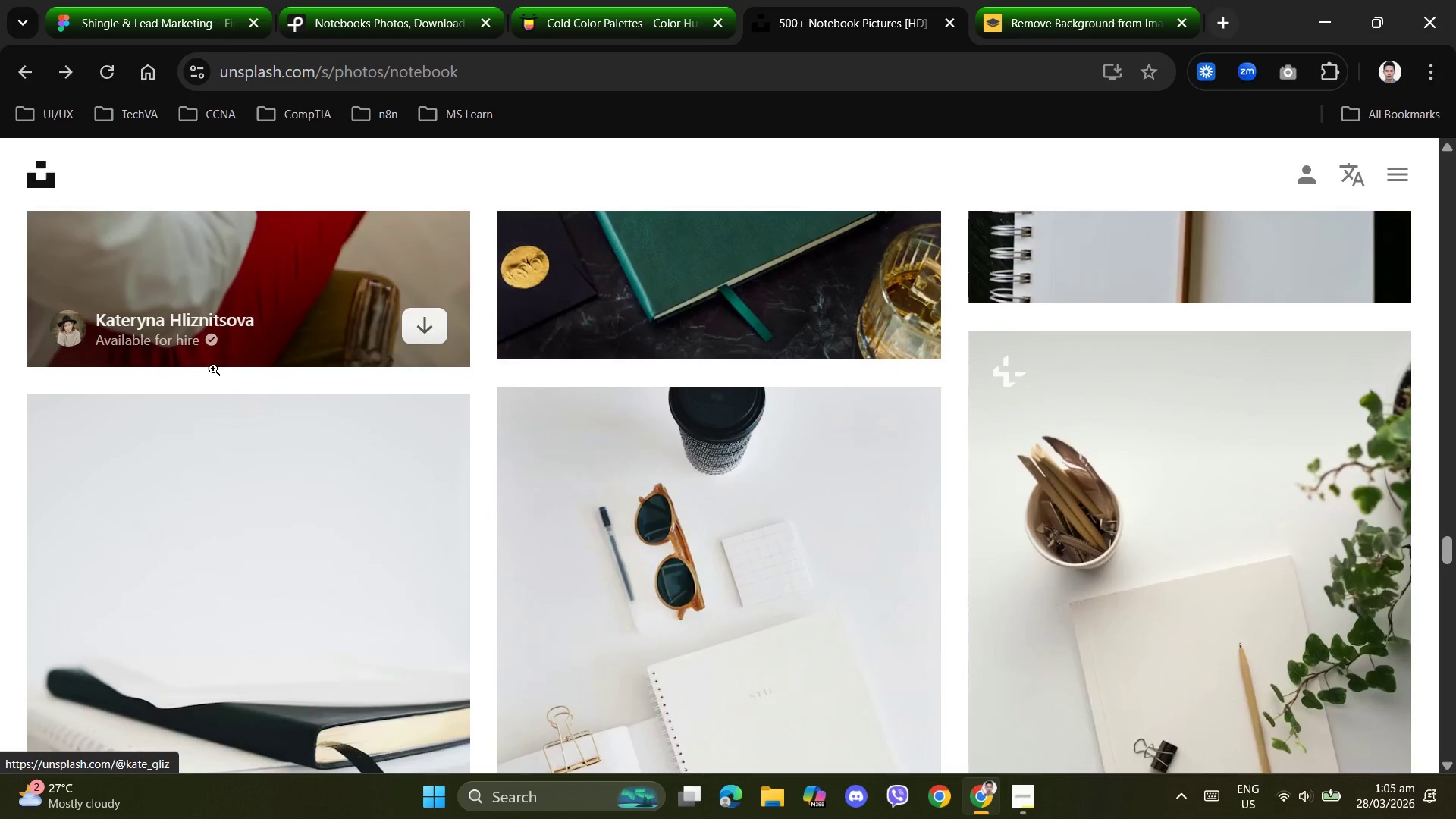 
scroll: coordinate [213, 369], scroll_direction: up, amount: 3.0
 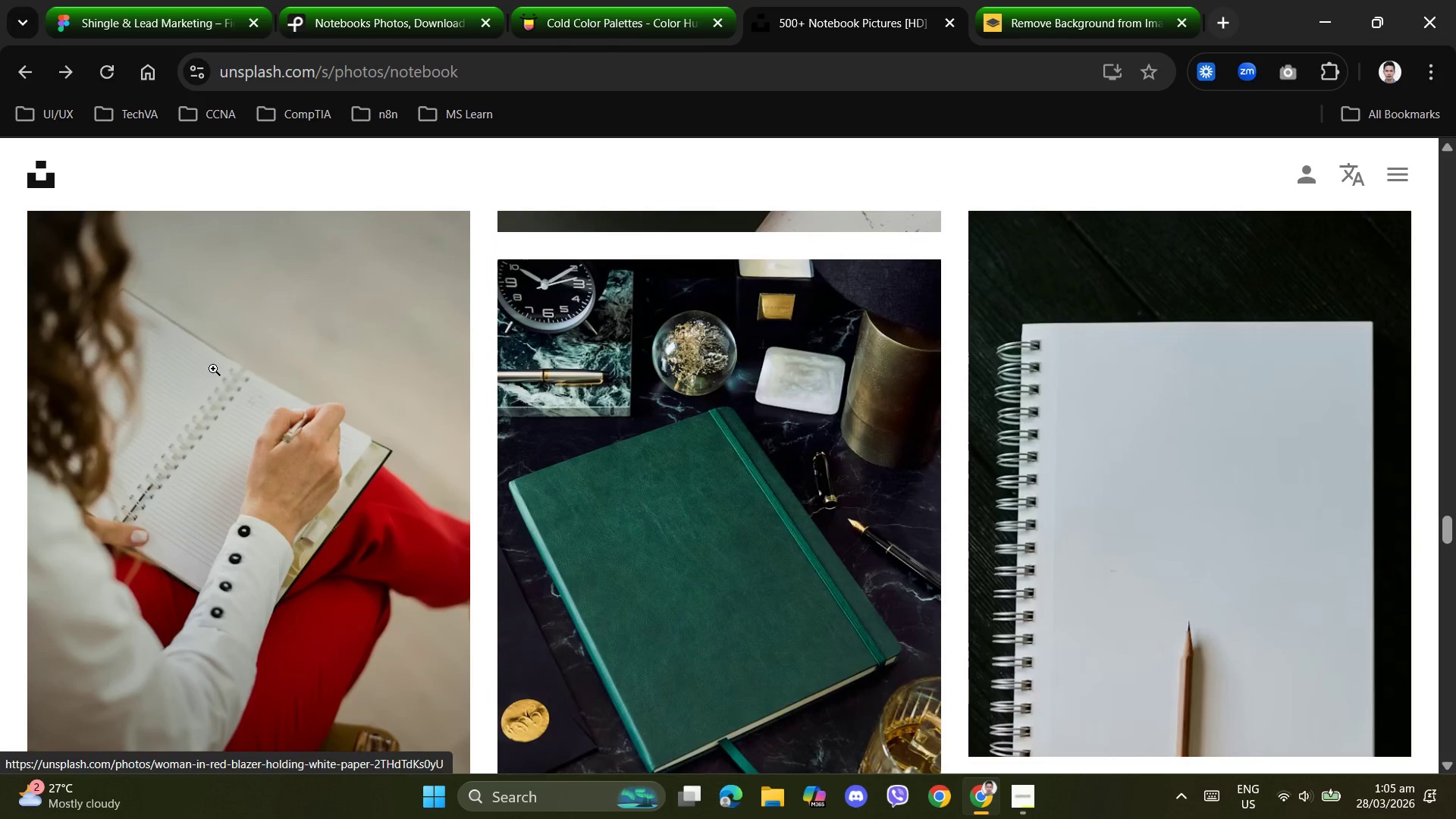 
scroll: coordinate [213, 369], scroll_direction: down, amount: 8.0
 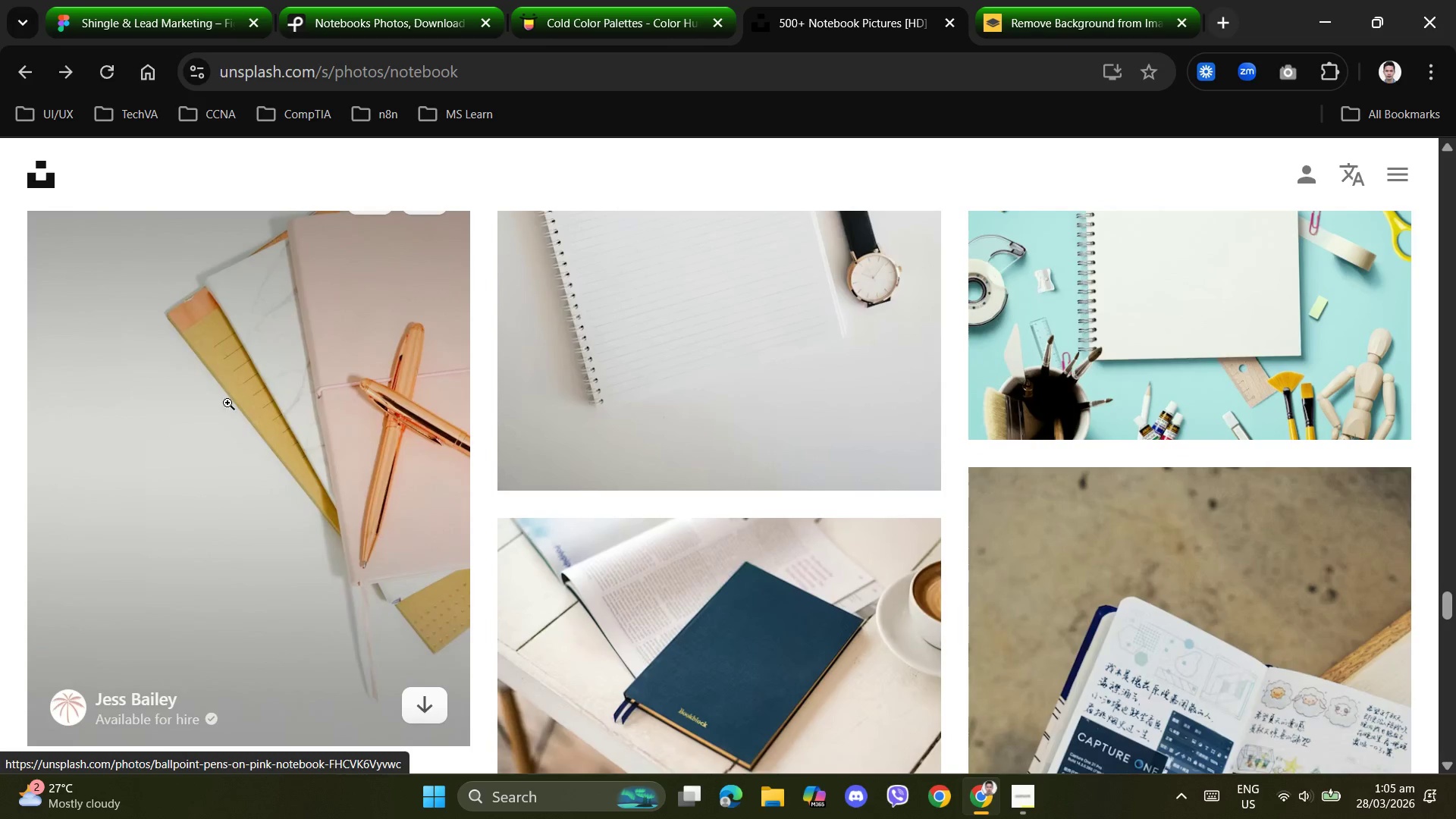 
left_click([281, 416])
 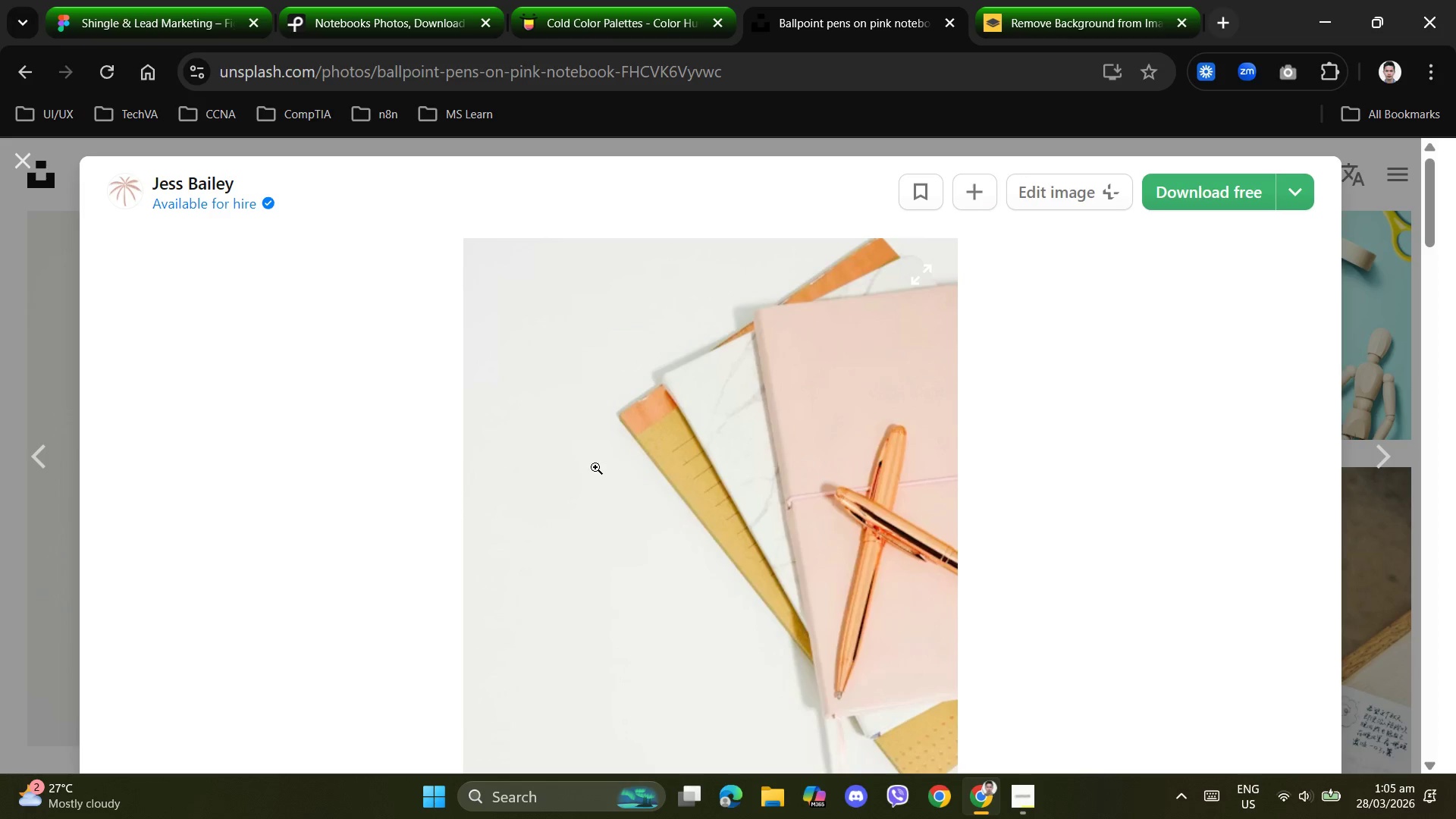 
left_click([596, 466])
 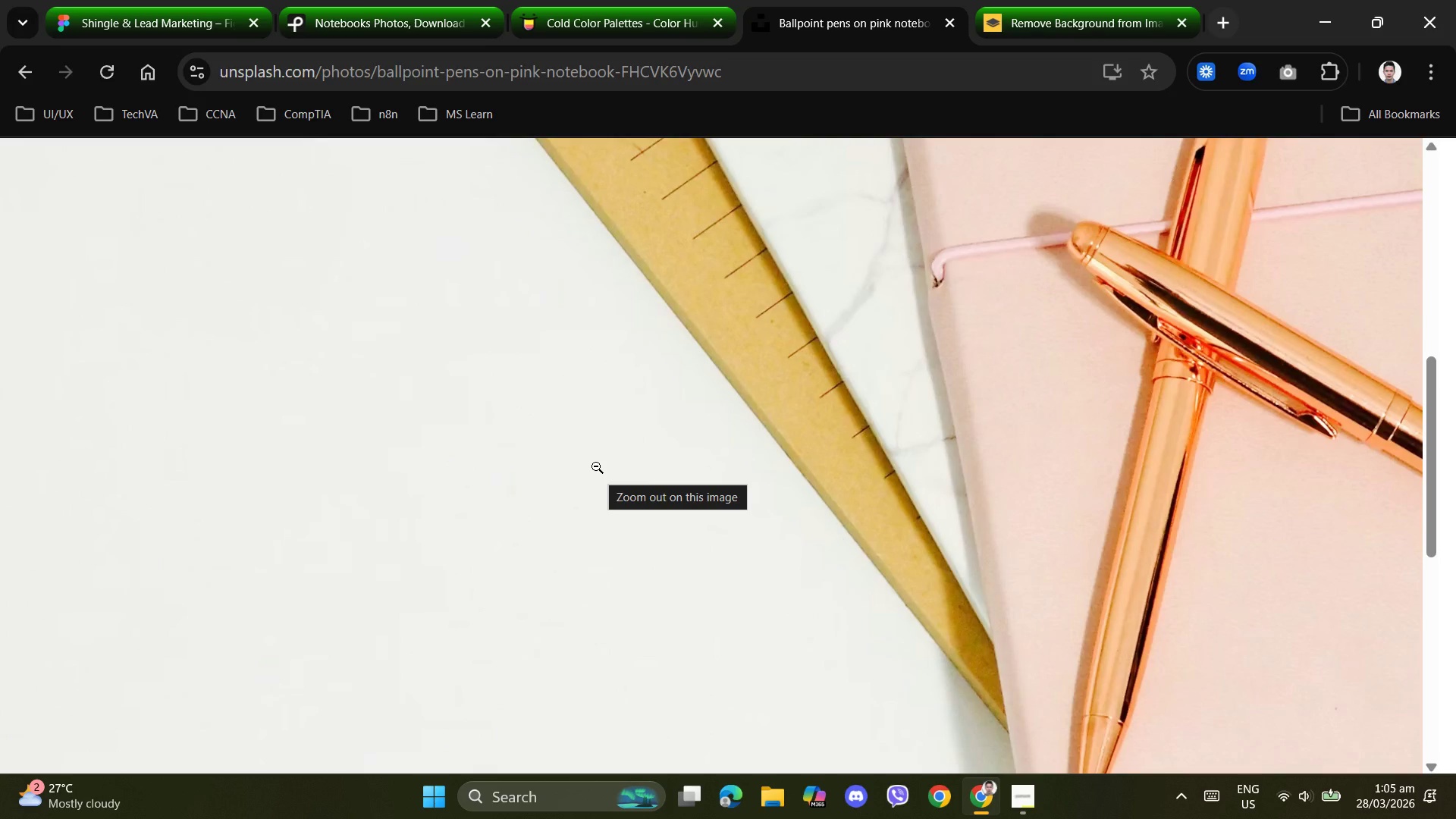 
left_click([596, 466])
 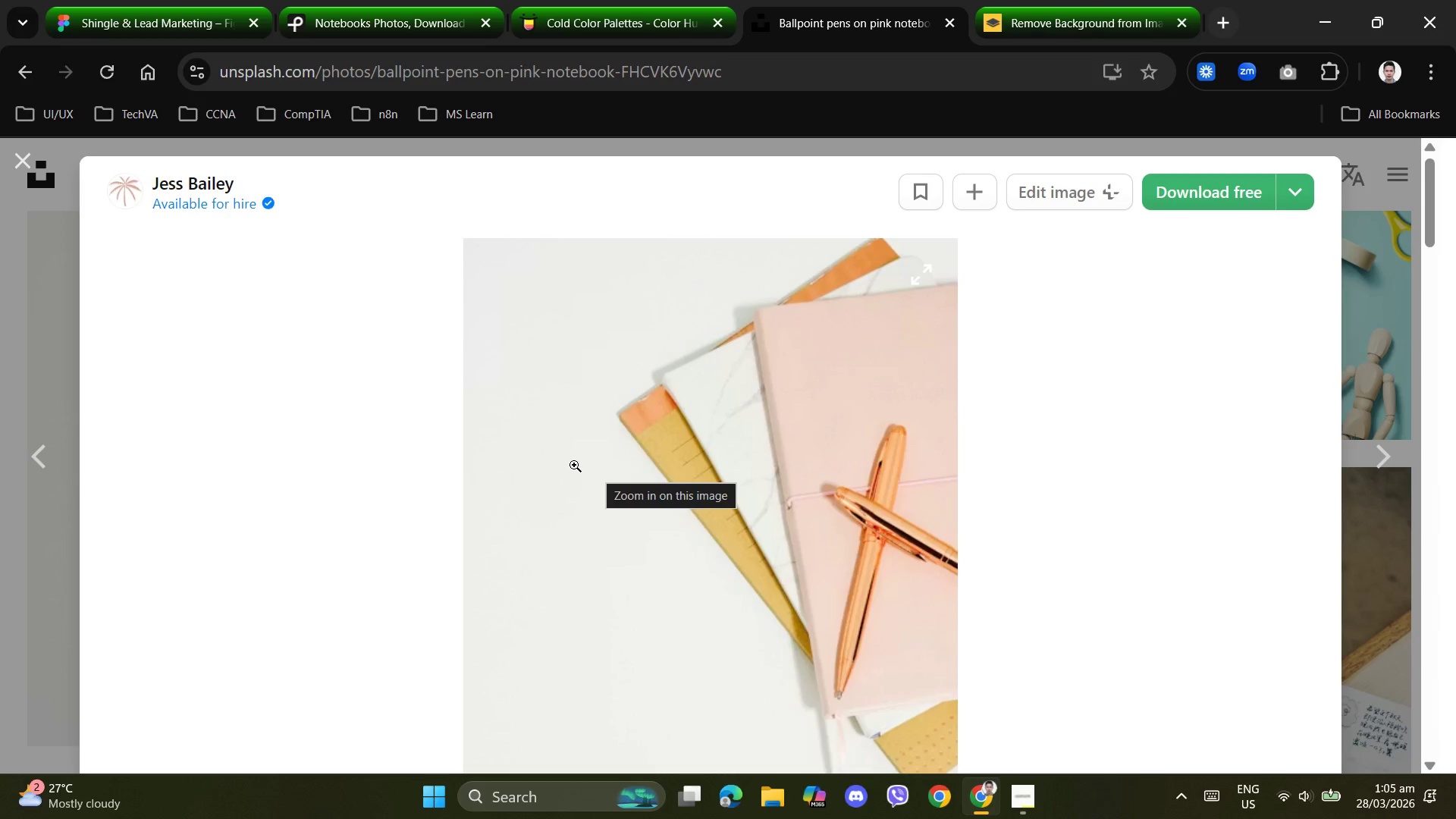 
right_click([574, 465])
 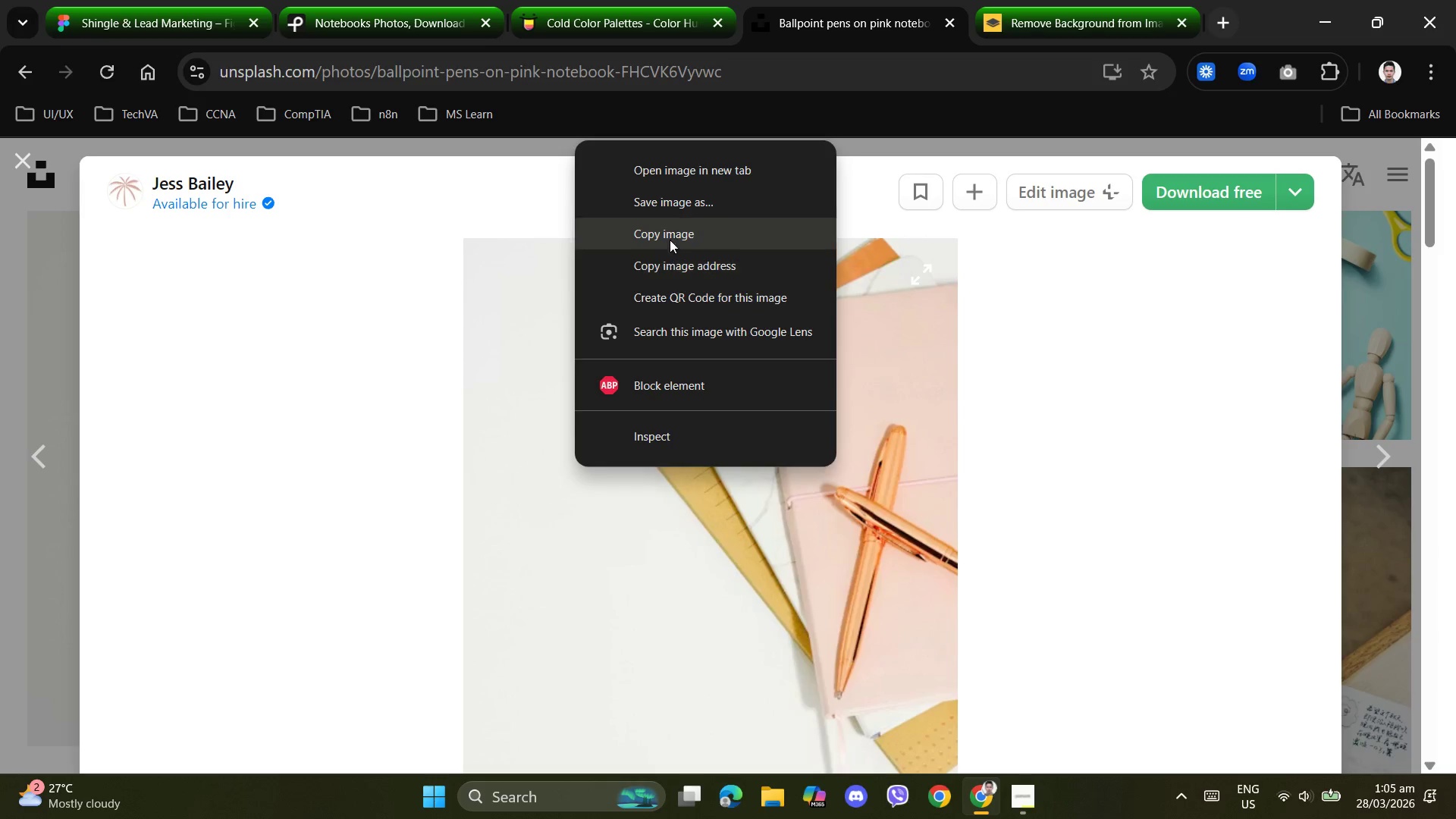 
left_click([673, 203])
 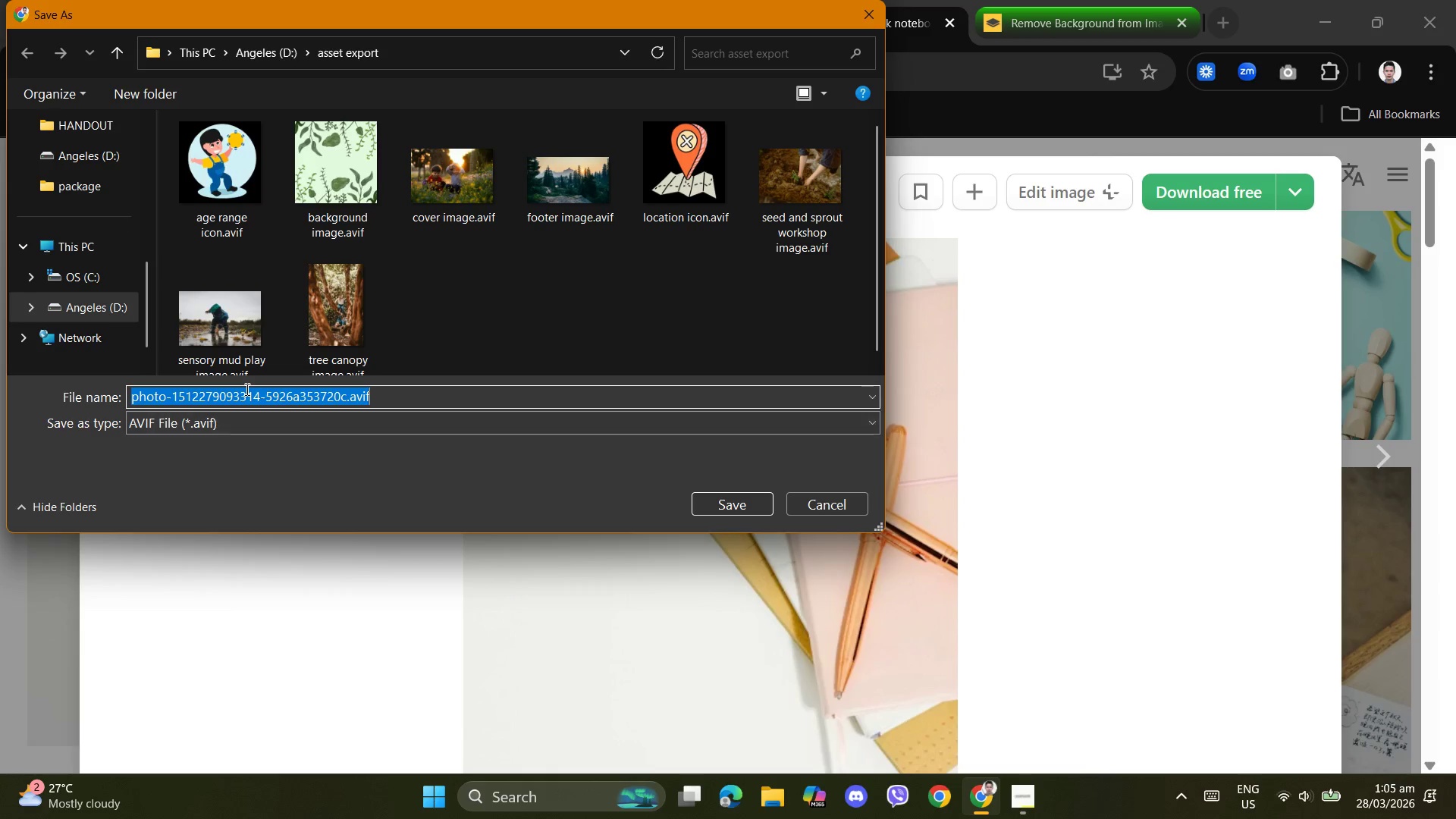 
type(notebook image)
 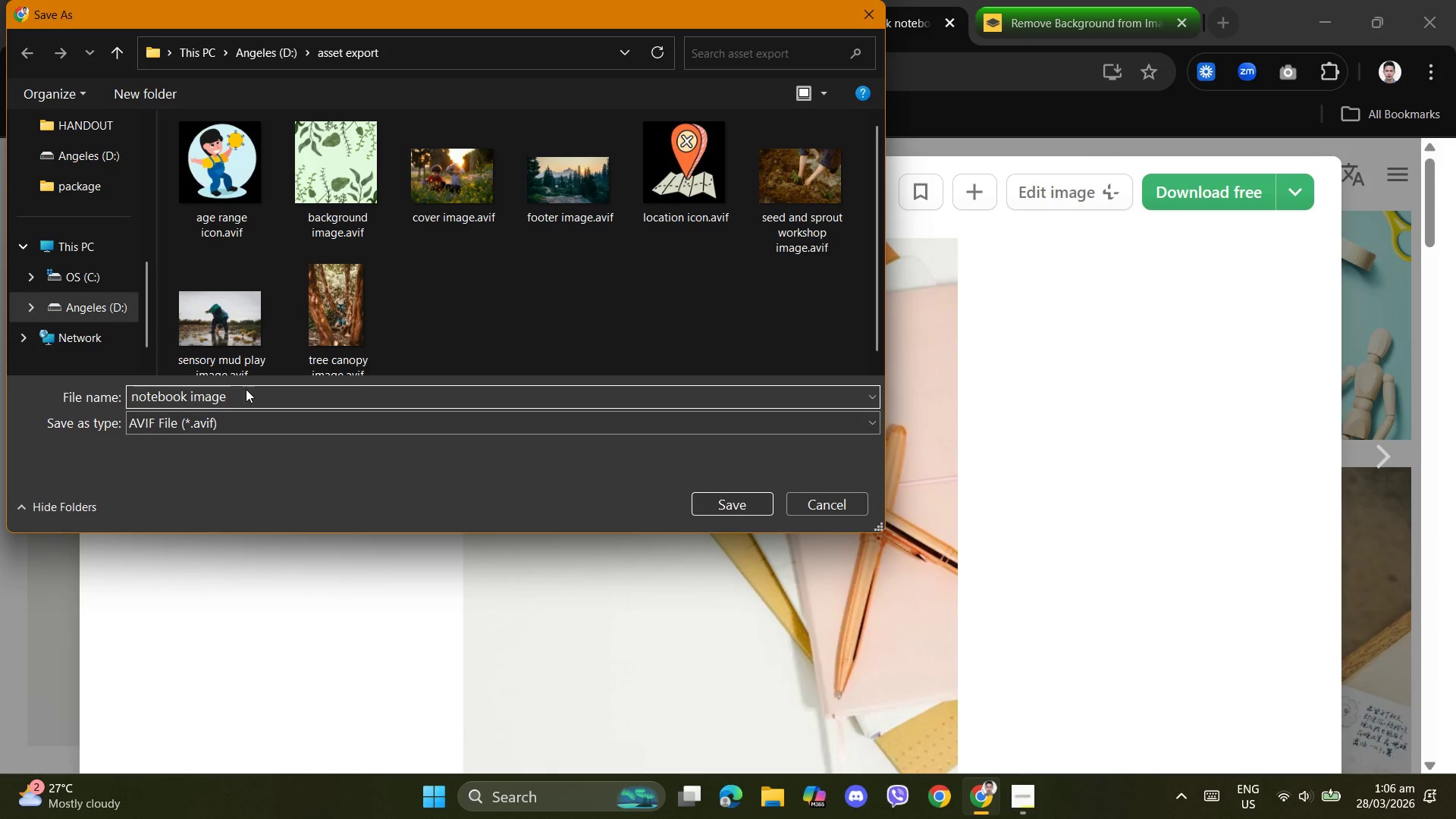 
key(Enter)
 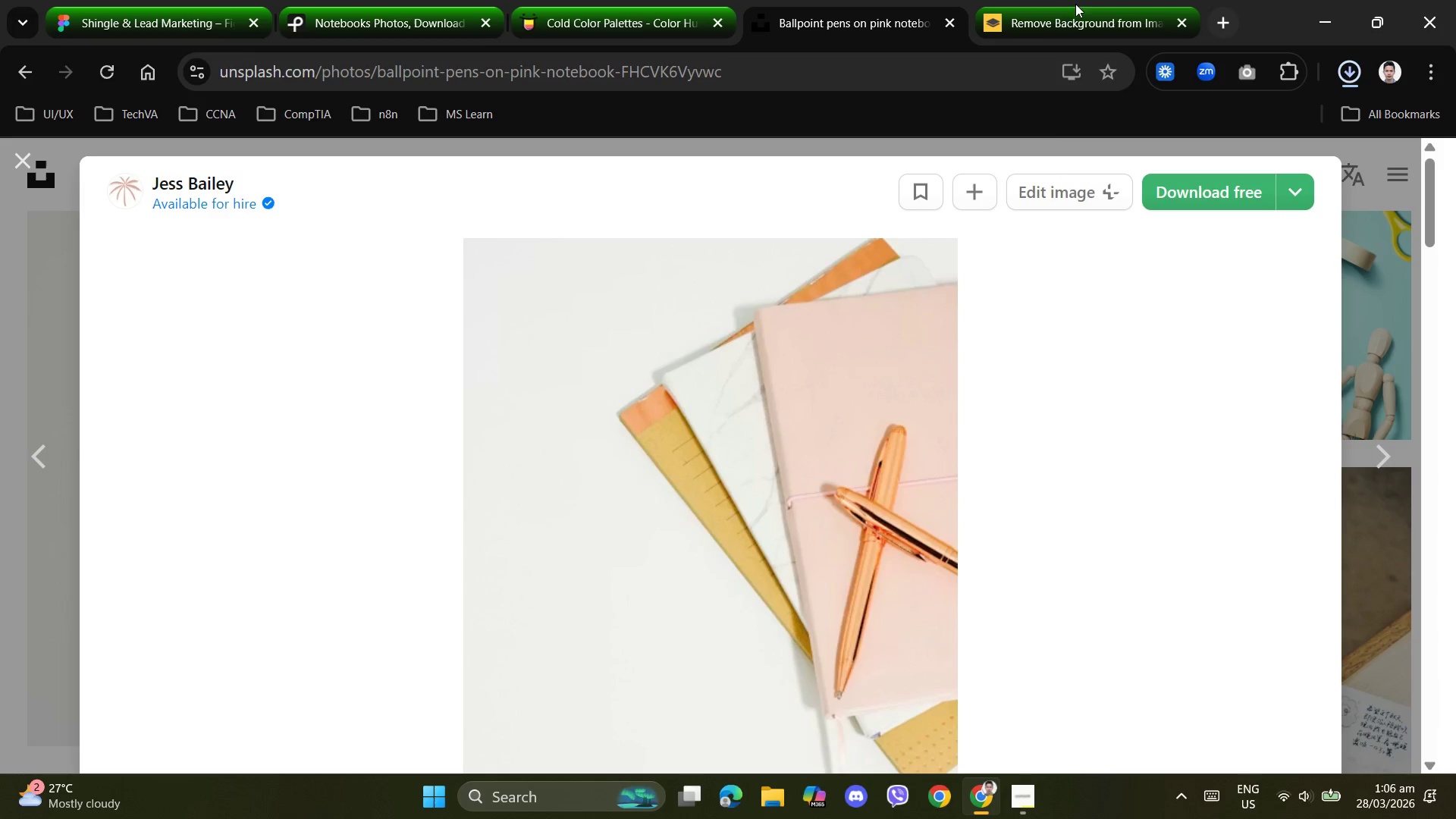 
left_click([1079, 14])
 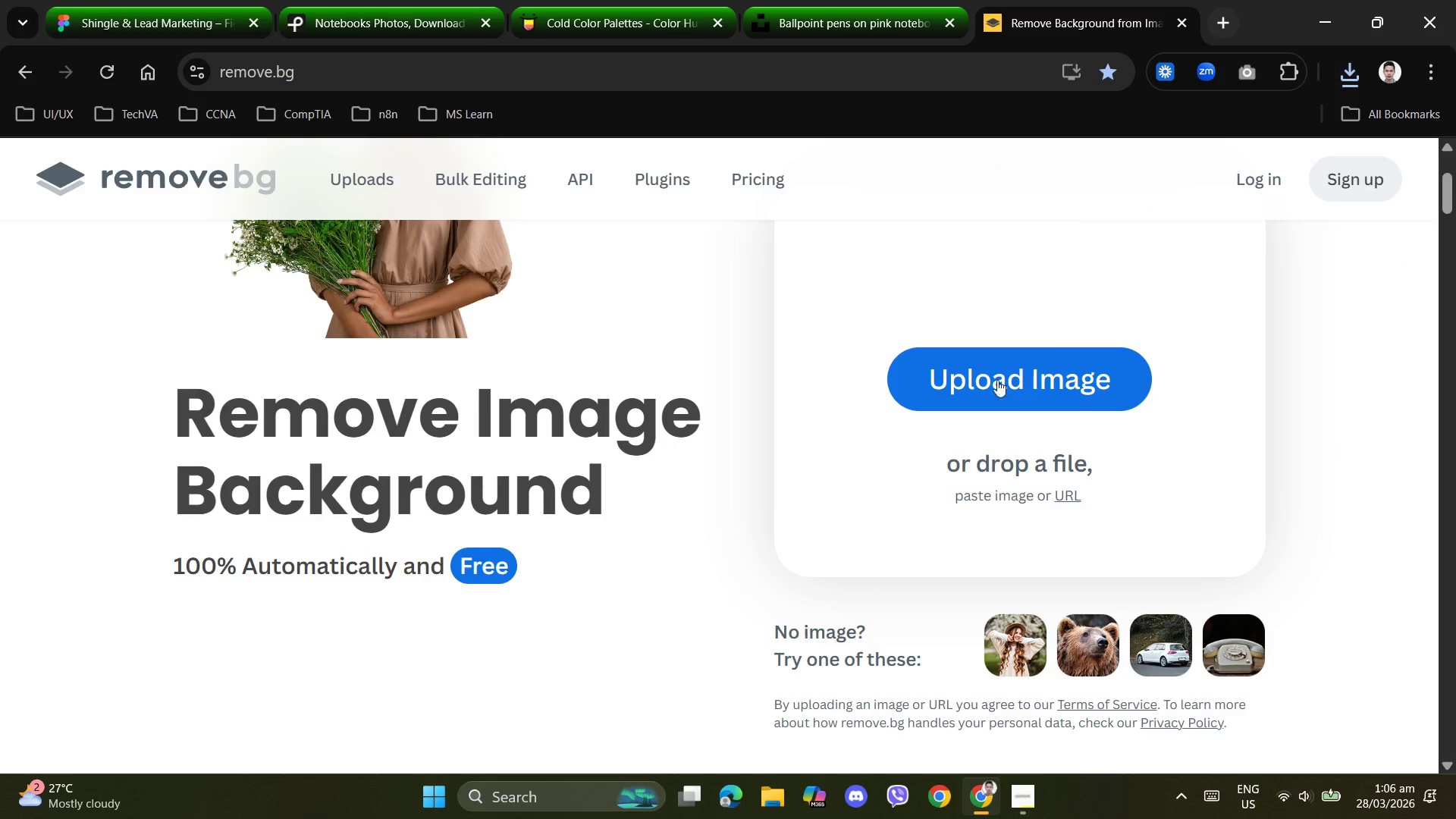 
left_click([1015, 391])
 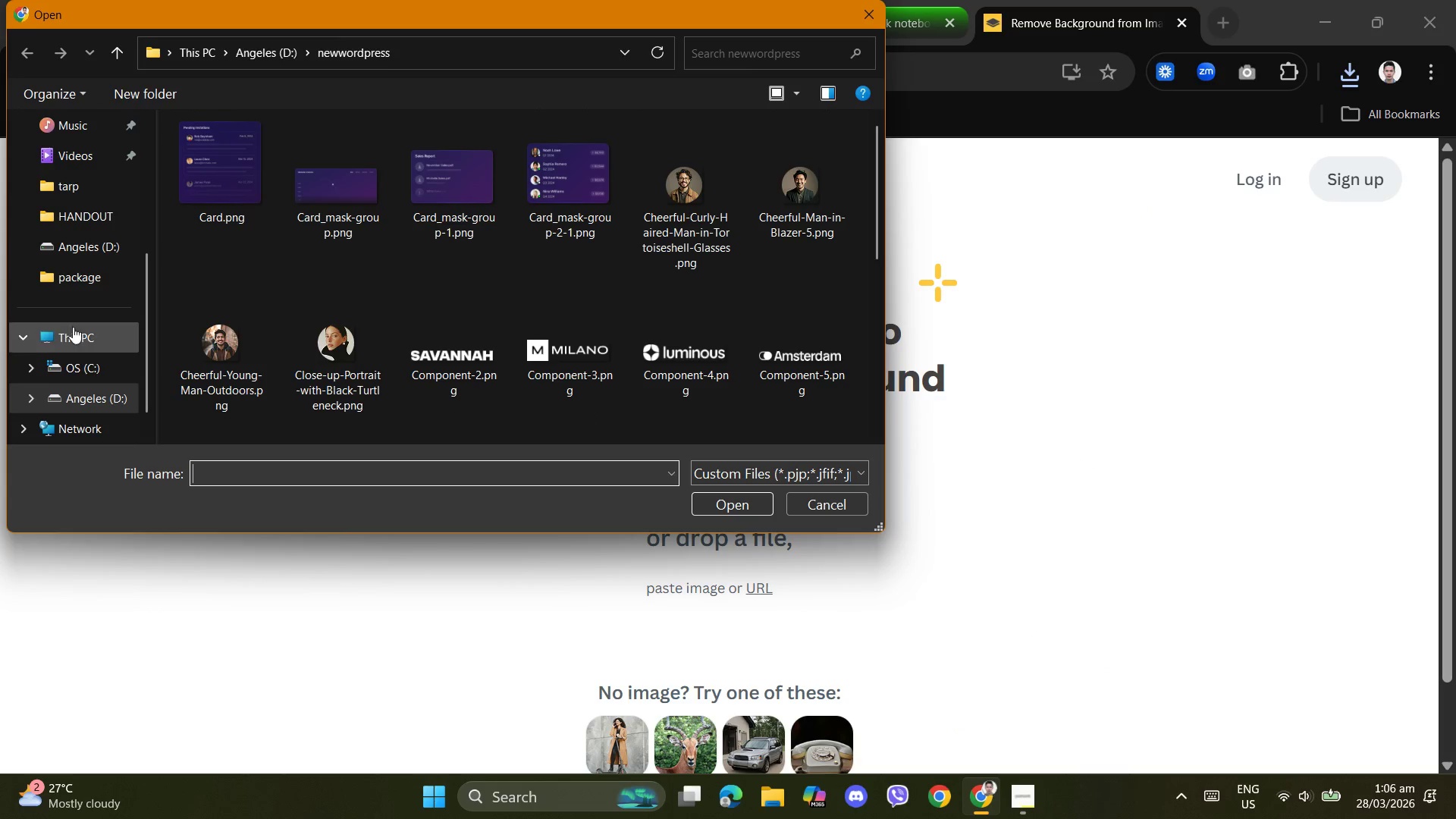 
left_click([83, 394])
 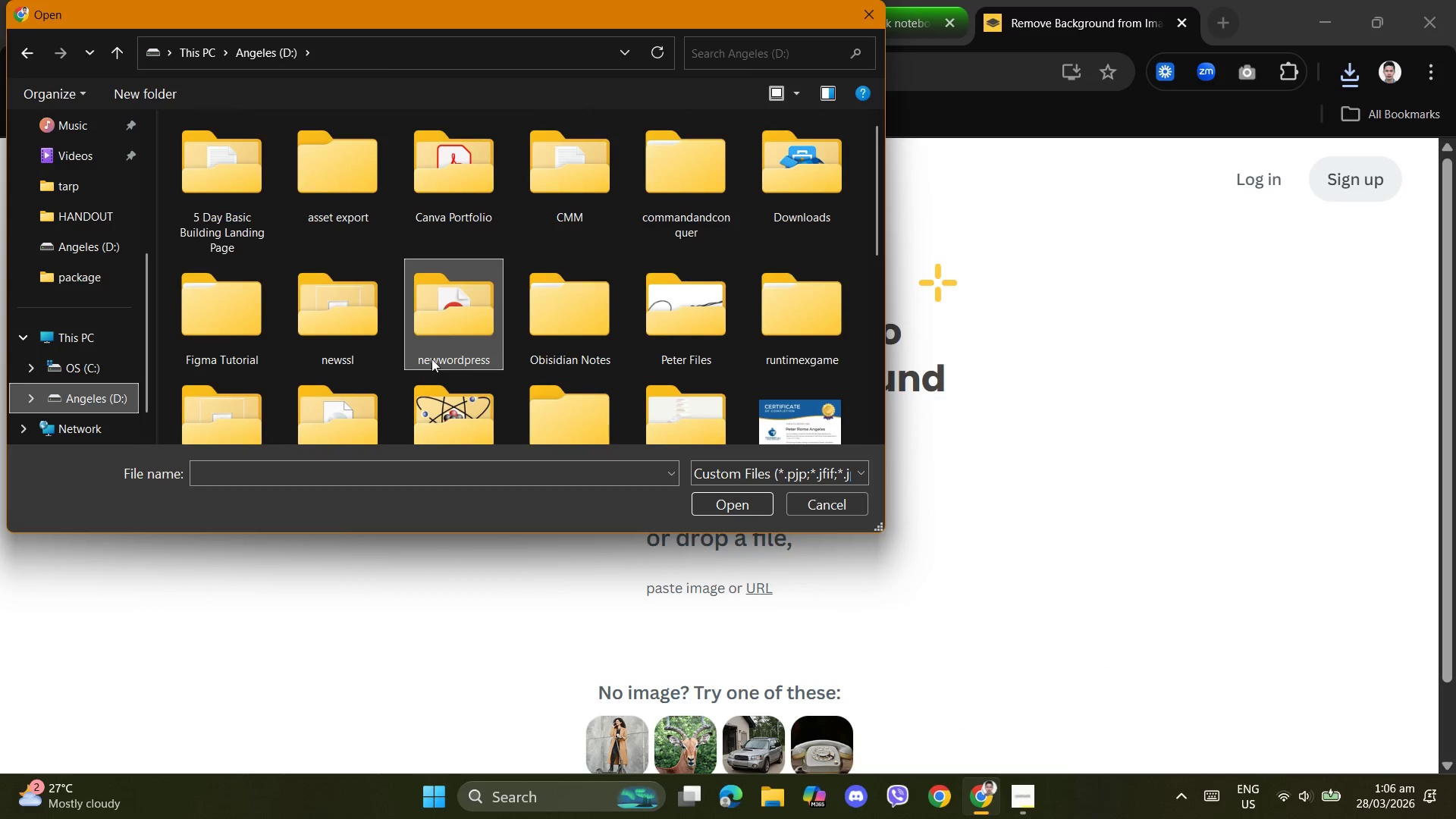 
scroll: coordinate [610, 352], scroll_direction: down, amount: 6.0
 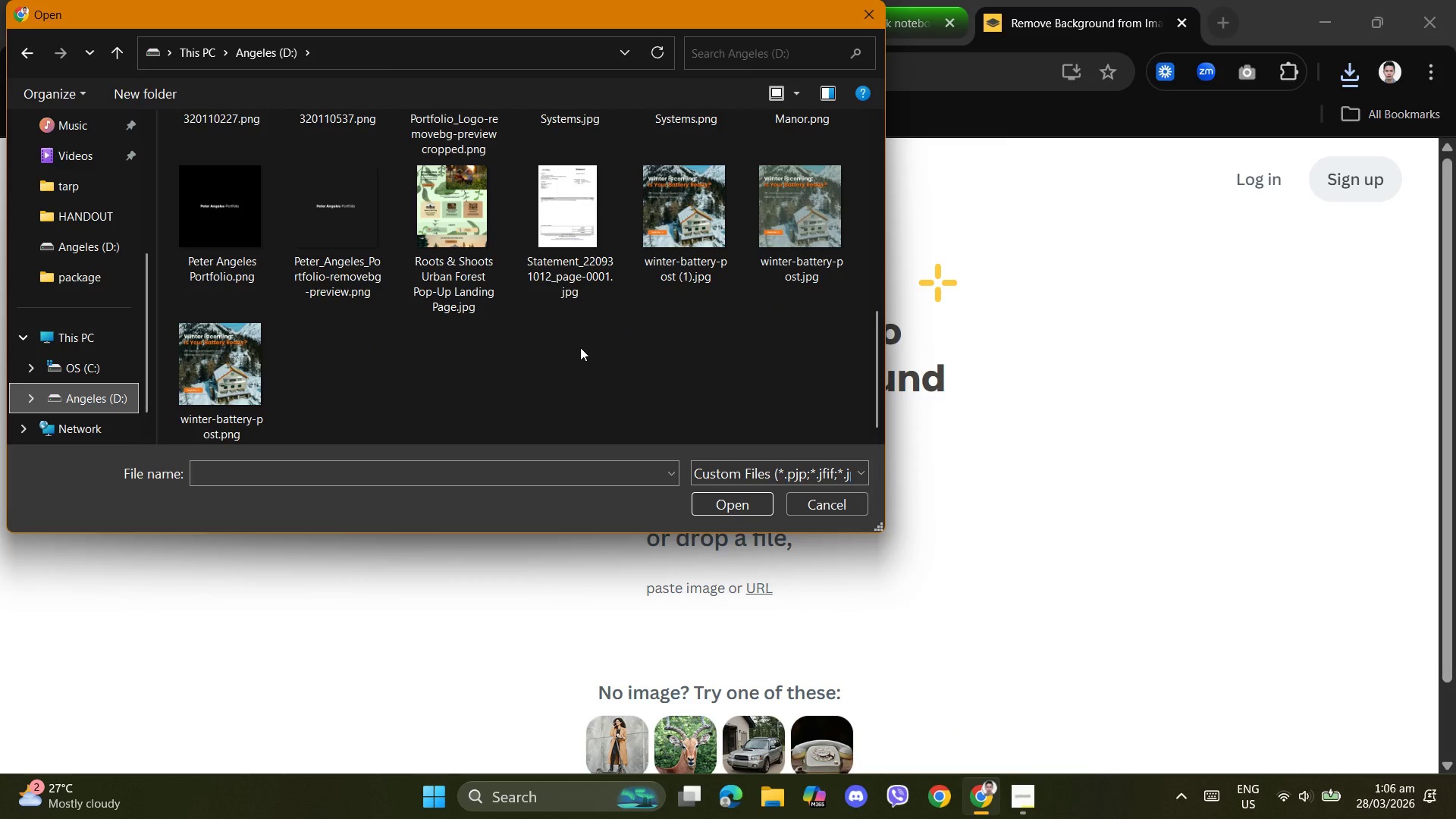 
scroll: coordinate [591, 347], scroll_direction: up, amount: 2.0
 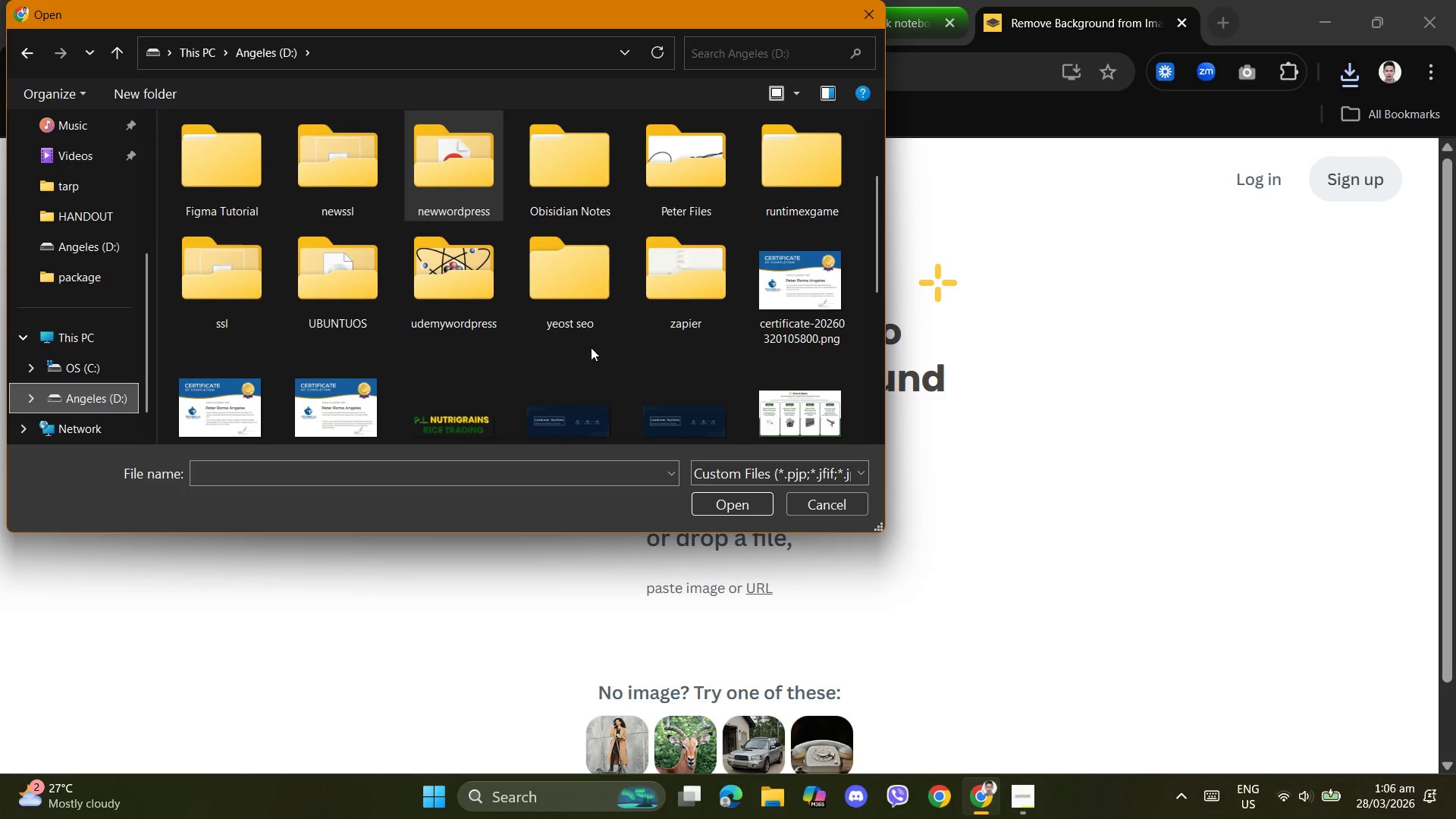 
scroll: coordinate [591, 347], scroll_direction: down, amount: 4.0
 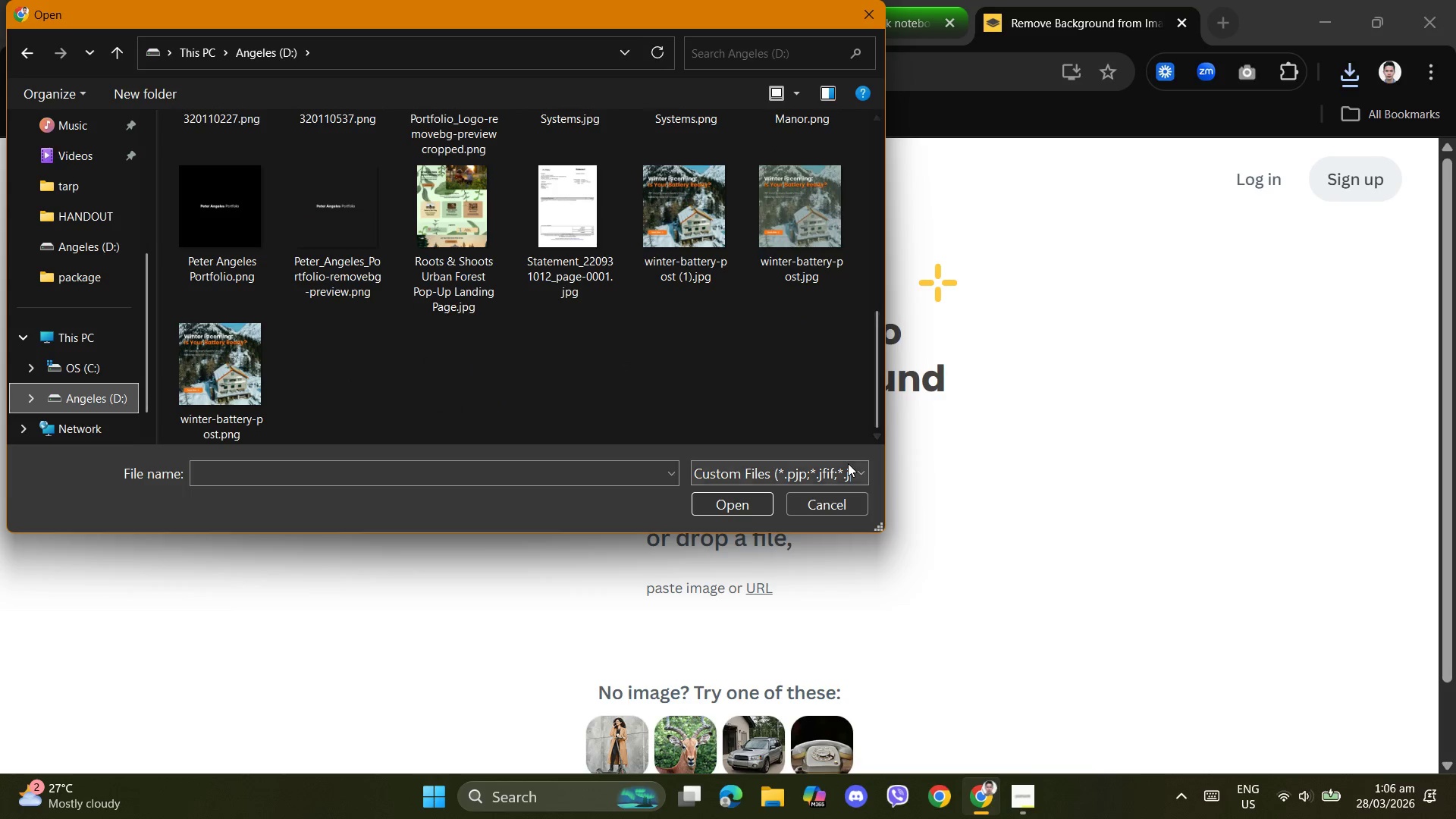 
left_click([845, 470])
 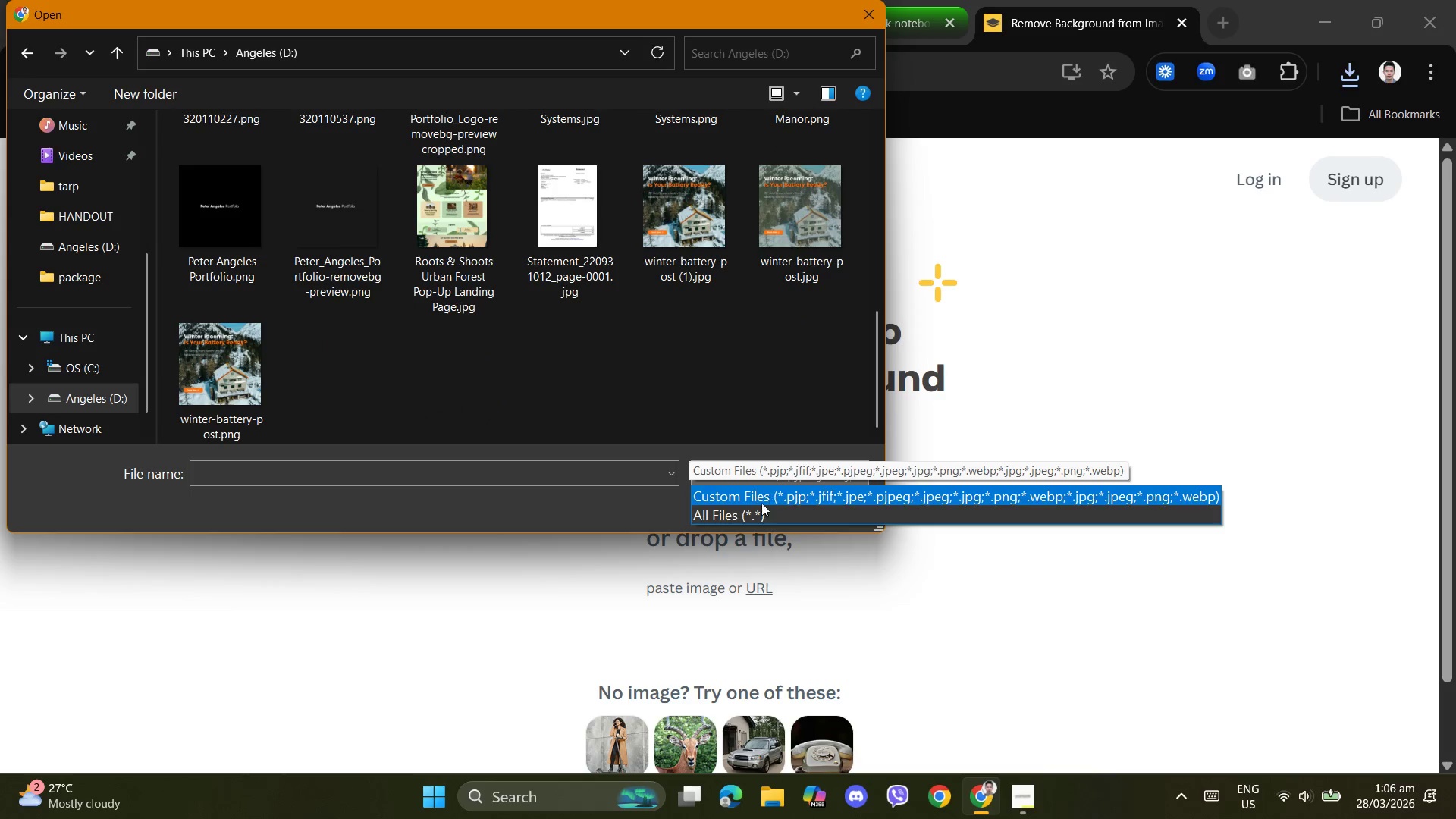 
left_click([746, 515])
 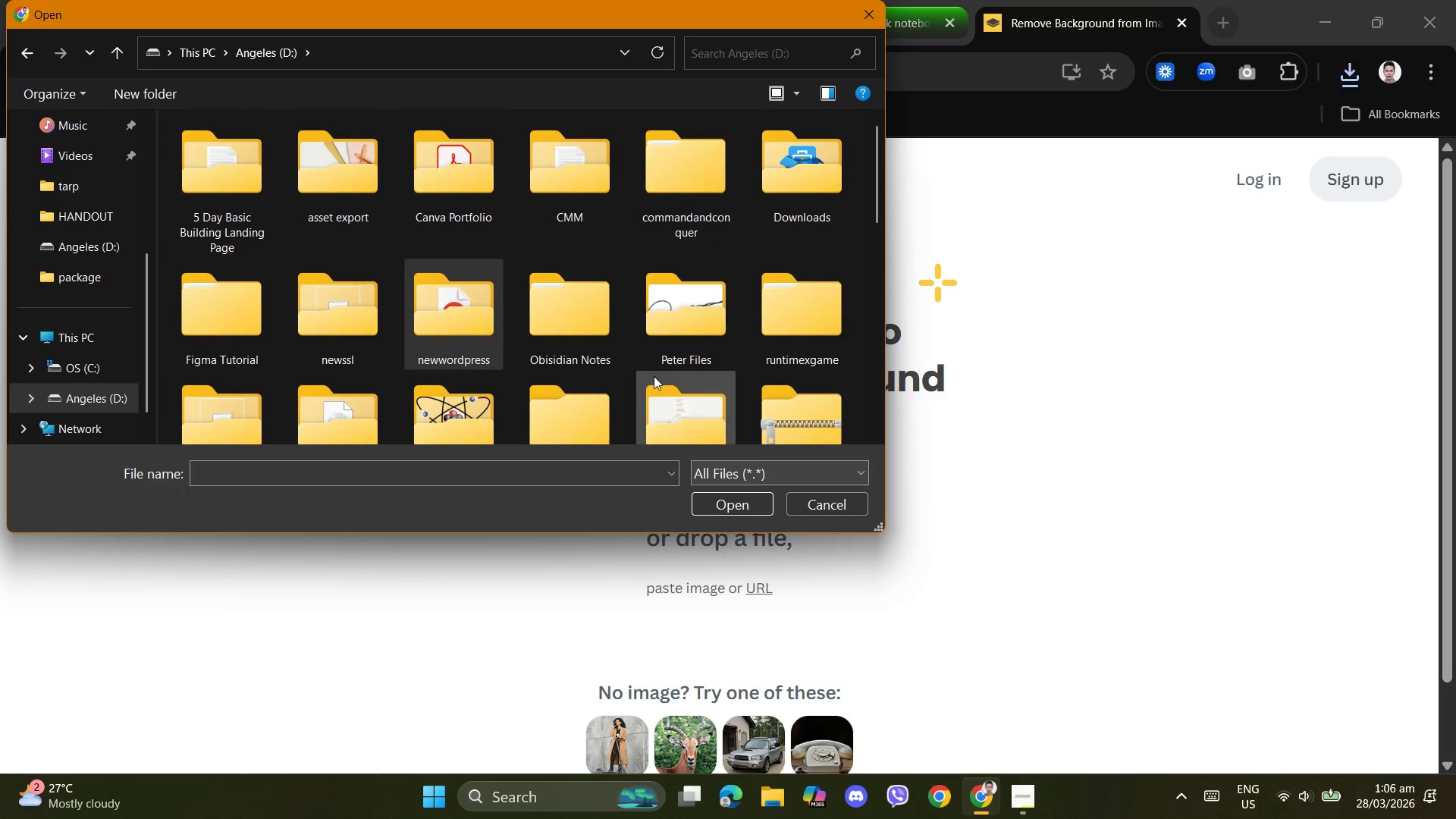 
scroll: coordinate [643, 349], scroll_direction: down, amount: 7.0
 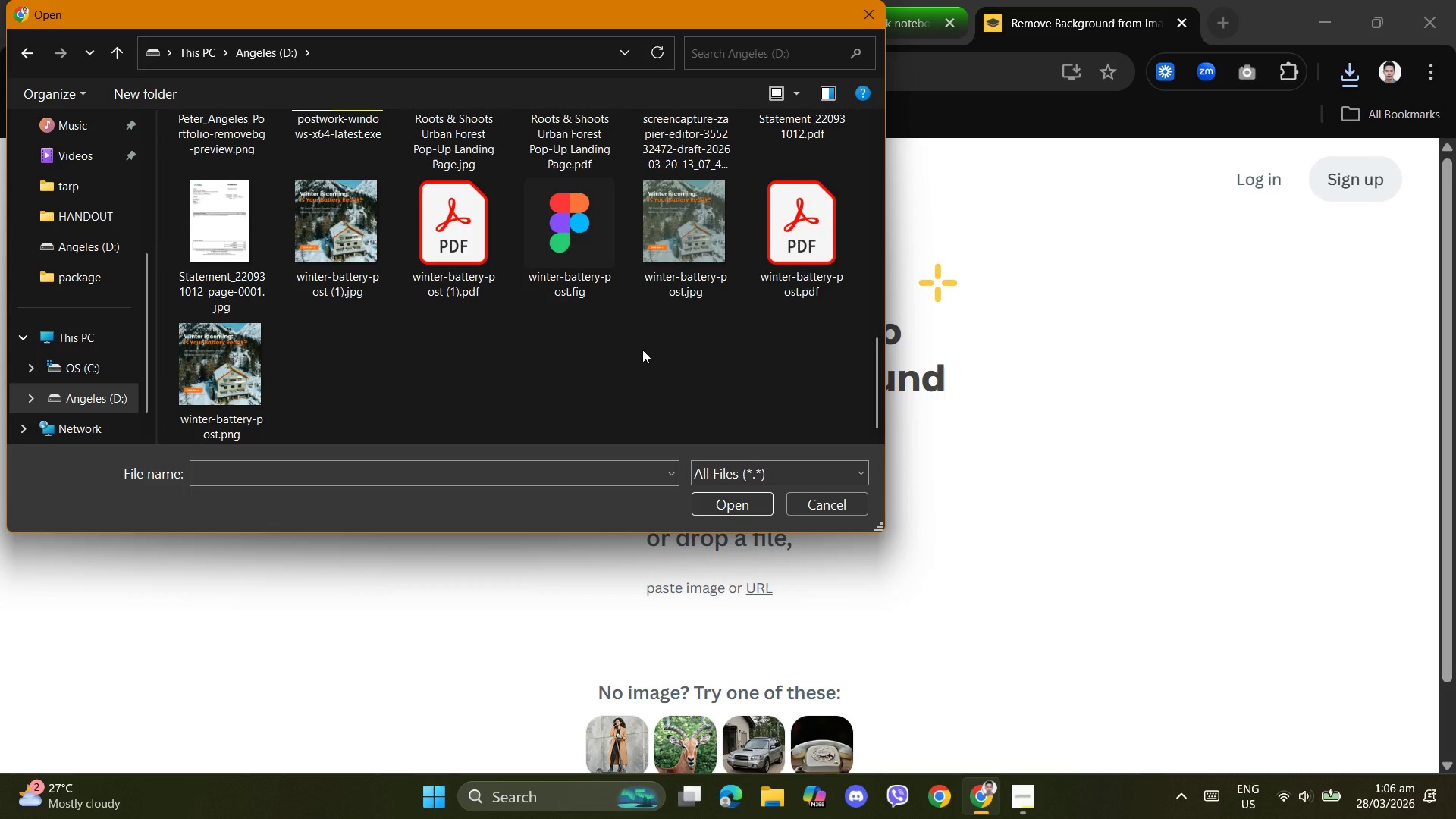 
scroll: coordinate [642, 350], scroll_direction: up, amount: 2.0
 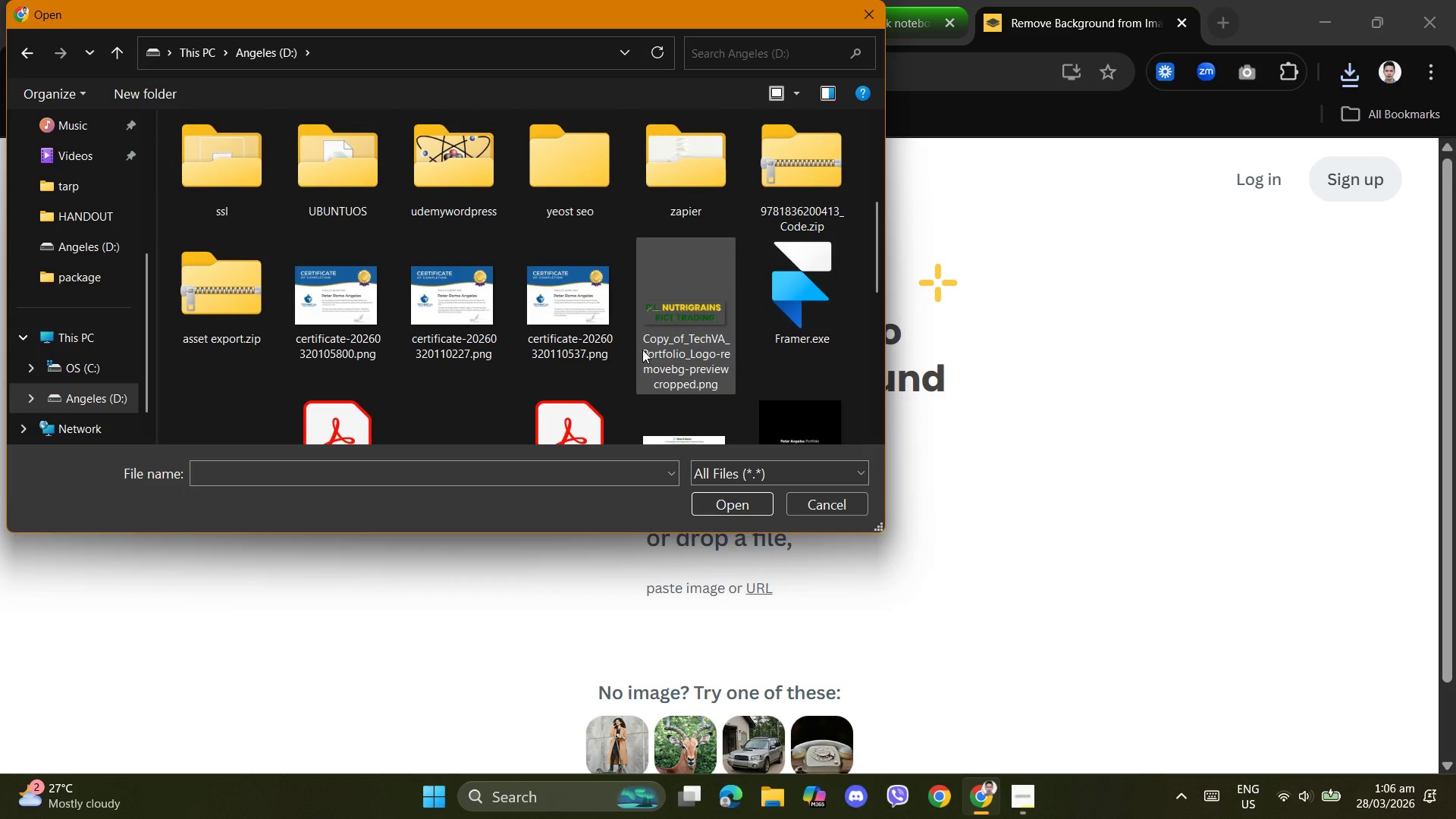 
scroll: coordinate [637, 348], scroll_direction: down, amount: 4.0
 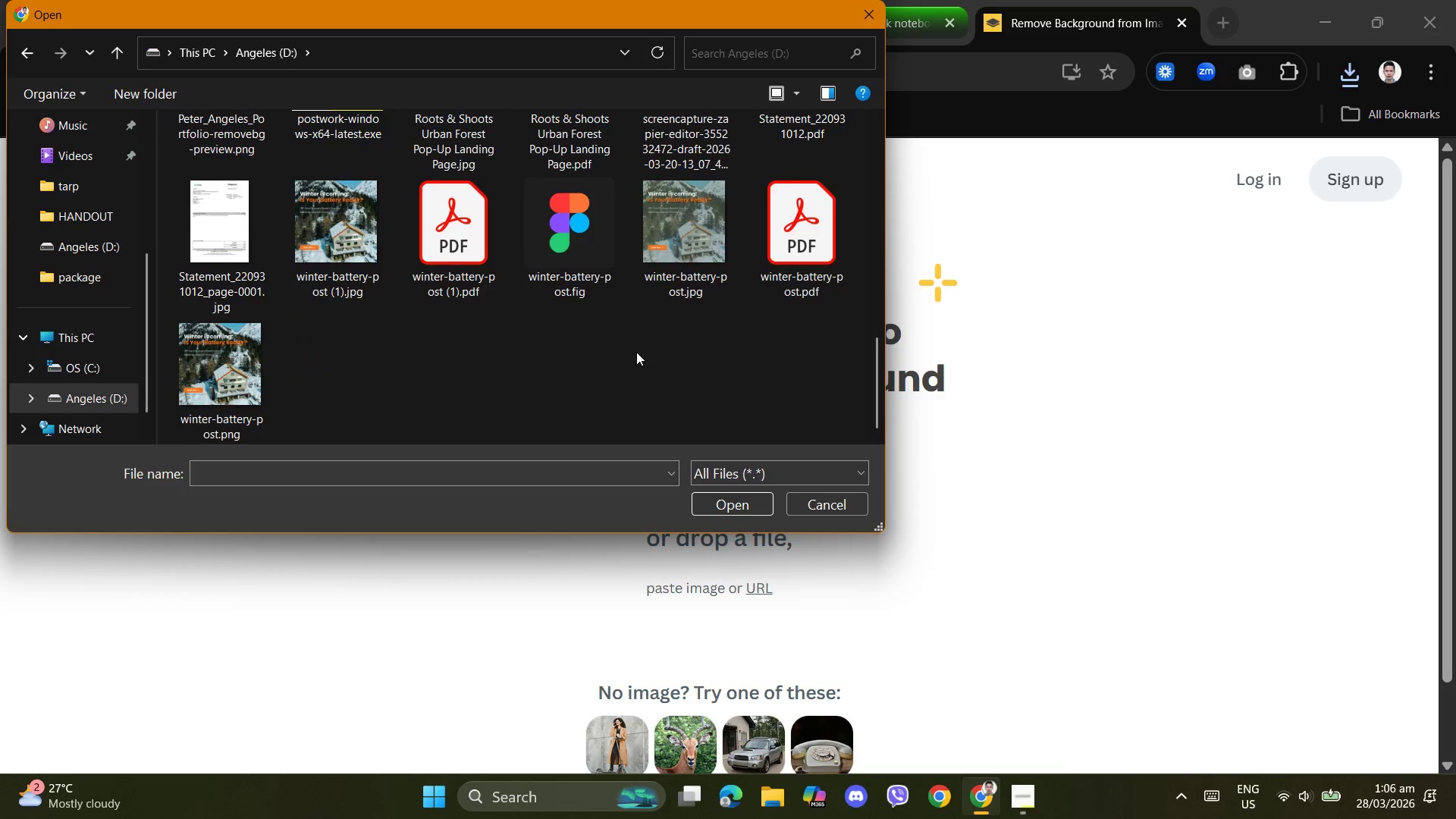 
scroll: coordinate [633, 356], scroll_direction: up, amount: 5.0
 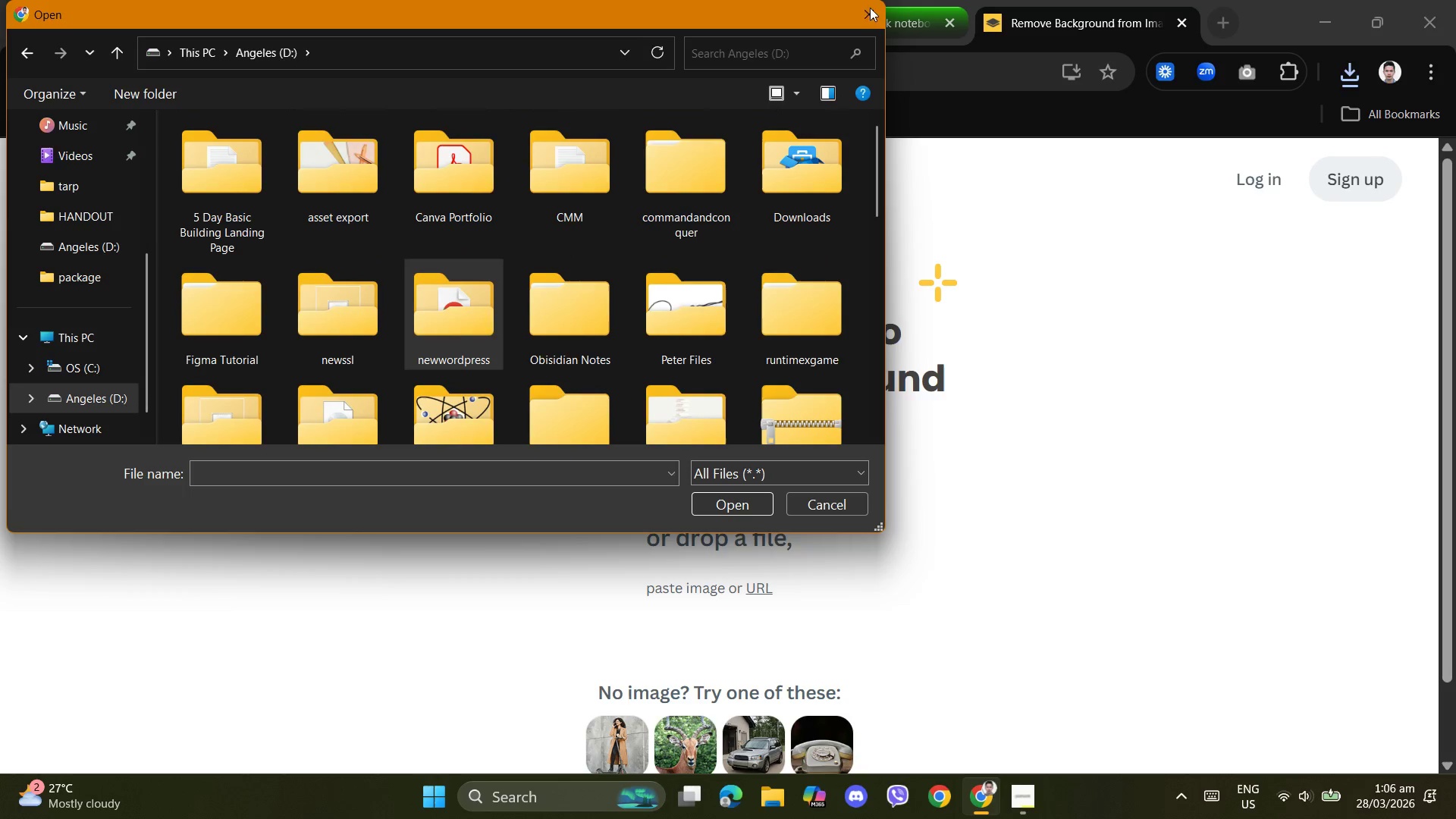 
left_click([871, 11])
 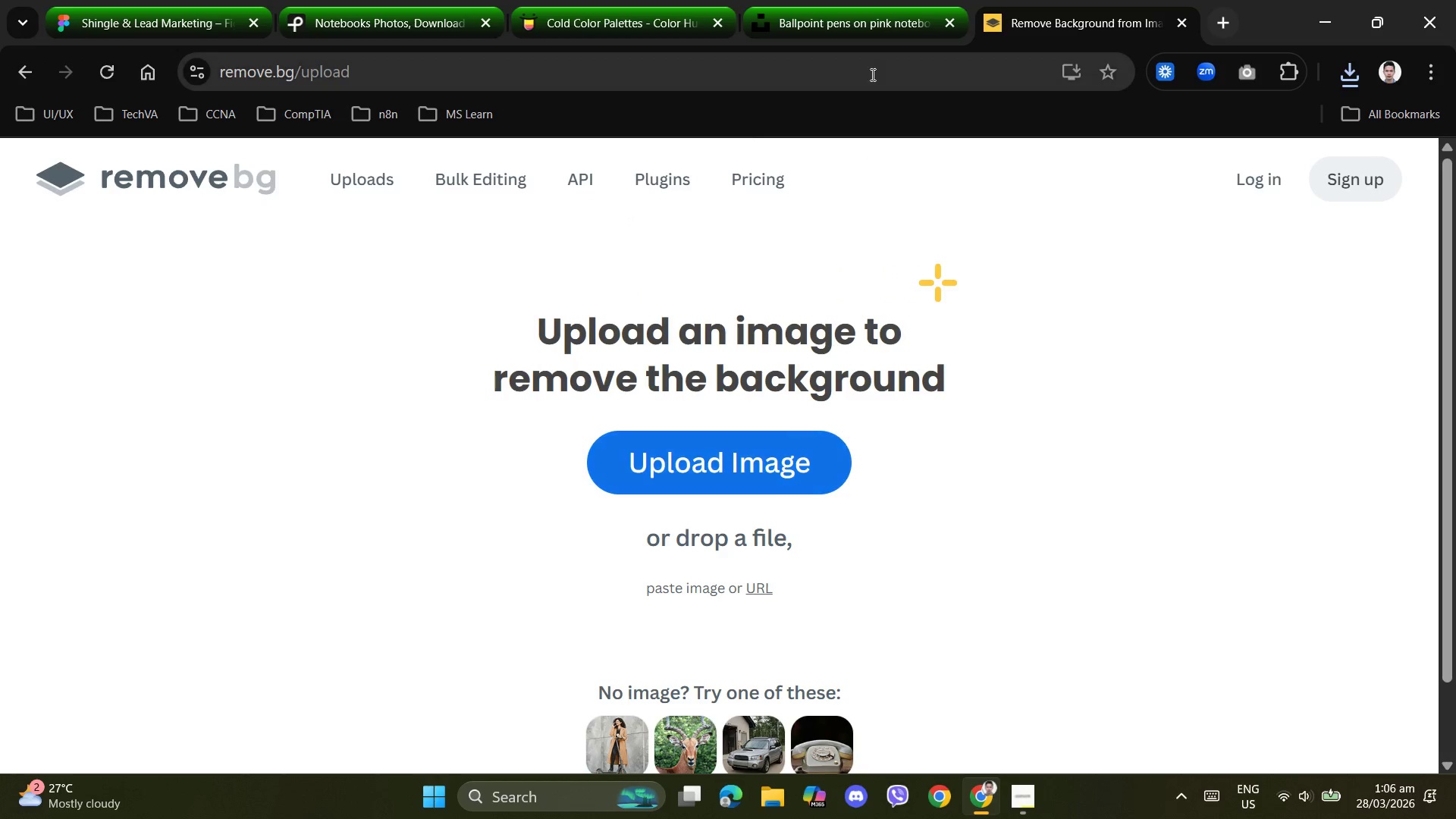 
left_click([874, 21])
 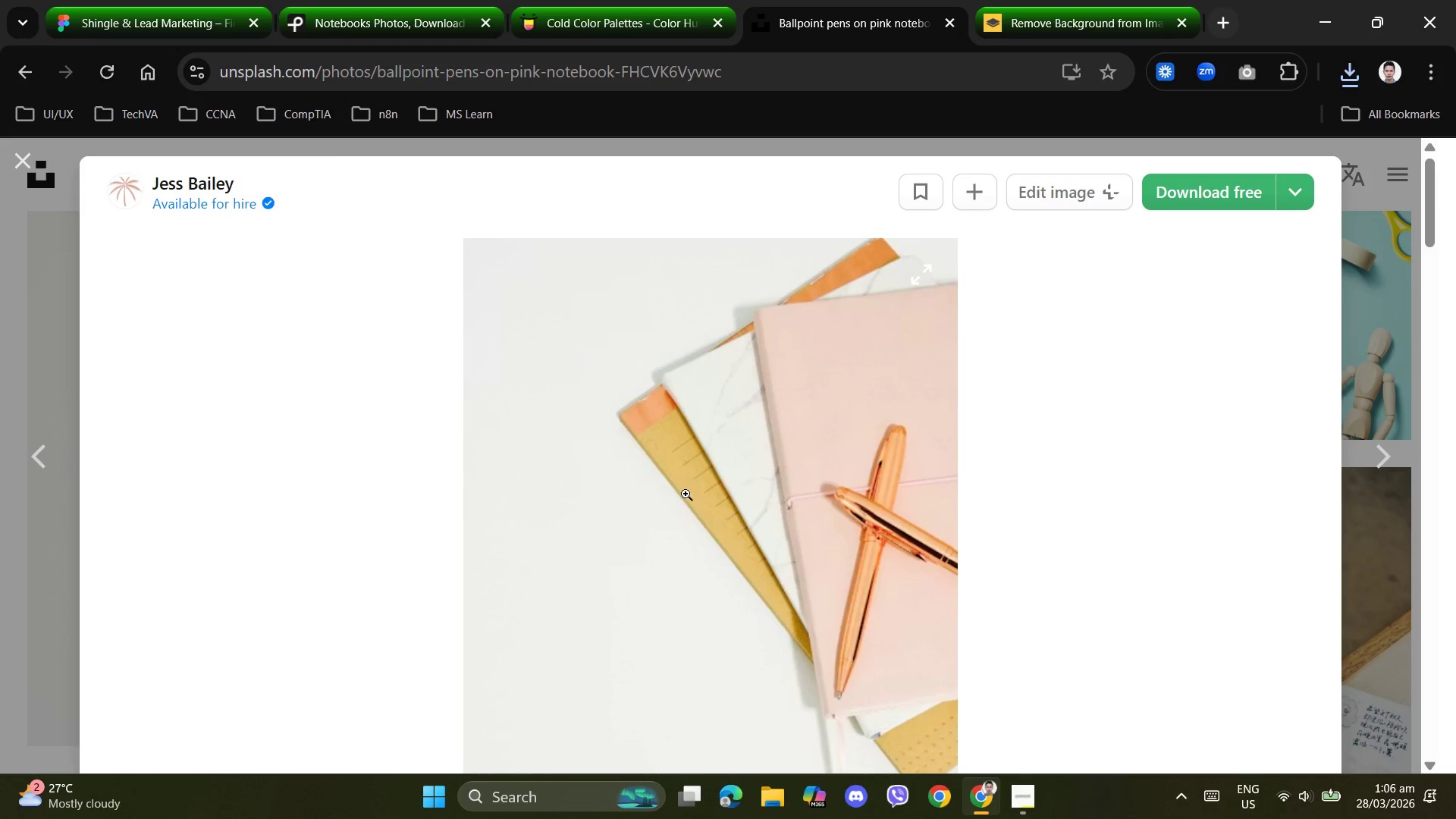 
right_click([679, 406])
 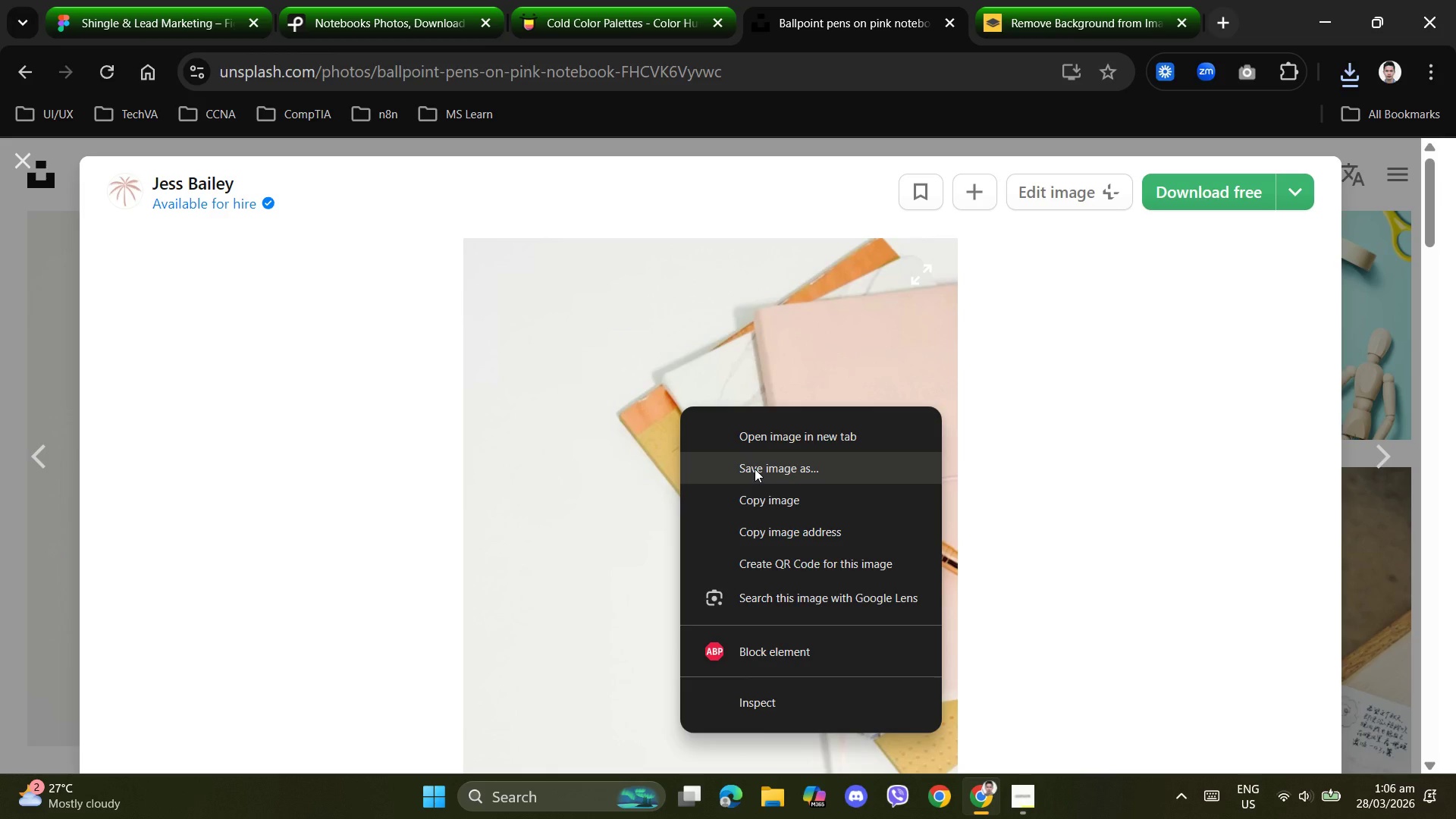 
left_click([755, 469])
 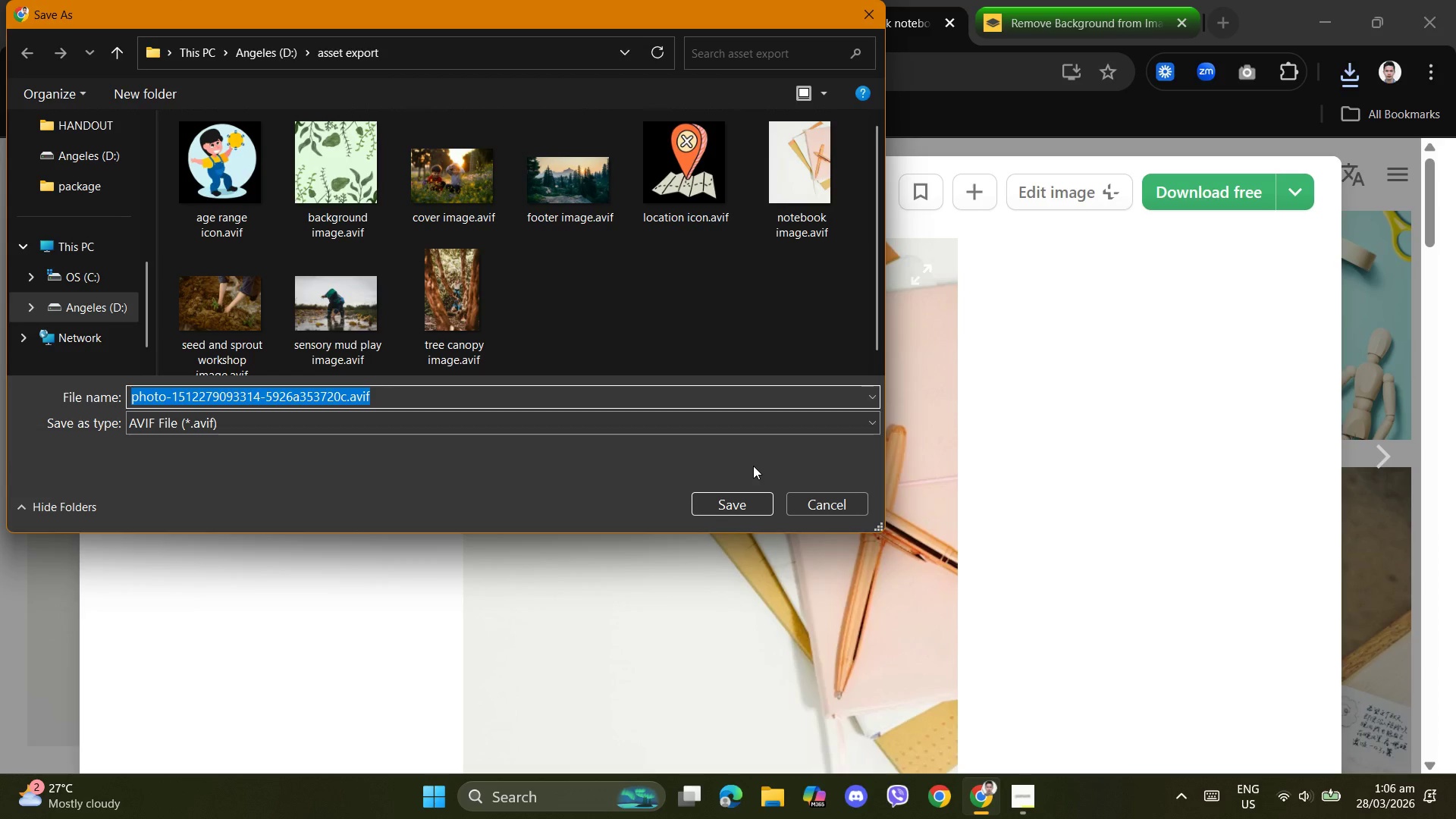 
wait(5.41)
 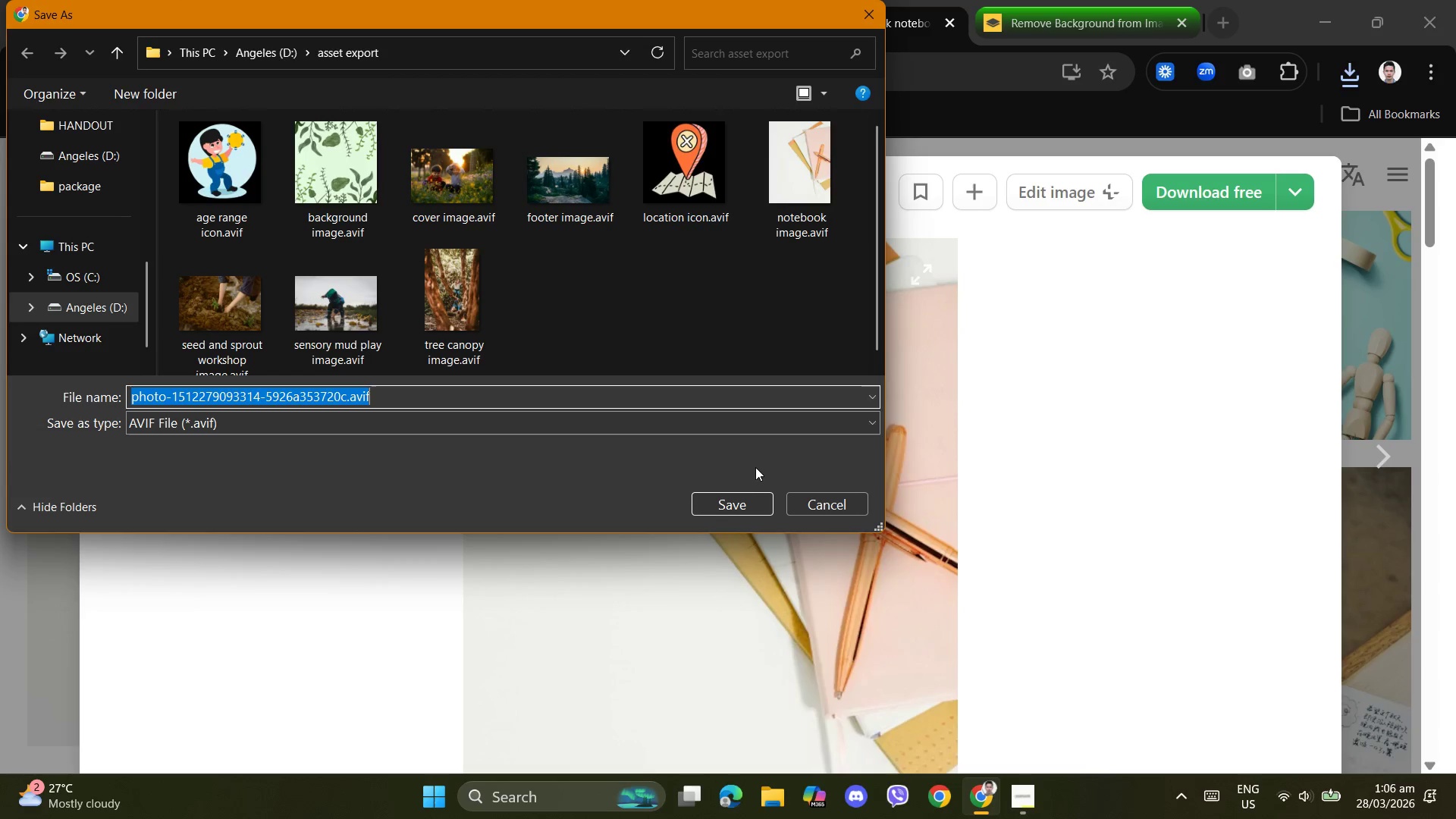 
left_click([812, 504])
 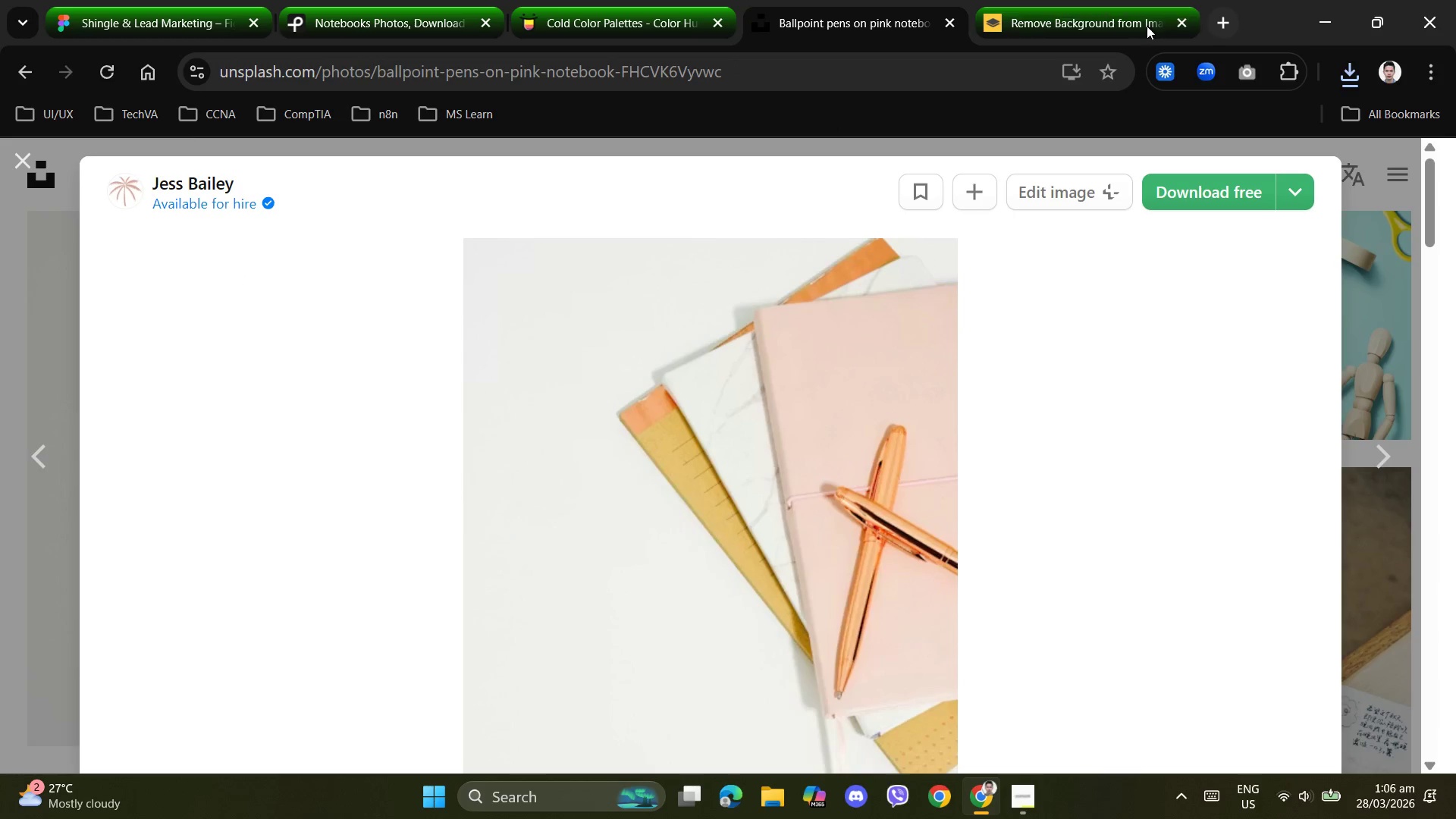 
left_click([1125, 16])
 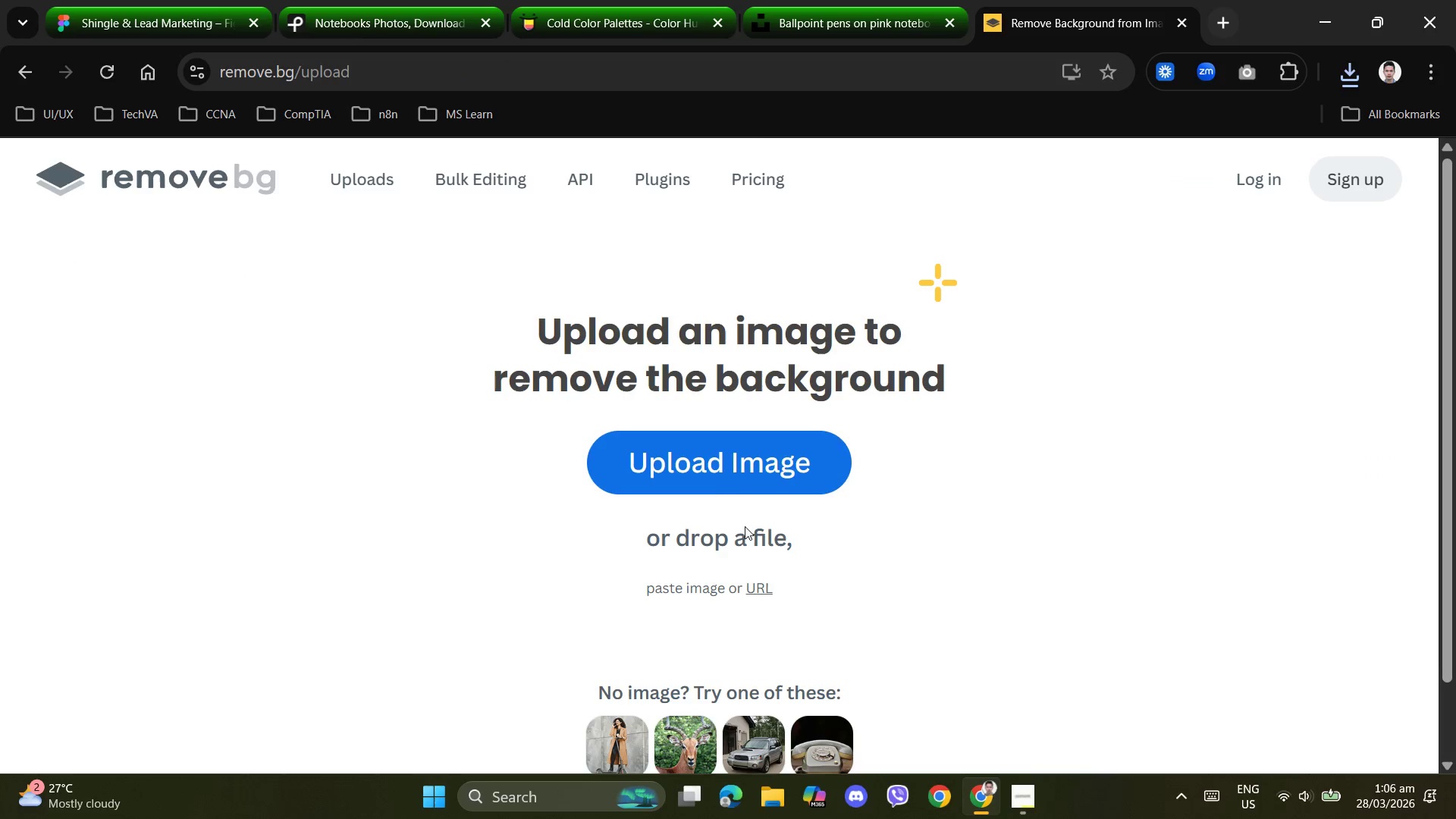 
left_click([736, 483])
 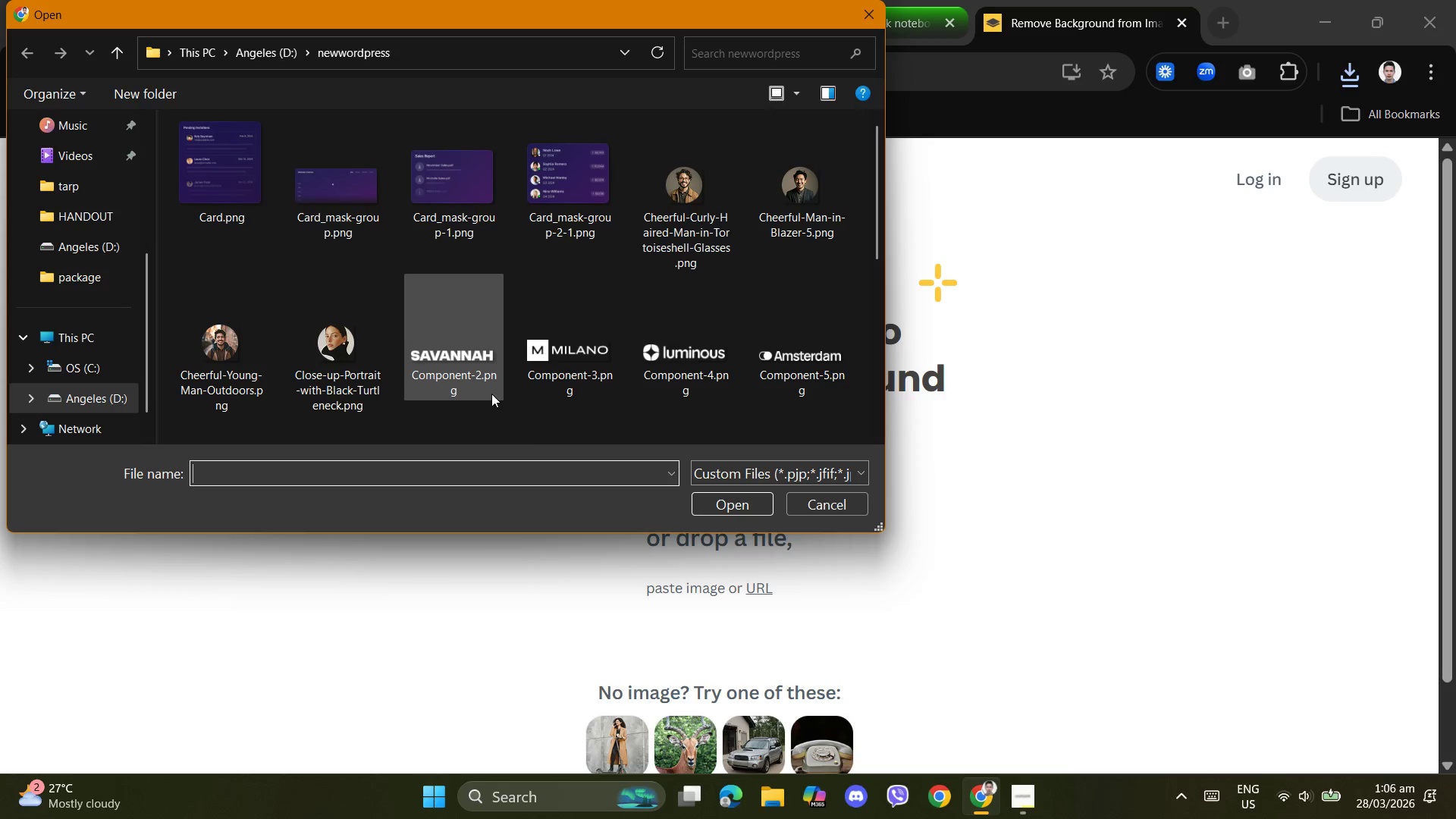 
scroll: coordinate [487, 366], scroll_direction: up, amount: 6.0
 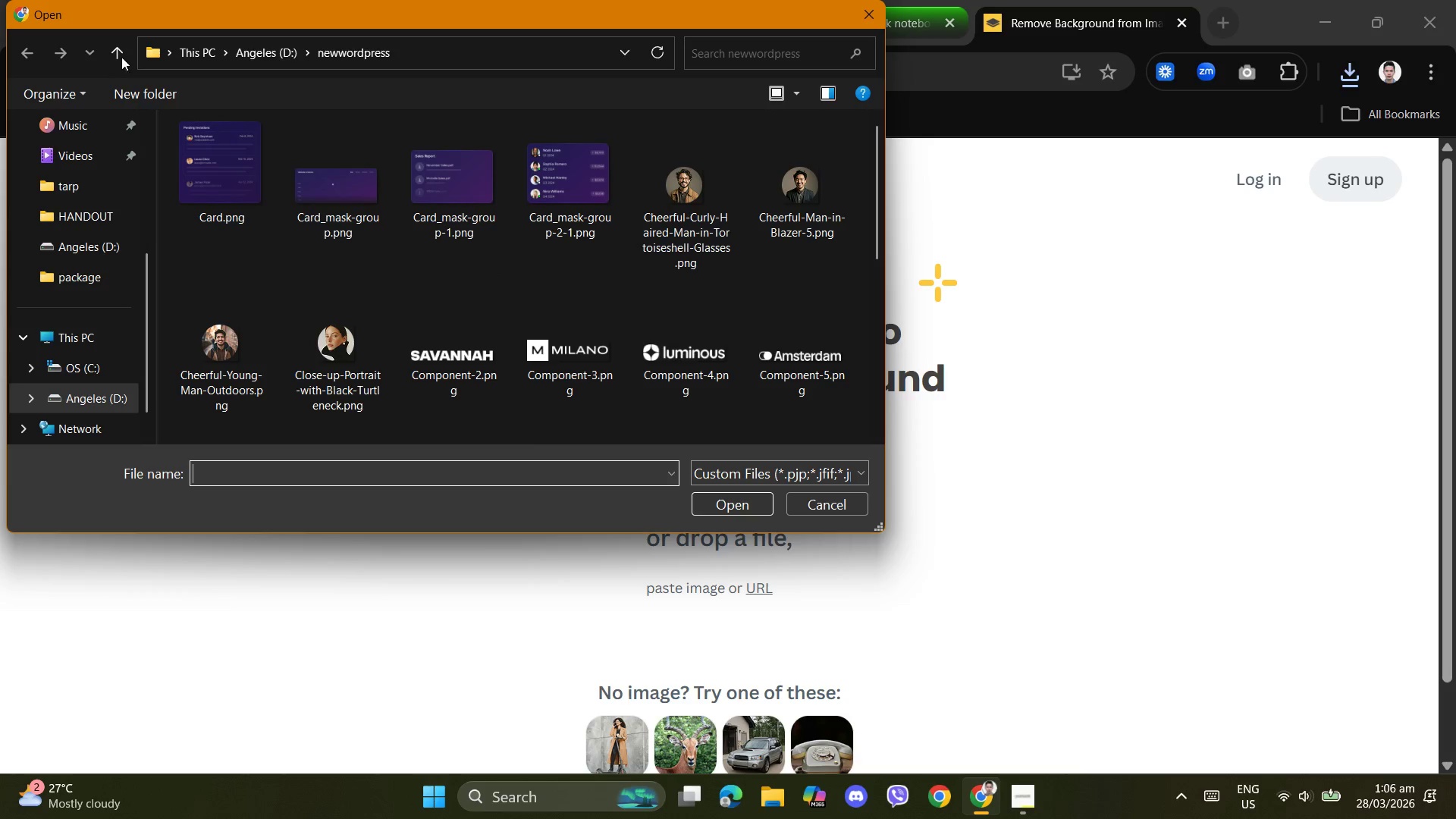 
left_click([117, 55])
 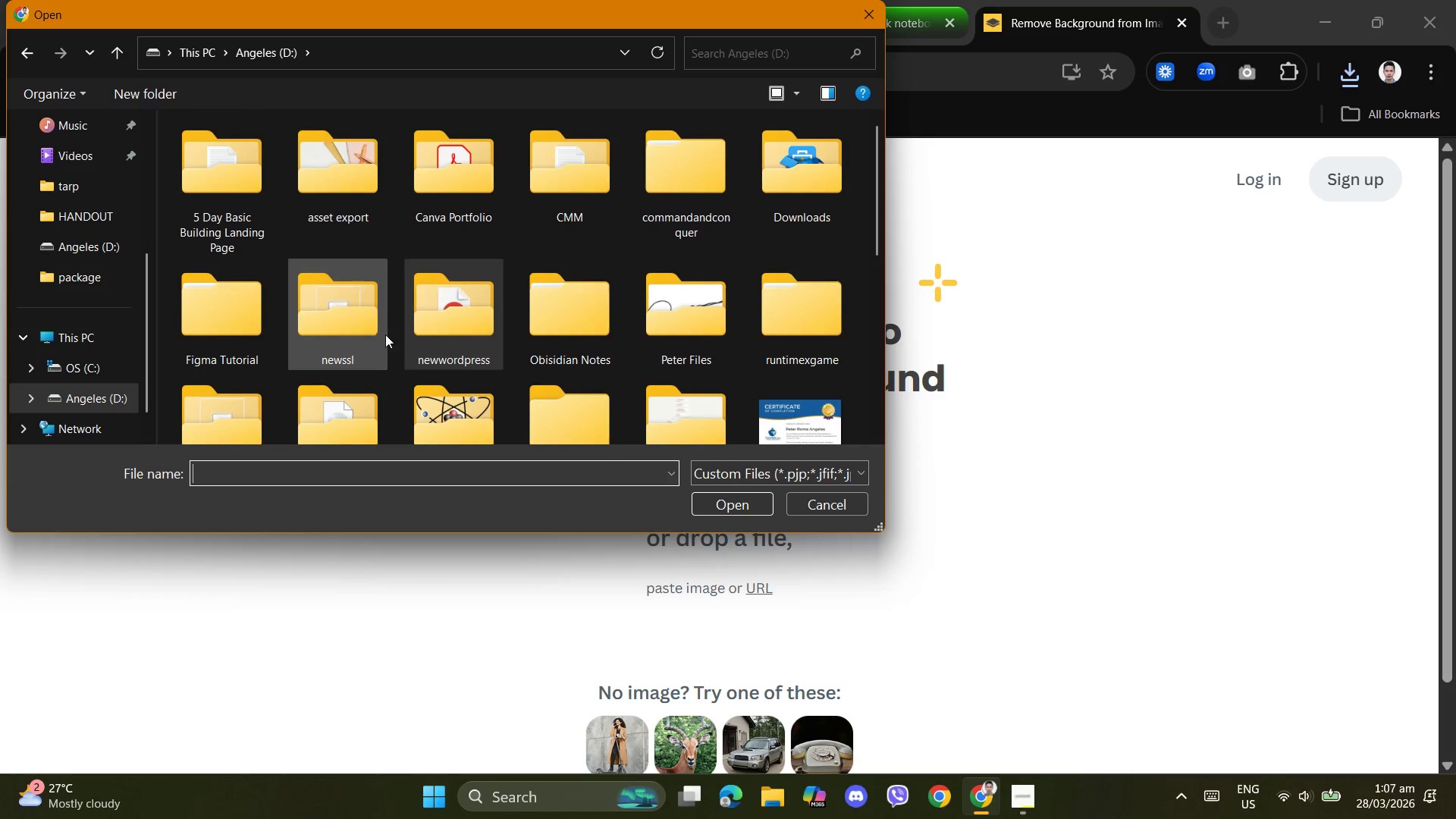 
scroll: coordinate [514, 322], scroll_direction: down, amount: 2.0
 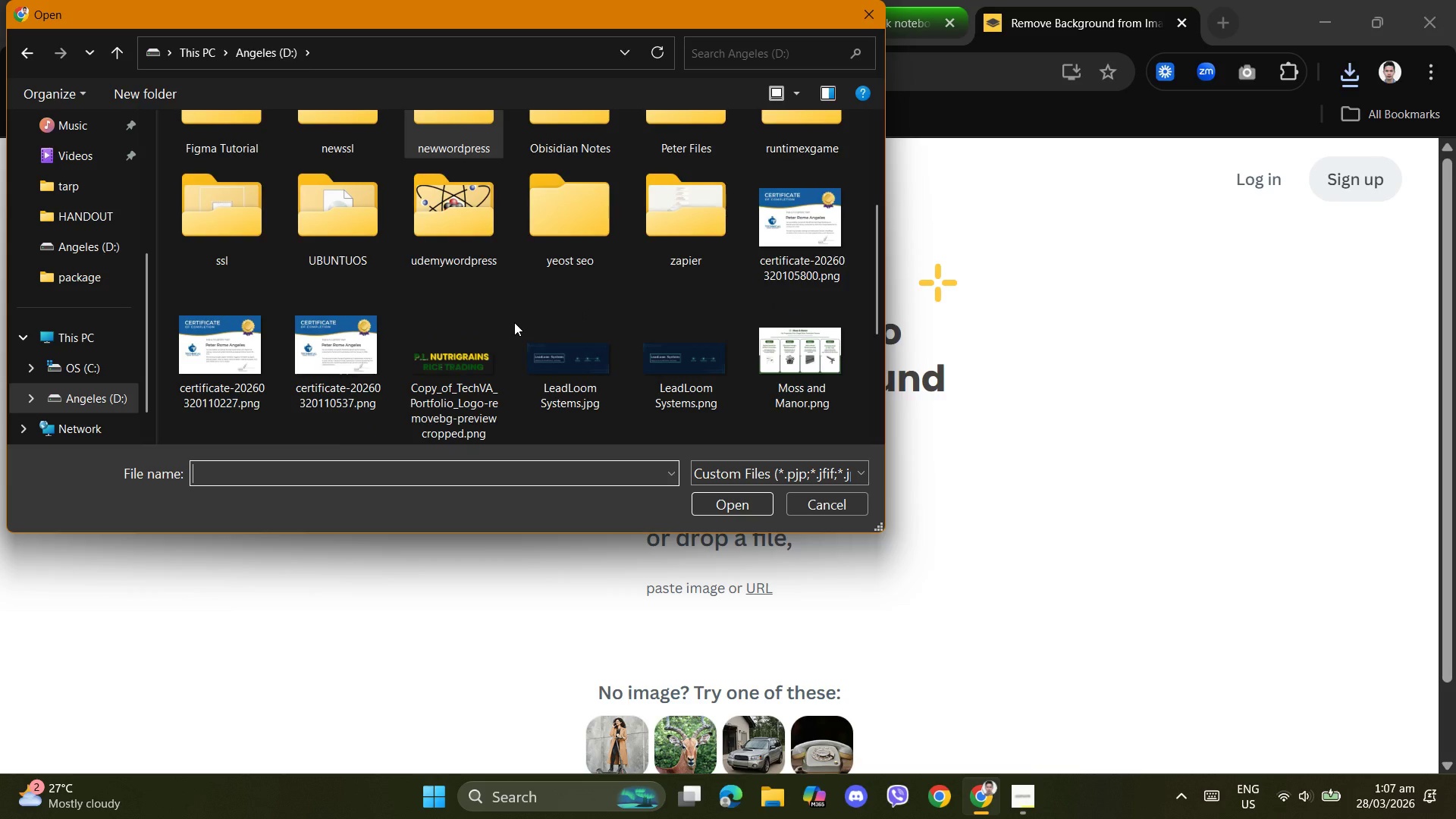 
scroll: coordinate [514, 322], scroll_direction: up, amount: 1.0
 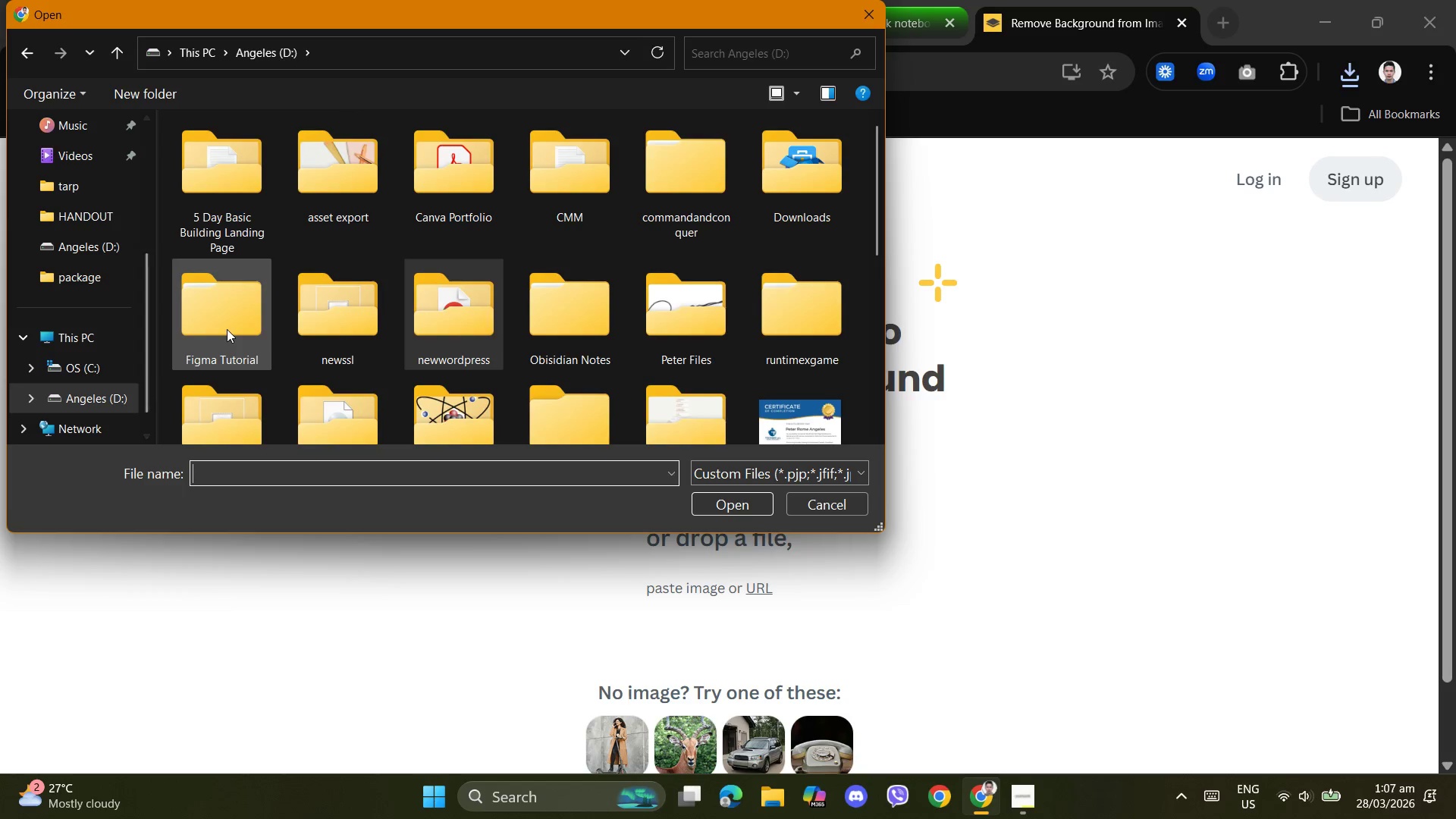 
double_click([336, 188])
 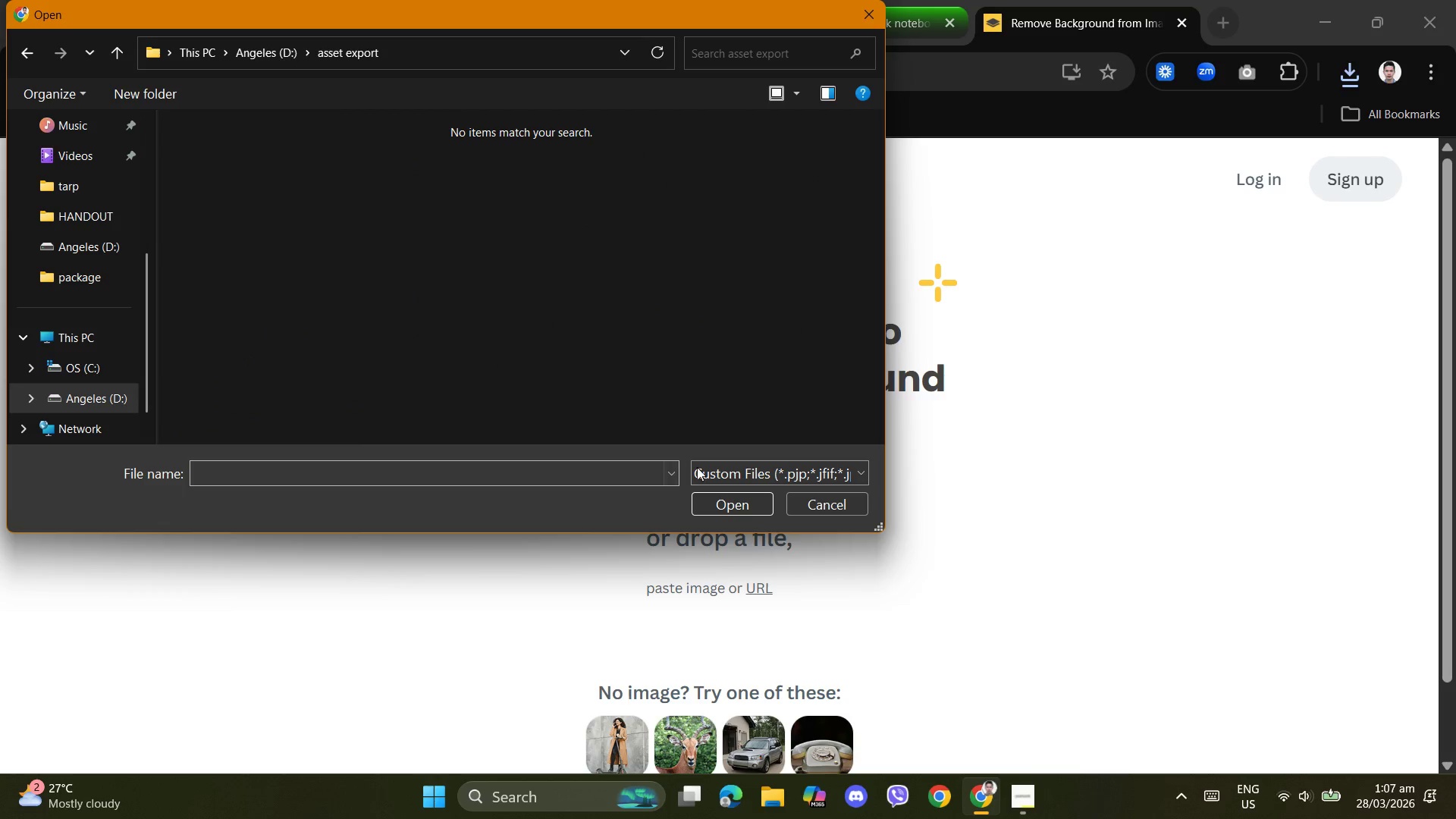 
left_click([737, 475])
 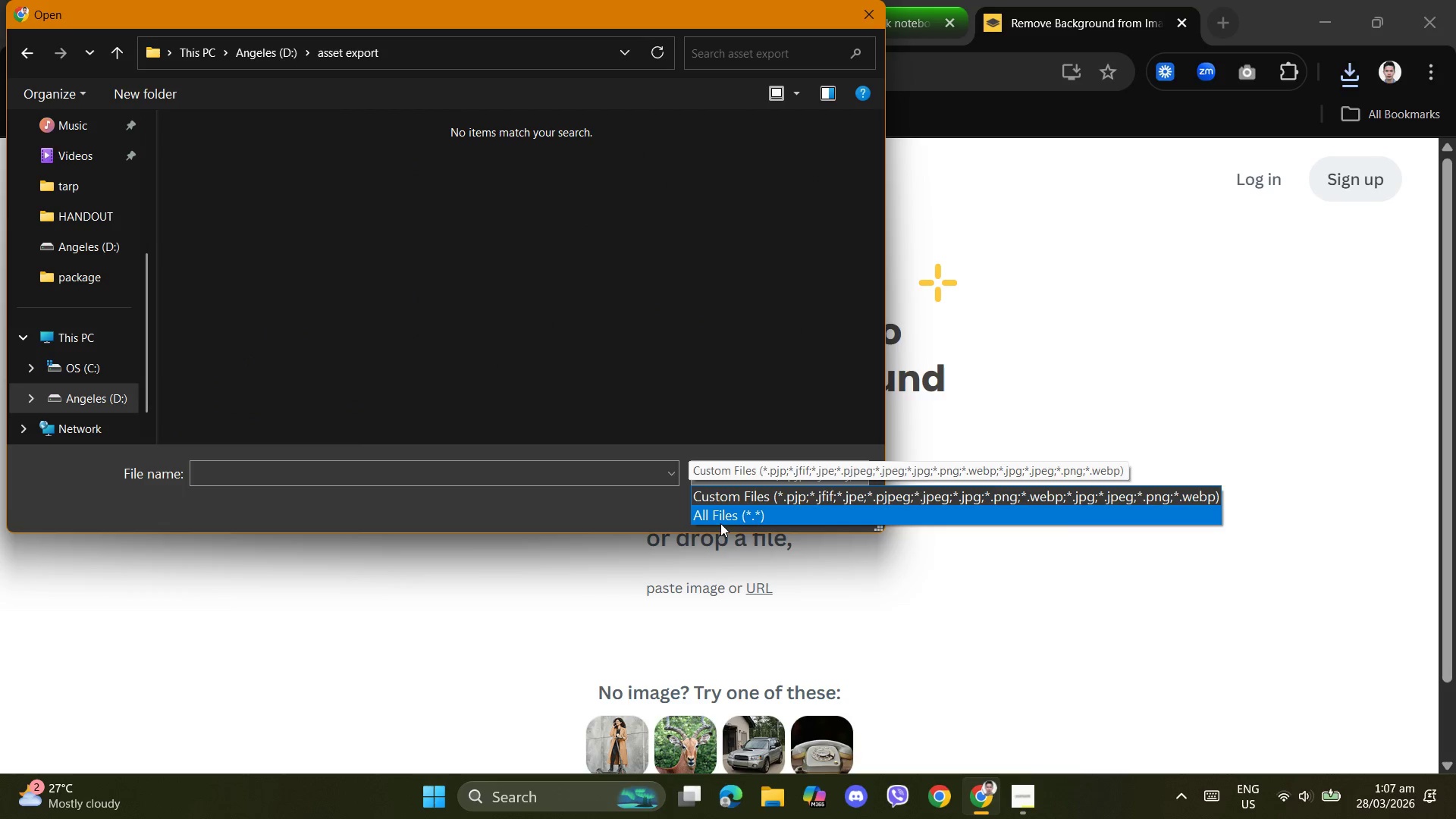 
left_click([719, 519])
 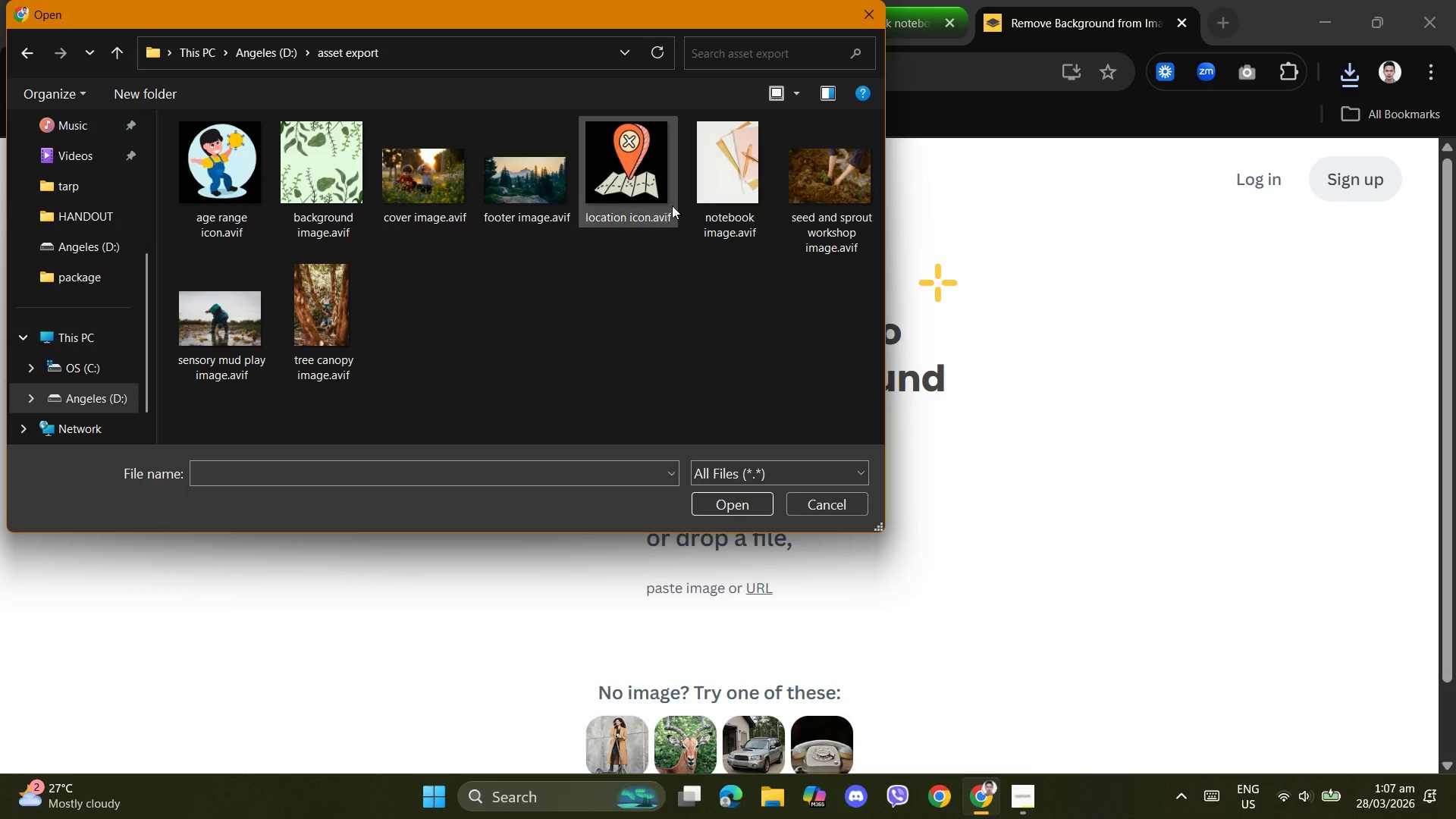 
left_click([686, 193])
 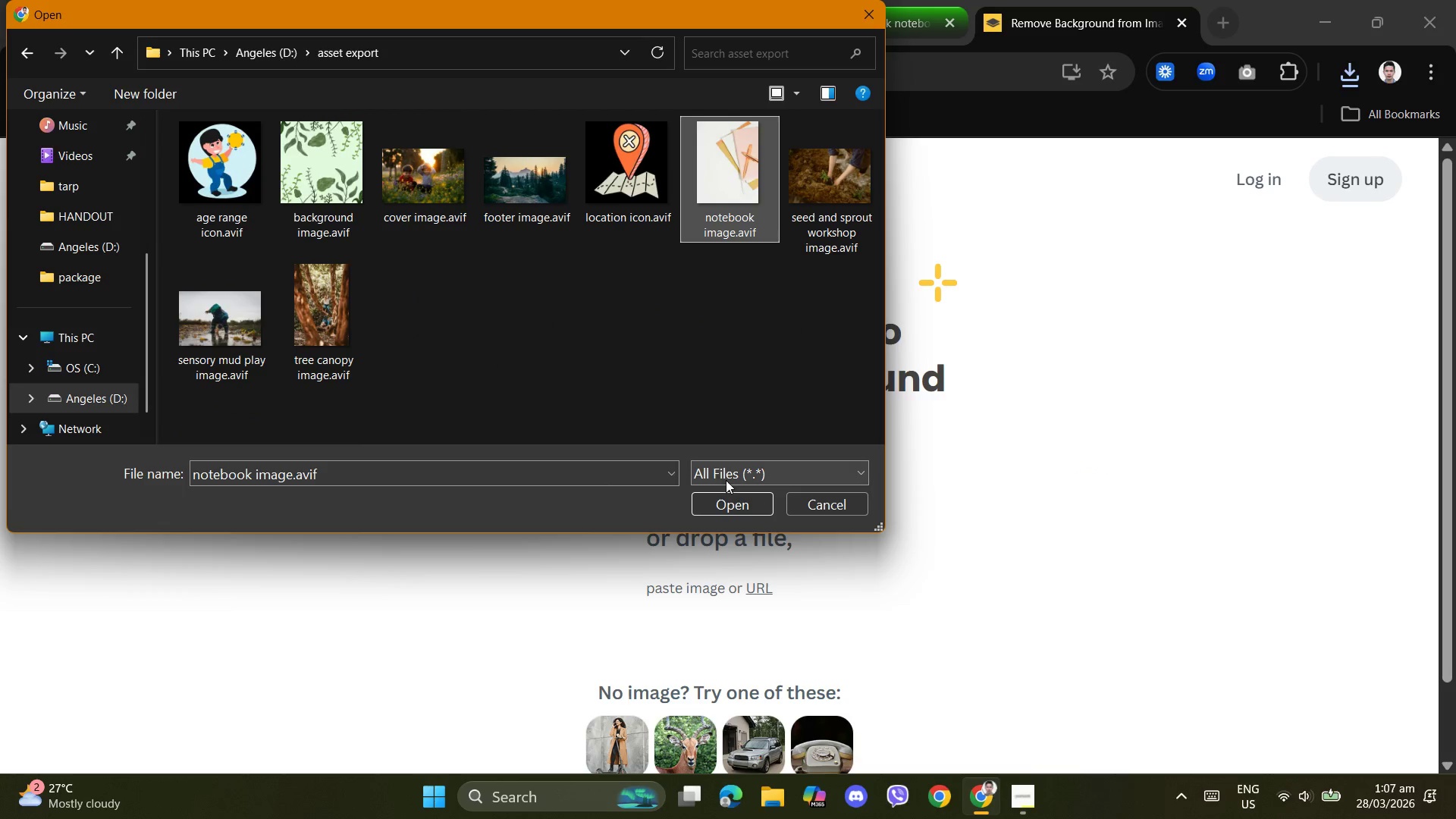 
left_click([717, 504])
 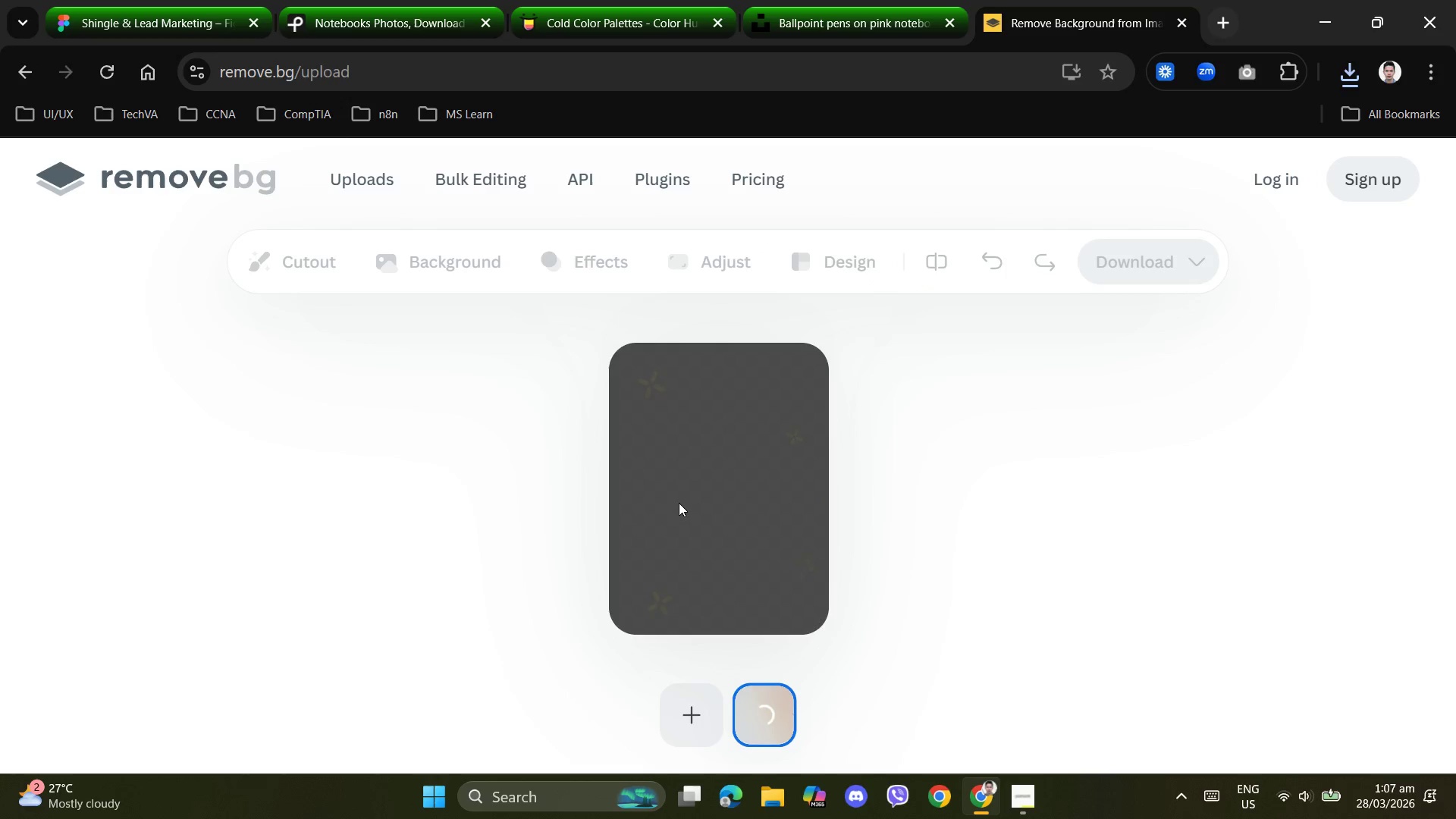 
scroll: coordinate [682, 503], scroll_direction: down, amount: 2.0
 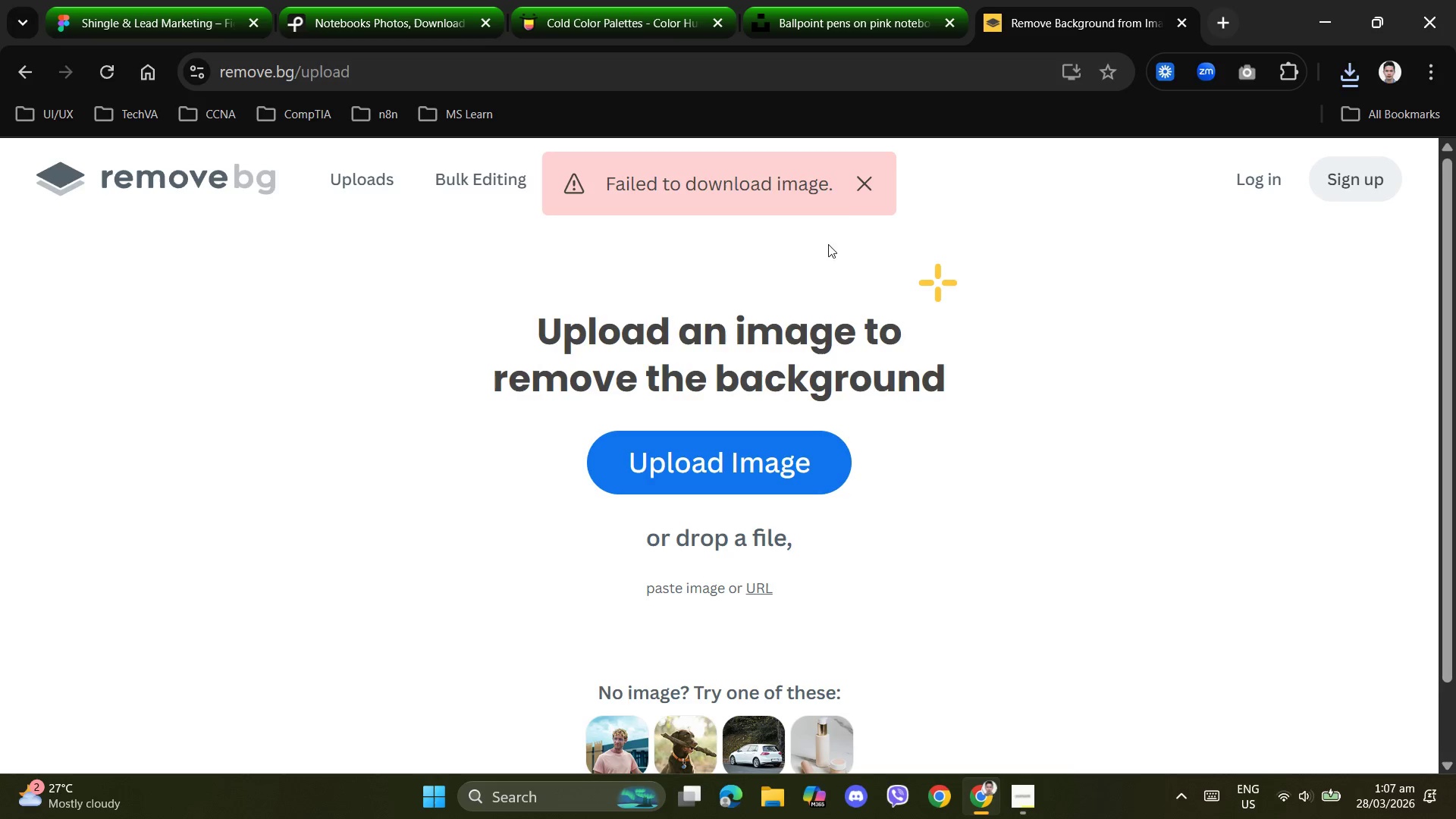 
left_click([861, 184])
 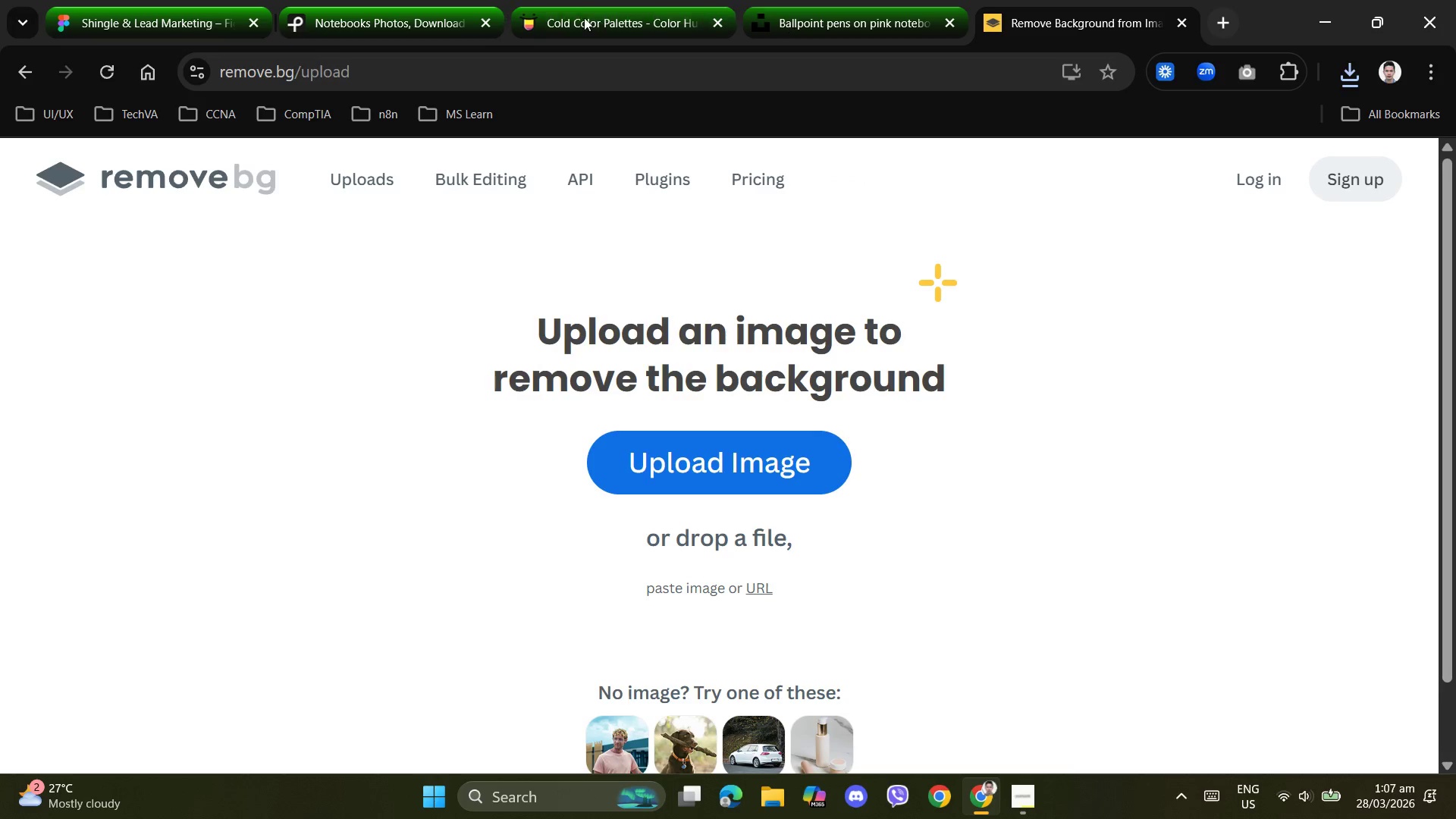 
left_click([843, 11])
 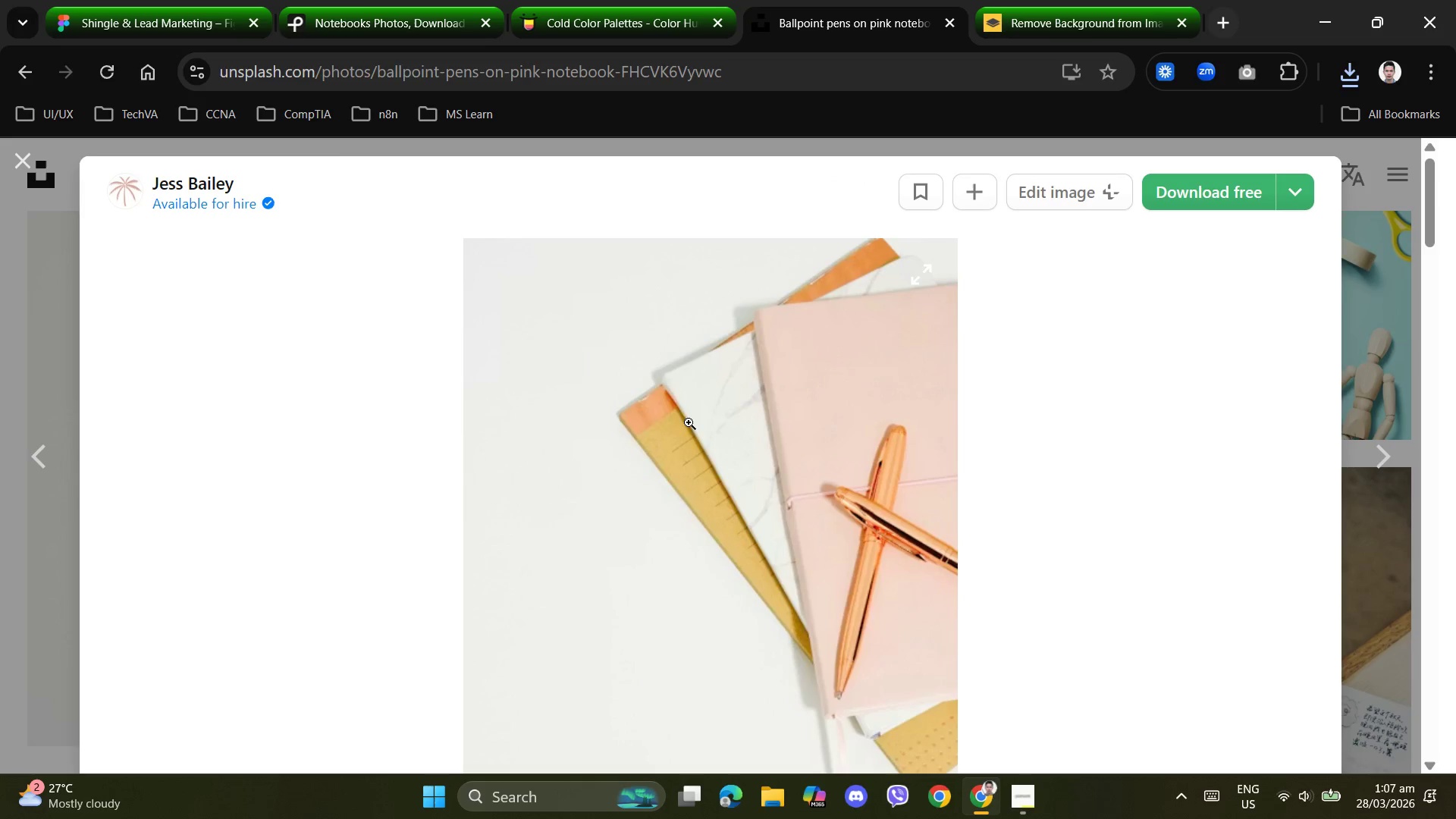 
right_click([648, 422])
 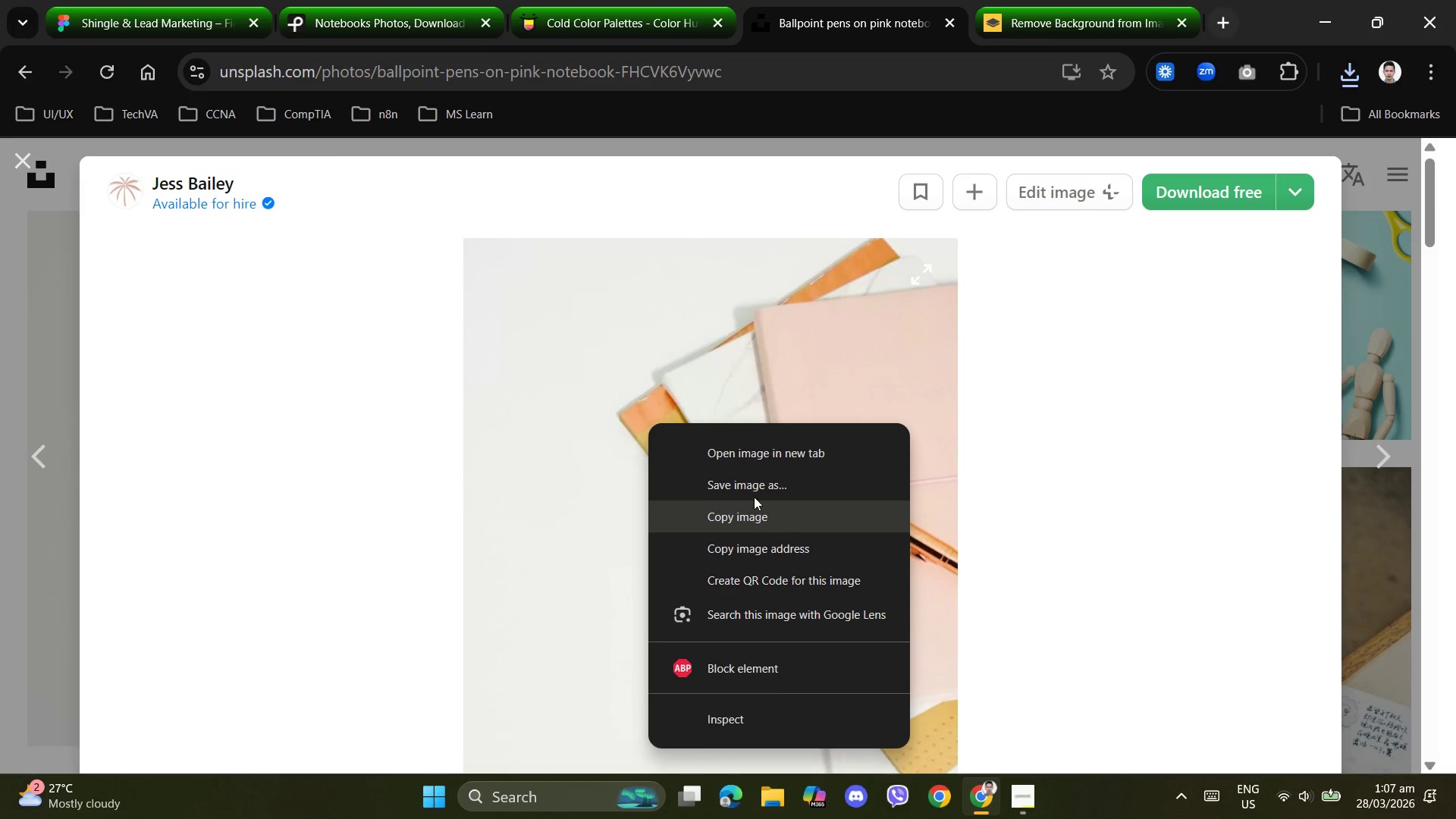 
left_click([760, 486])
 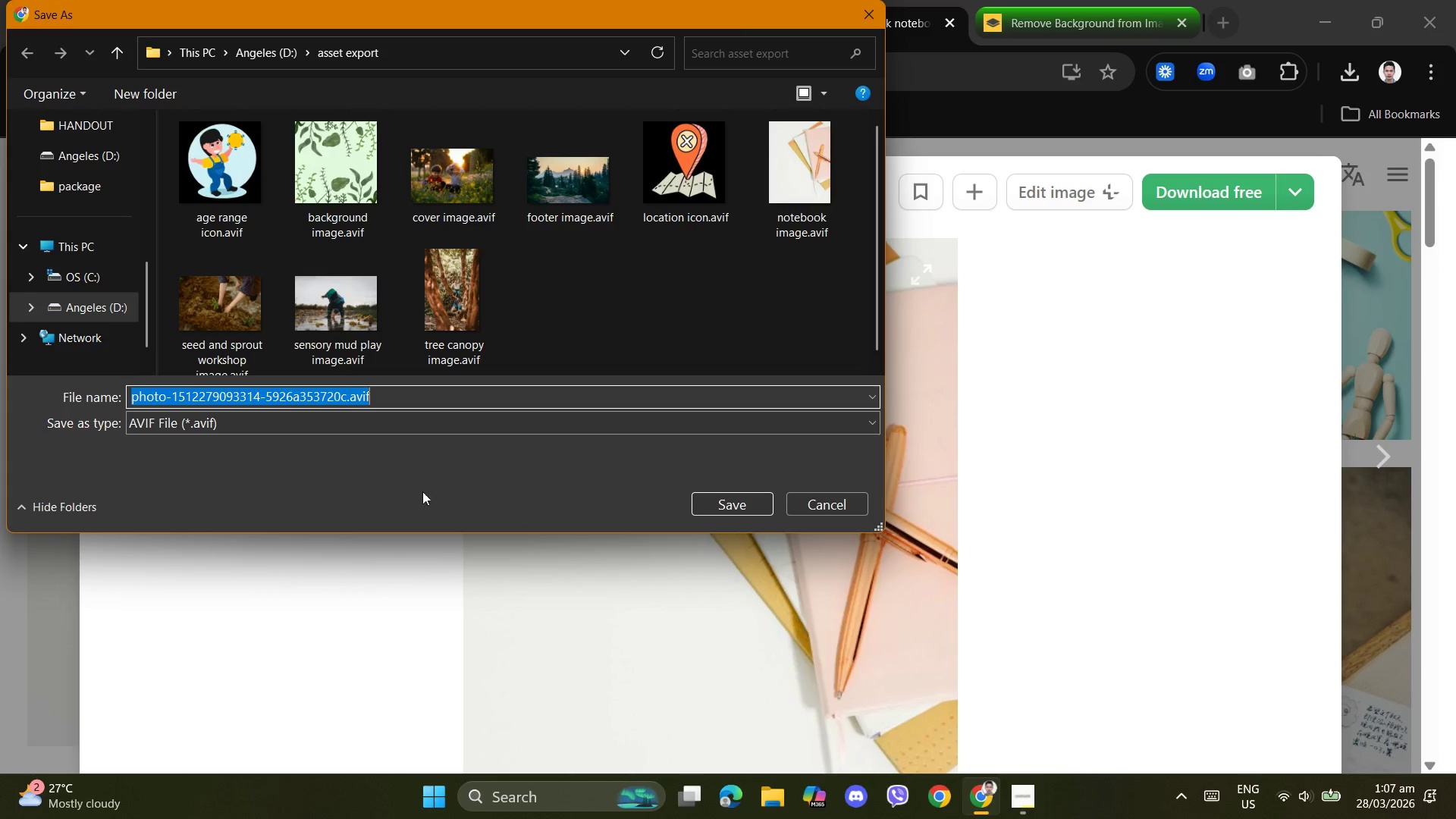 
left_click([237, 426])
 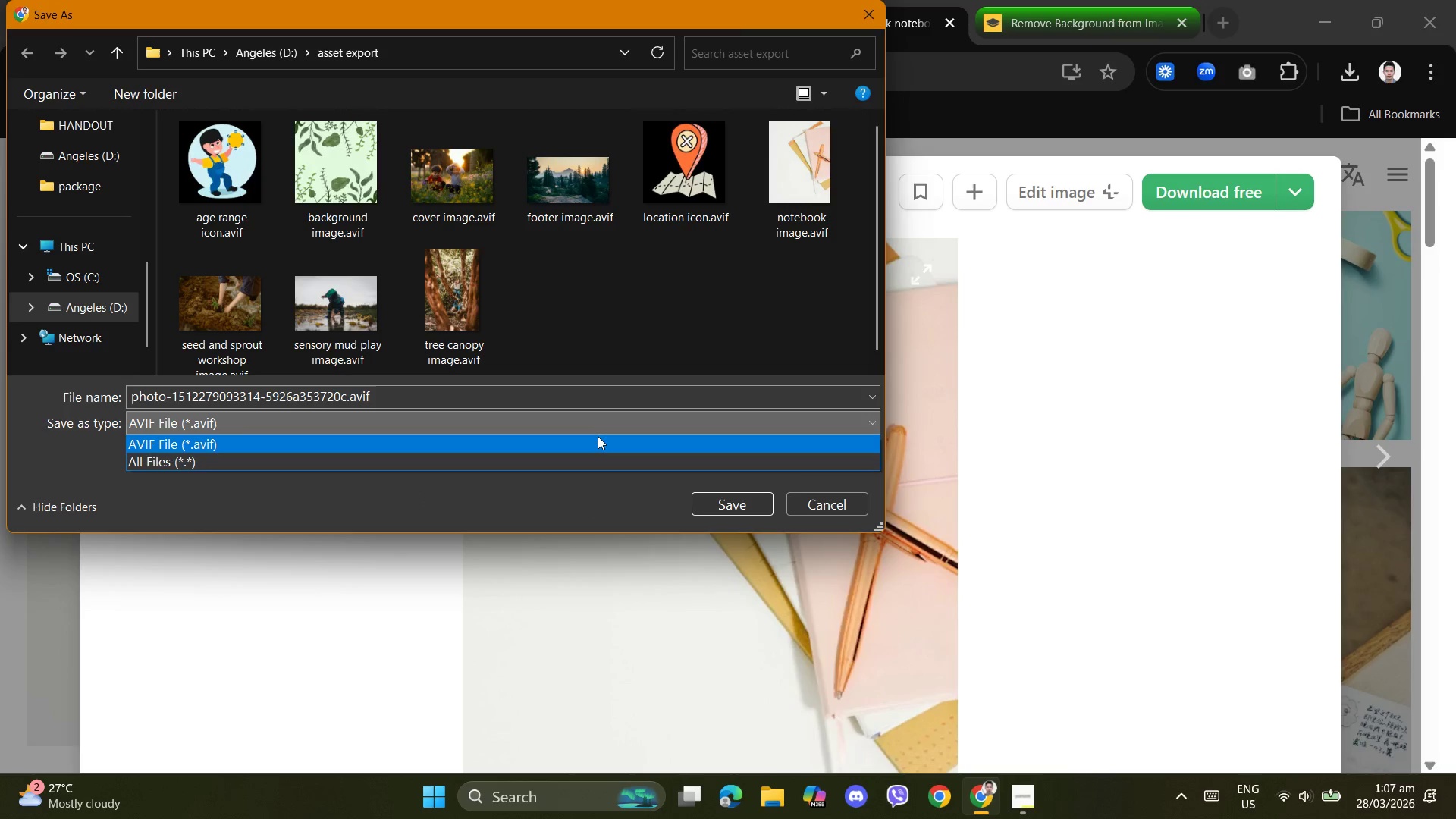 
left_click([846, 501])
 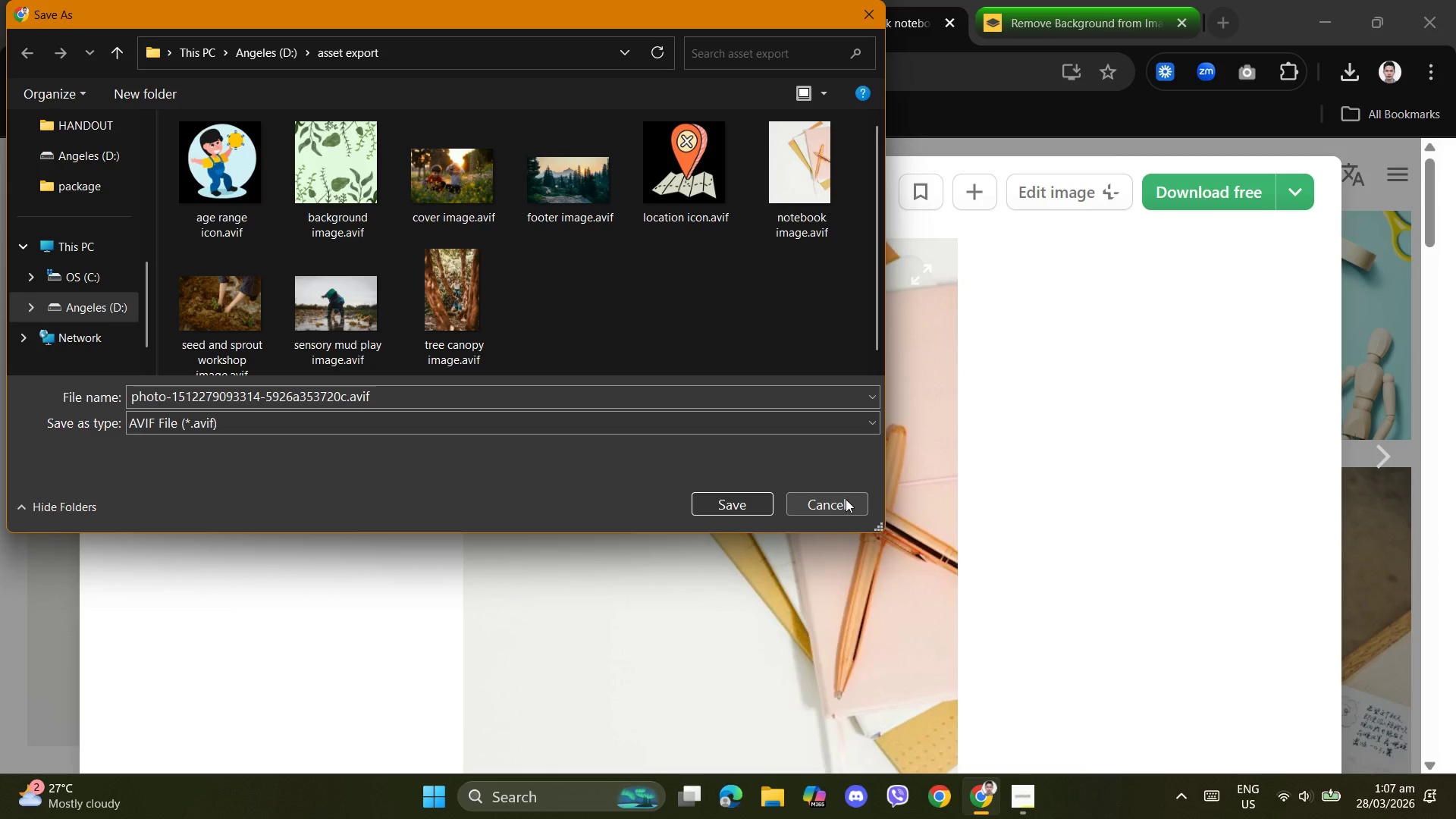 
left_click([847, 510])
 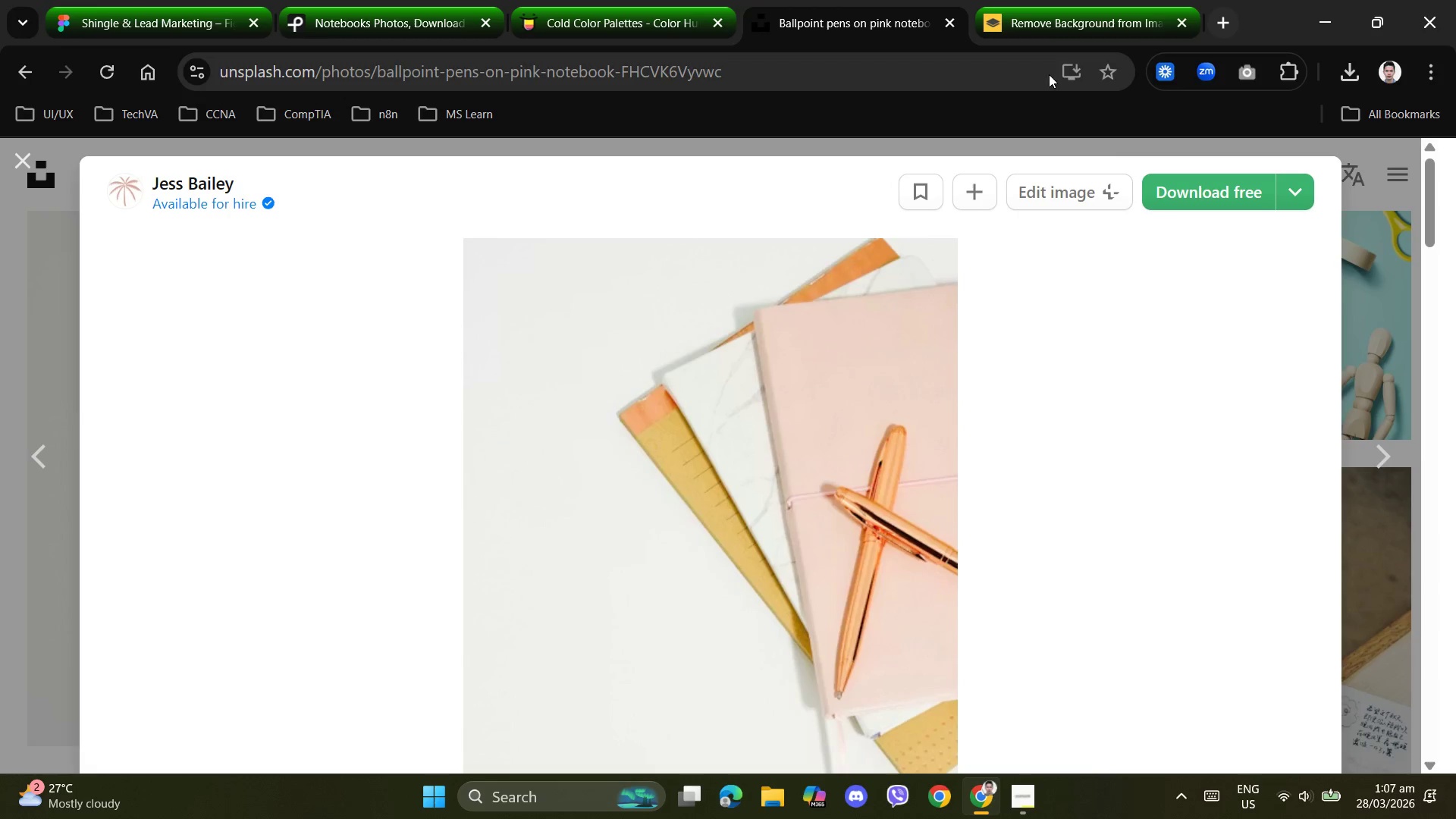 
left_click([1047, 18])
 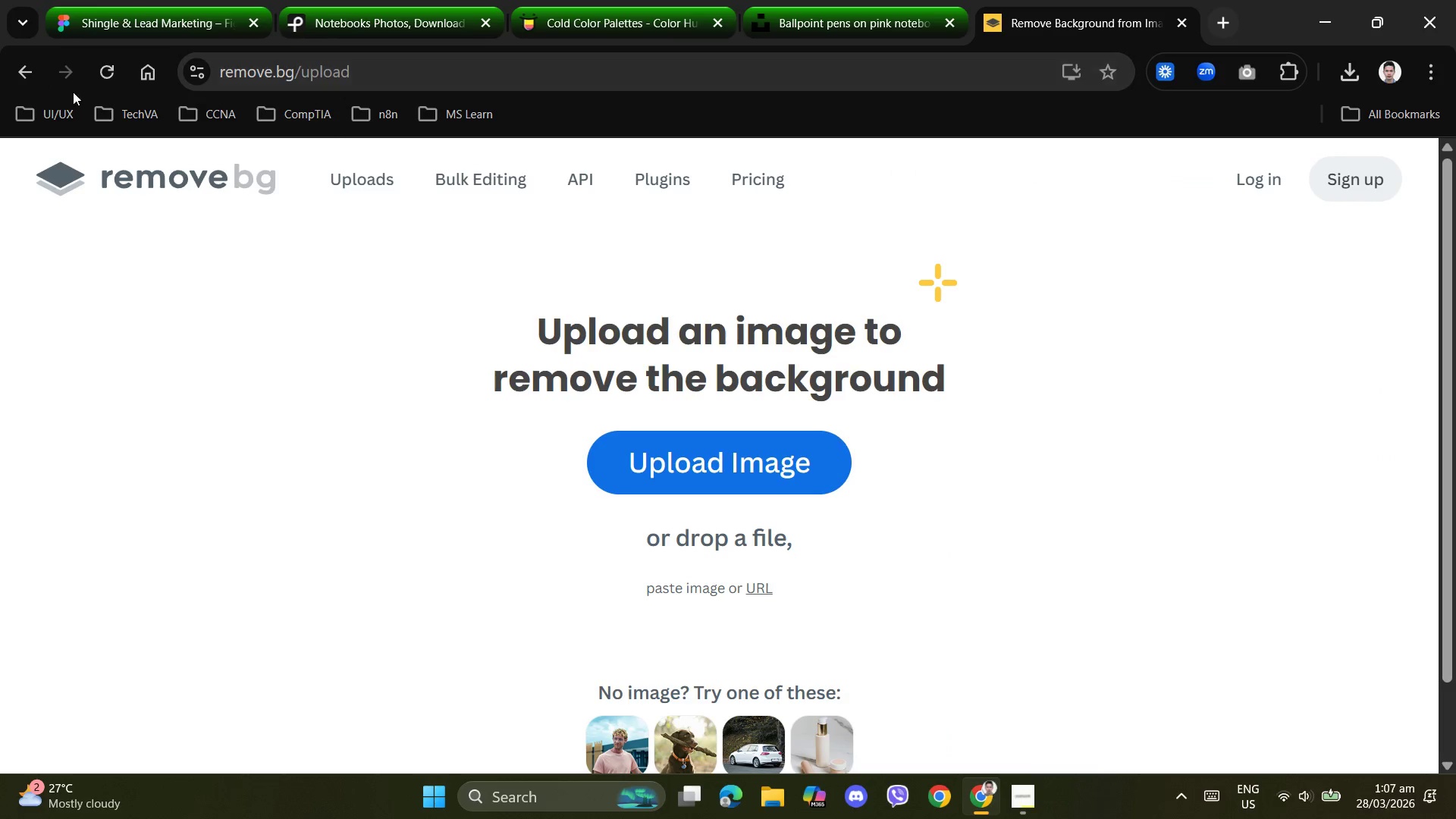 
left_click([381, 68])
 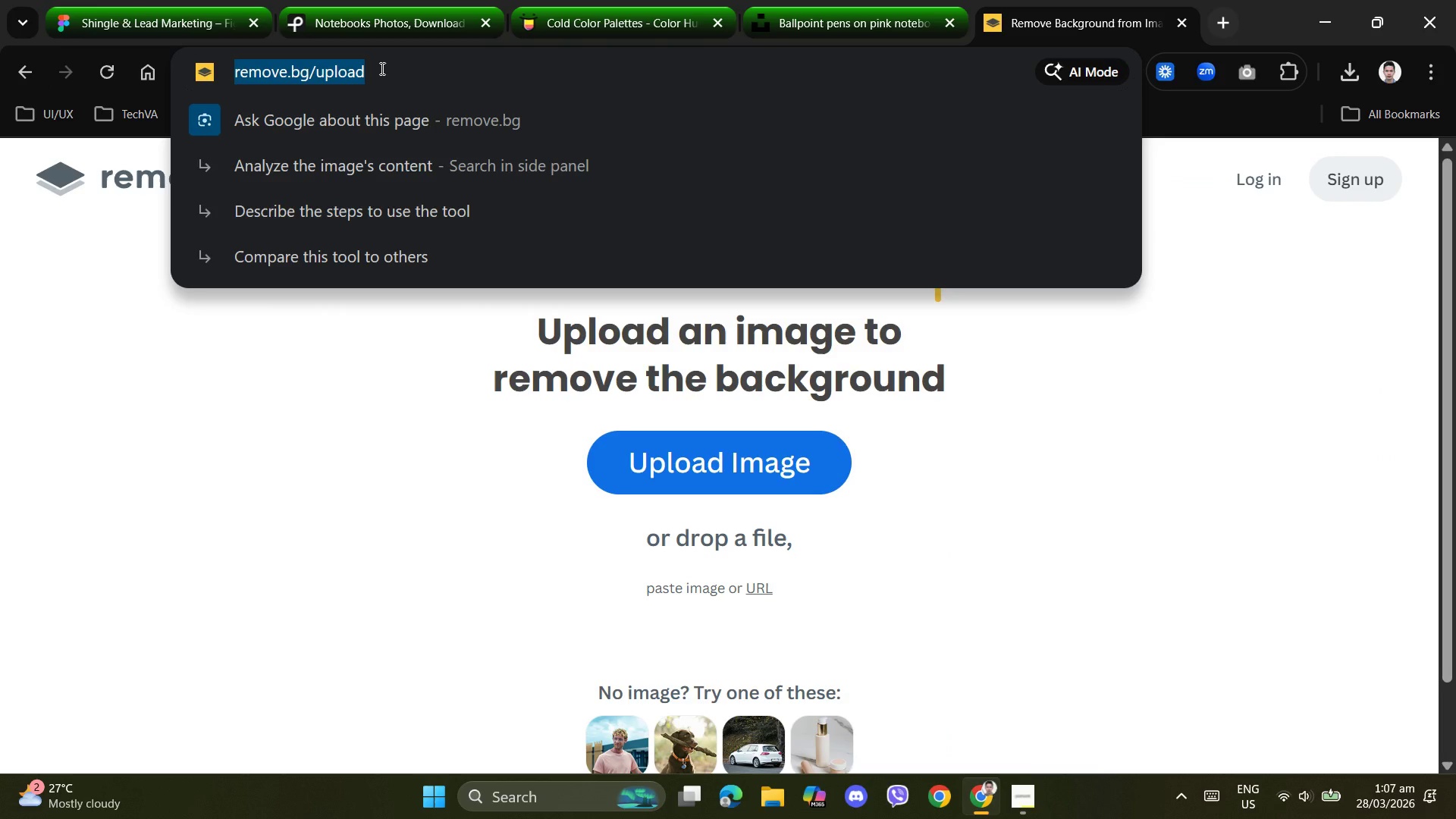 
type(backgr)
 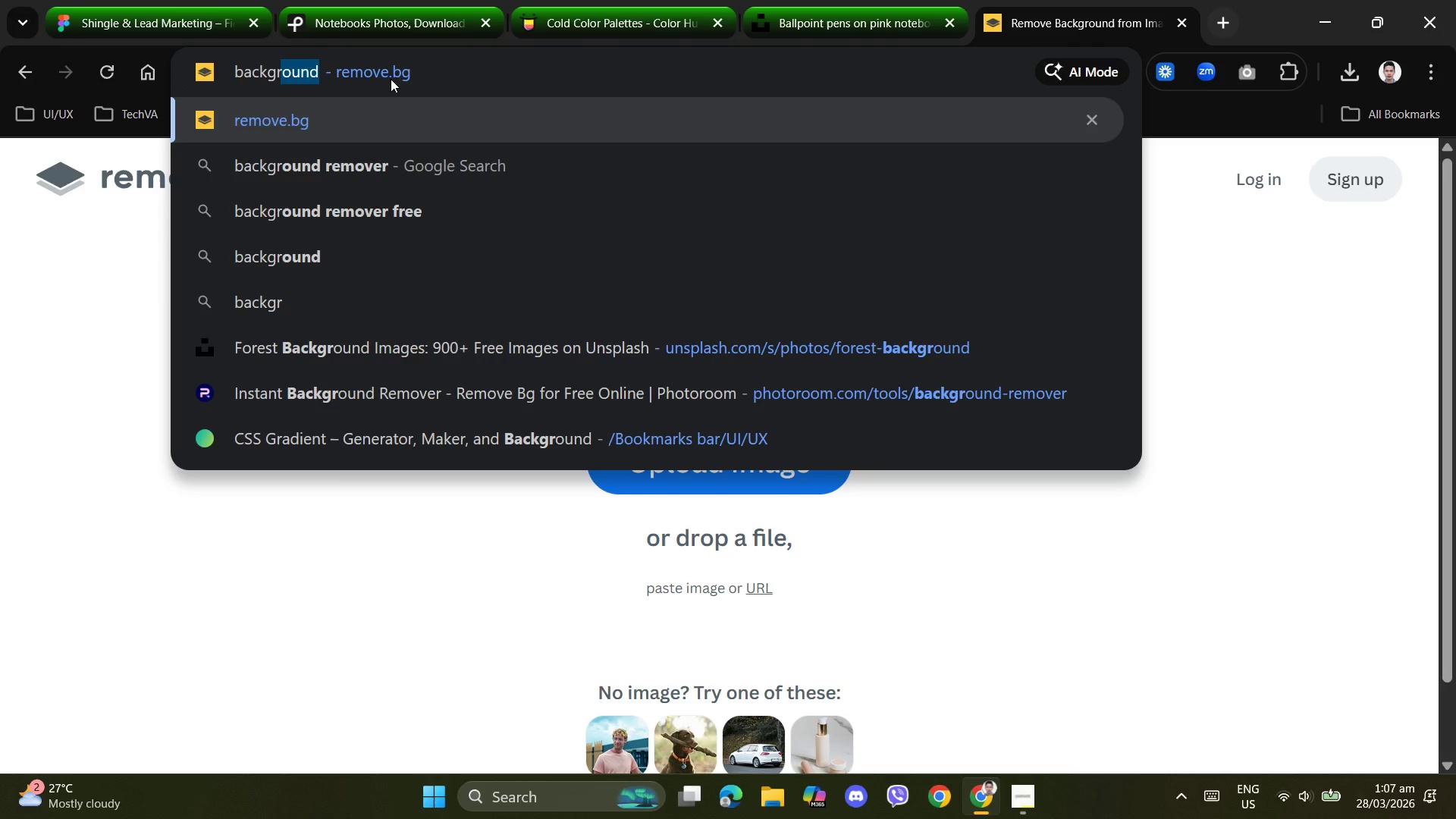 
left_click([372, 168])
 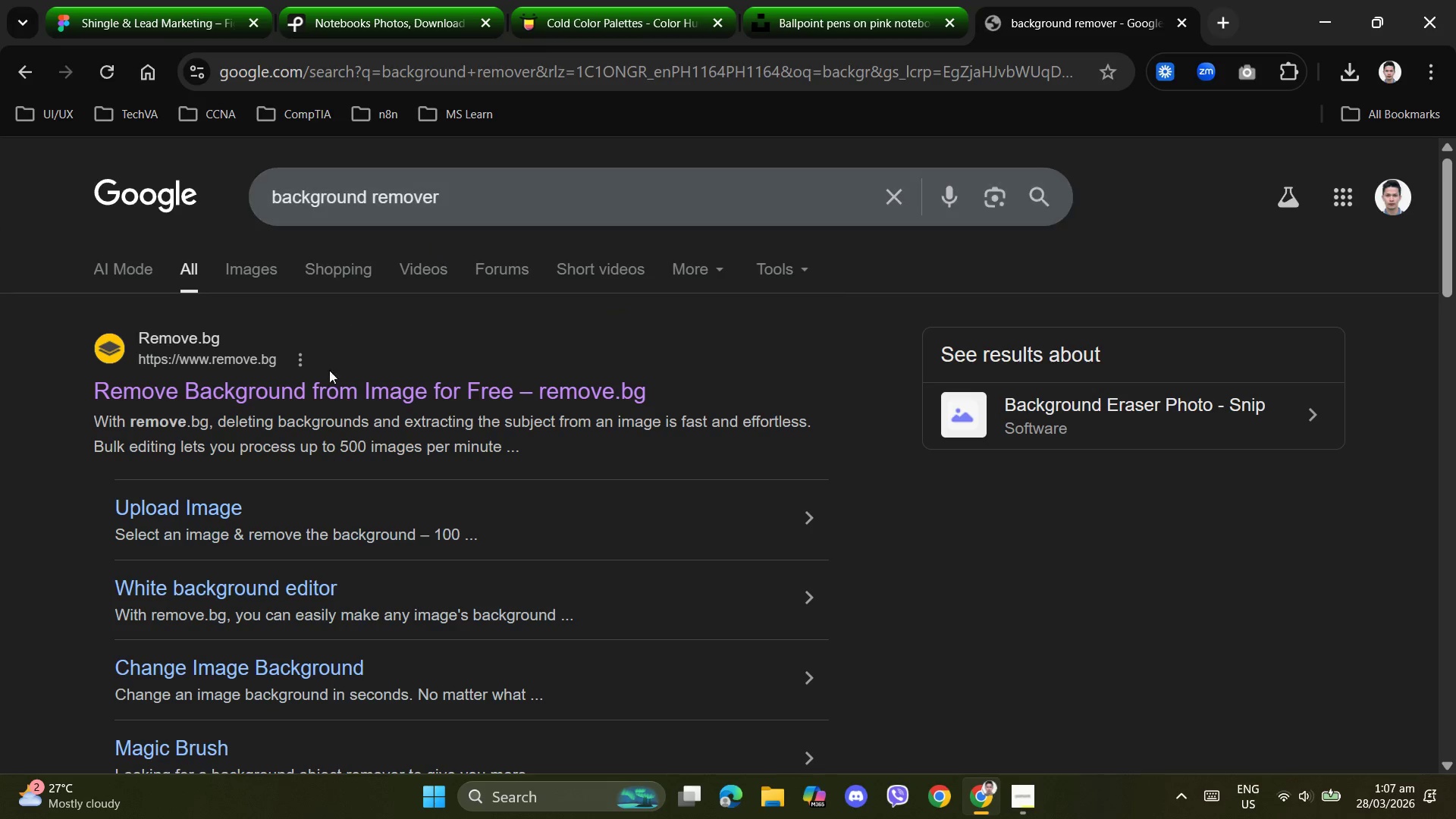 
scroll: coordinate [339, 400], scroll_direction: down, amount: 7.0
 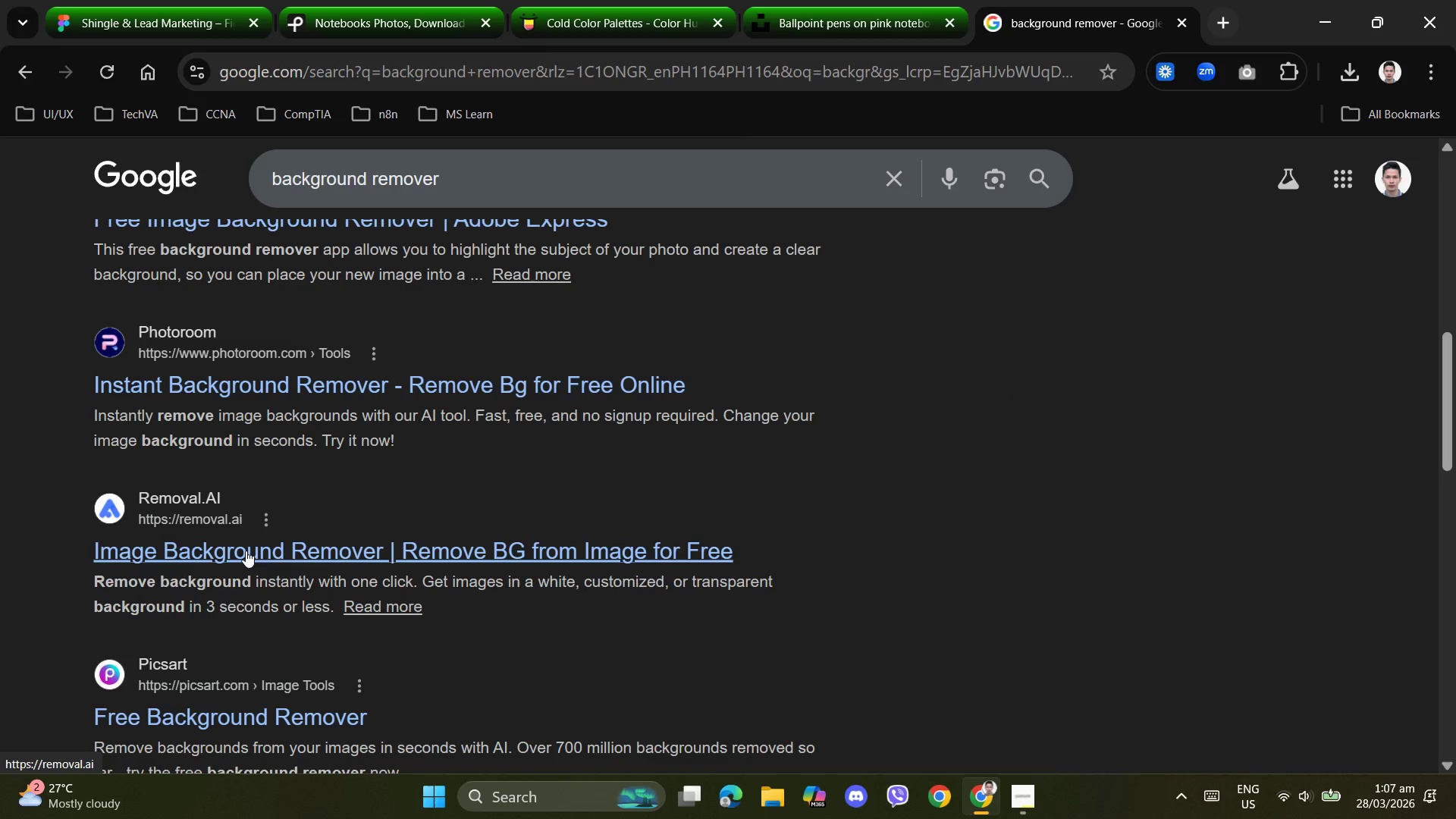 
left_click([334, 396])
 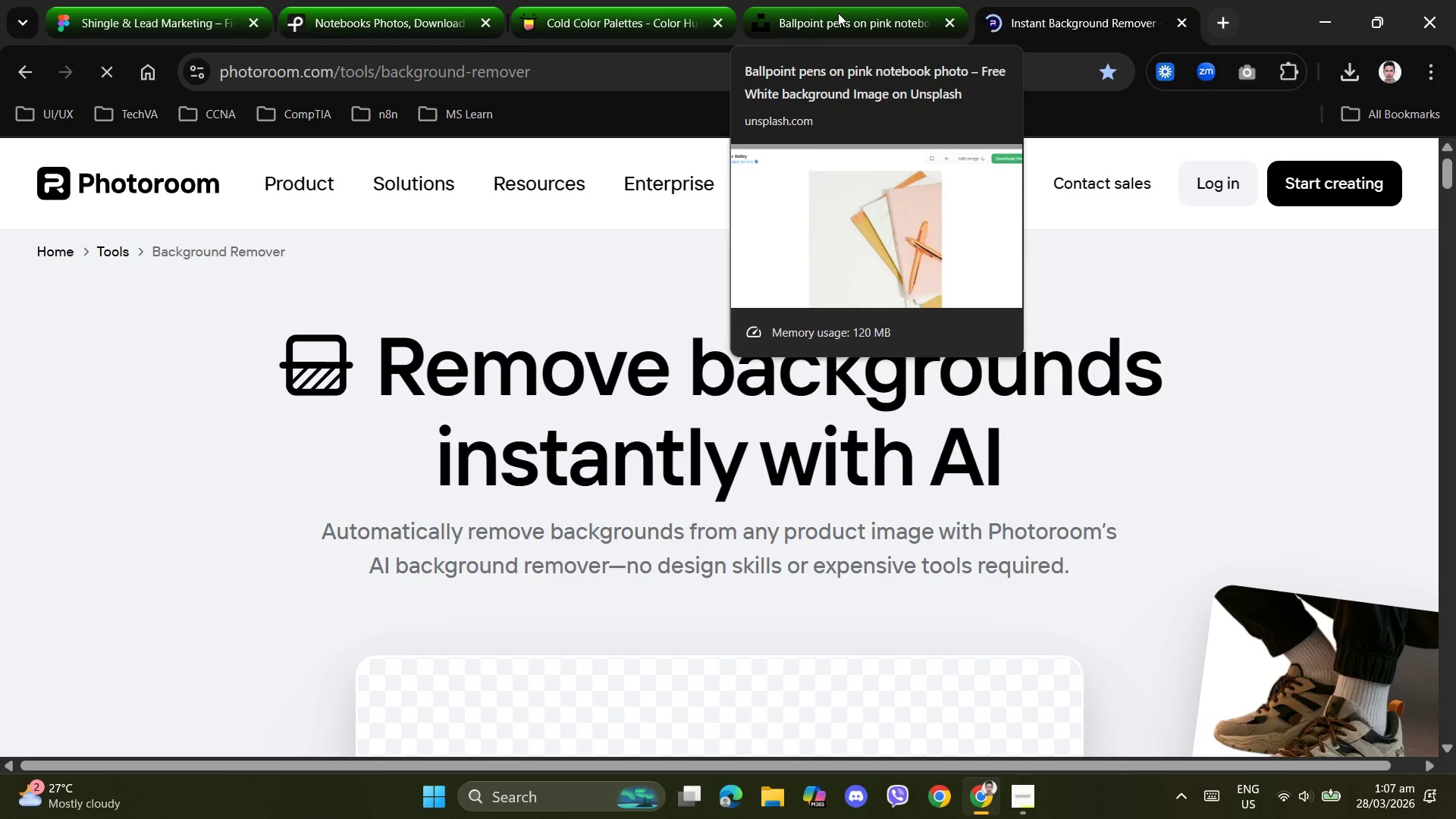 
scroll: coordinate [725, 415], scroll_direction: down, amount: 3.0
 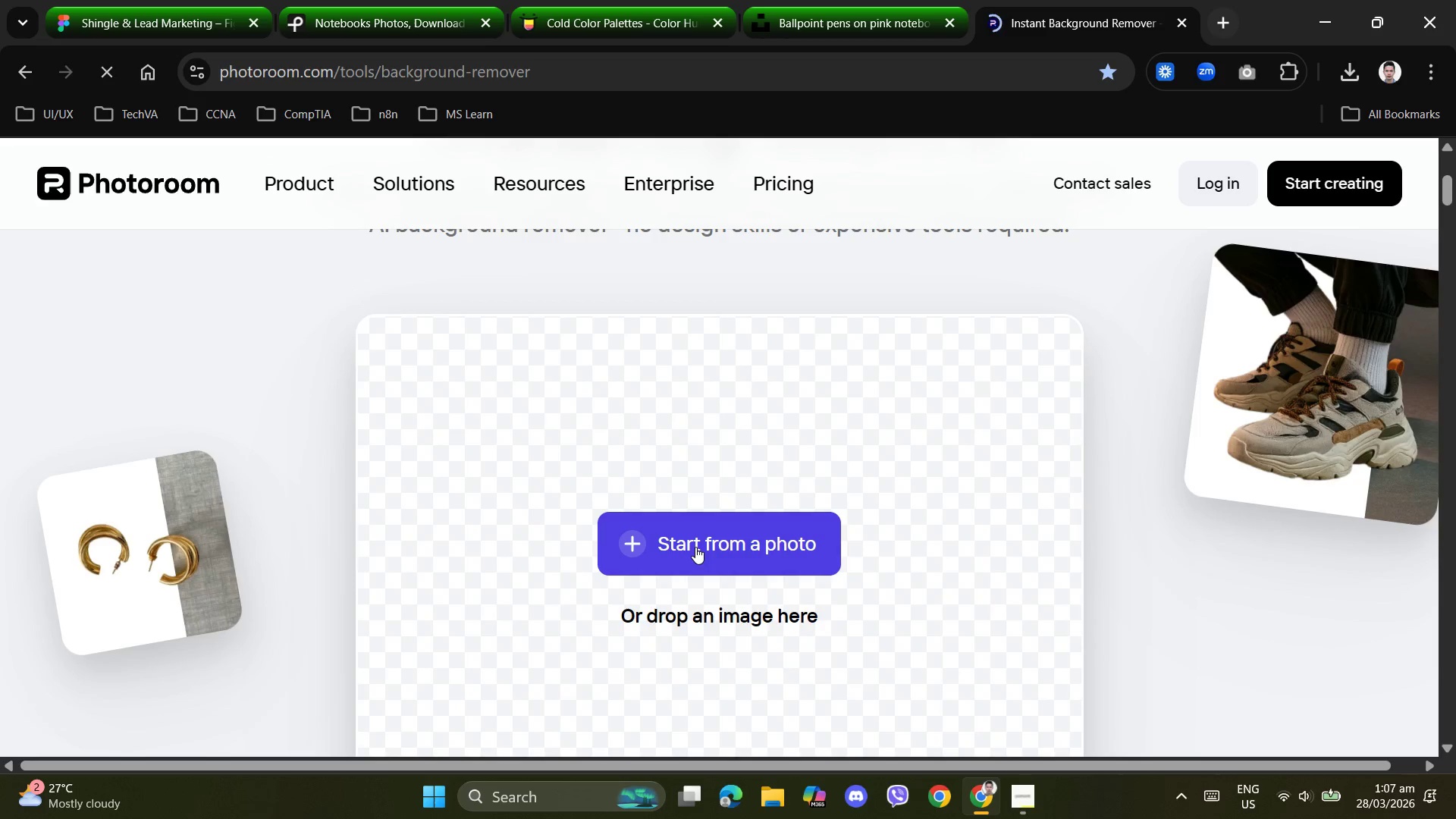 
left_click([695, 549])
 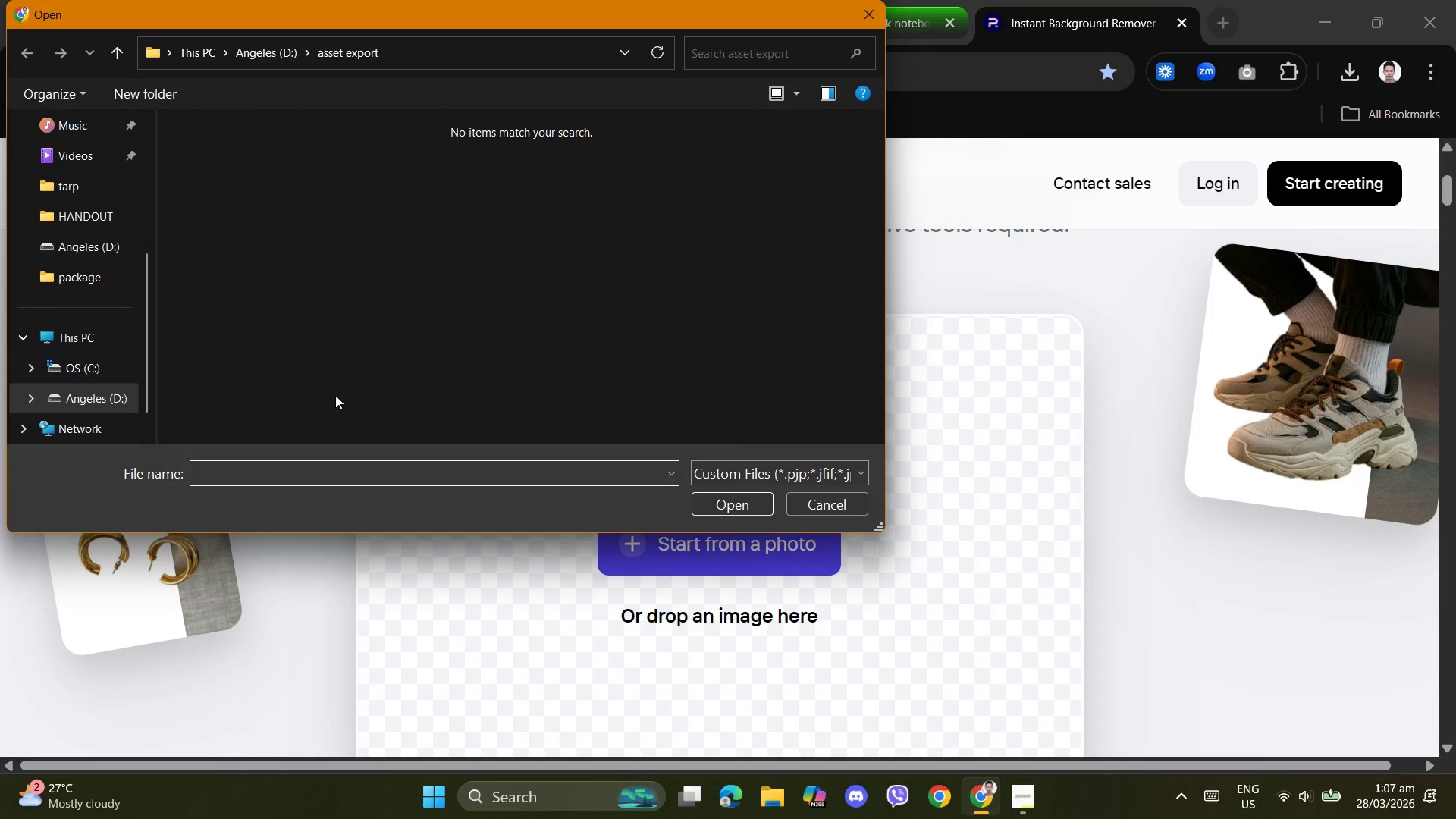 
left_click([783, 472])
 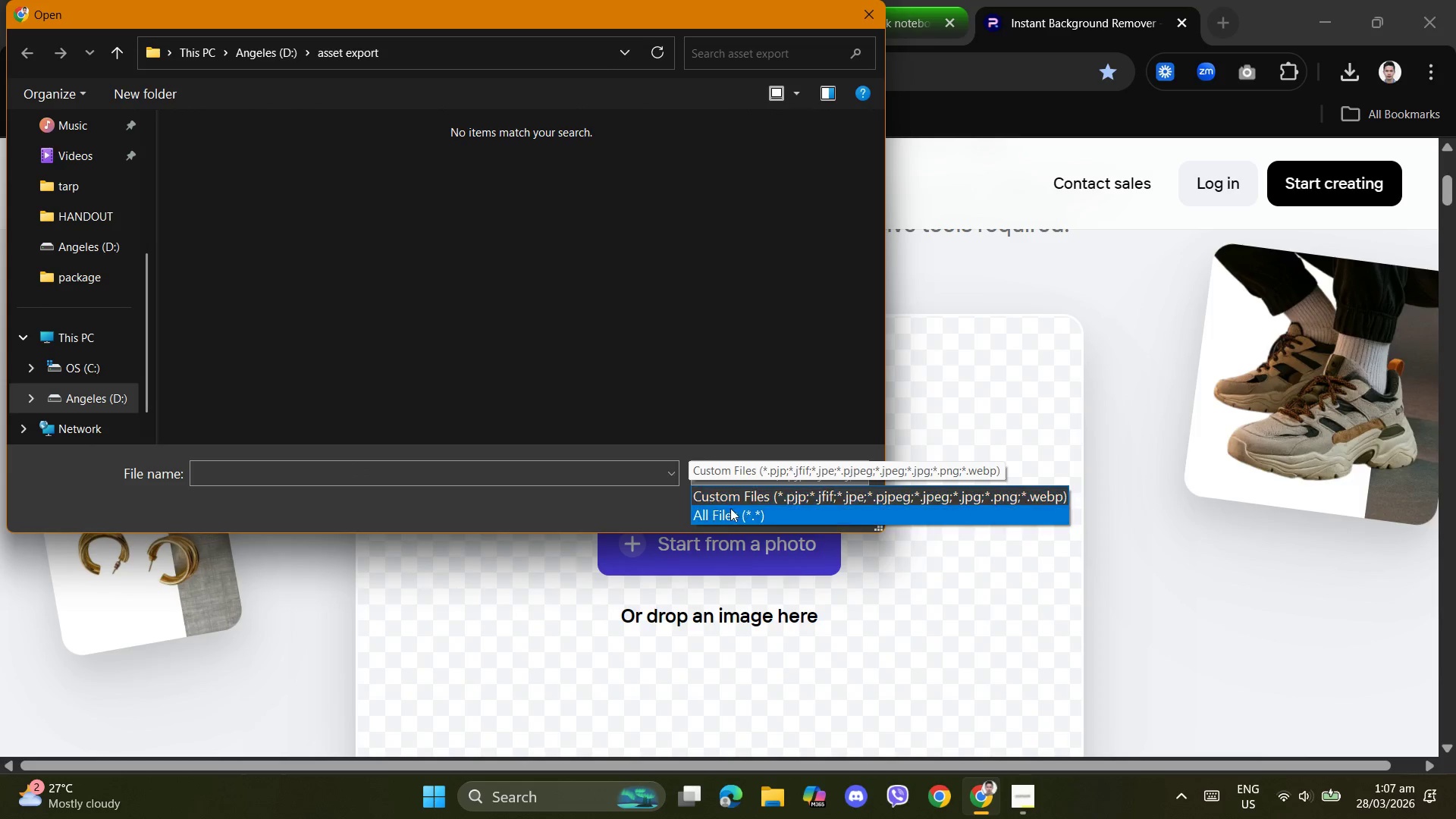 
left_click([730, 509])
 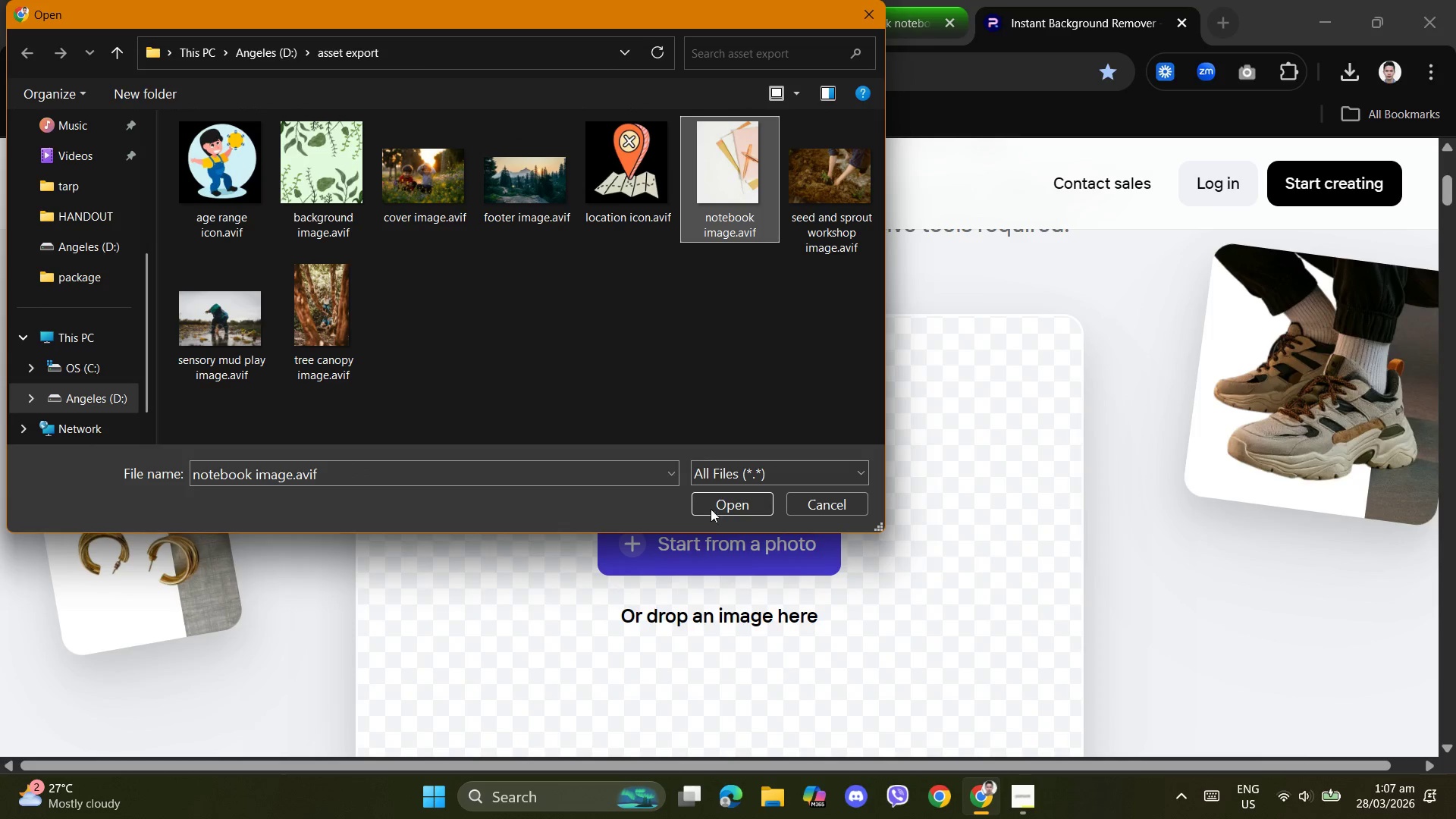 
left_click([725, 507])
 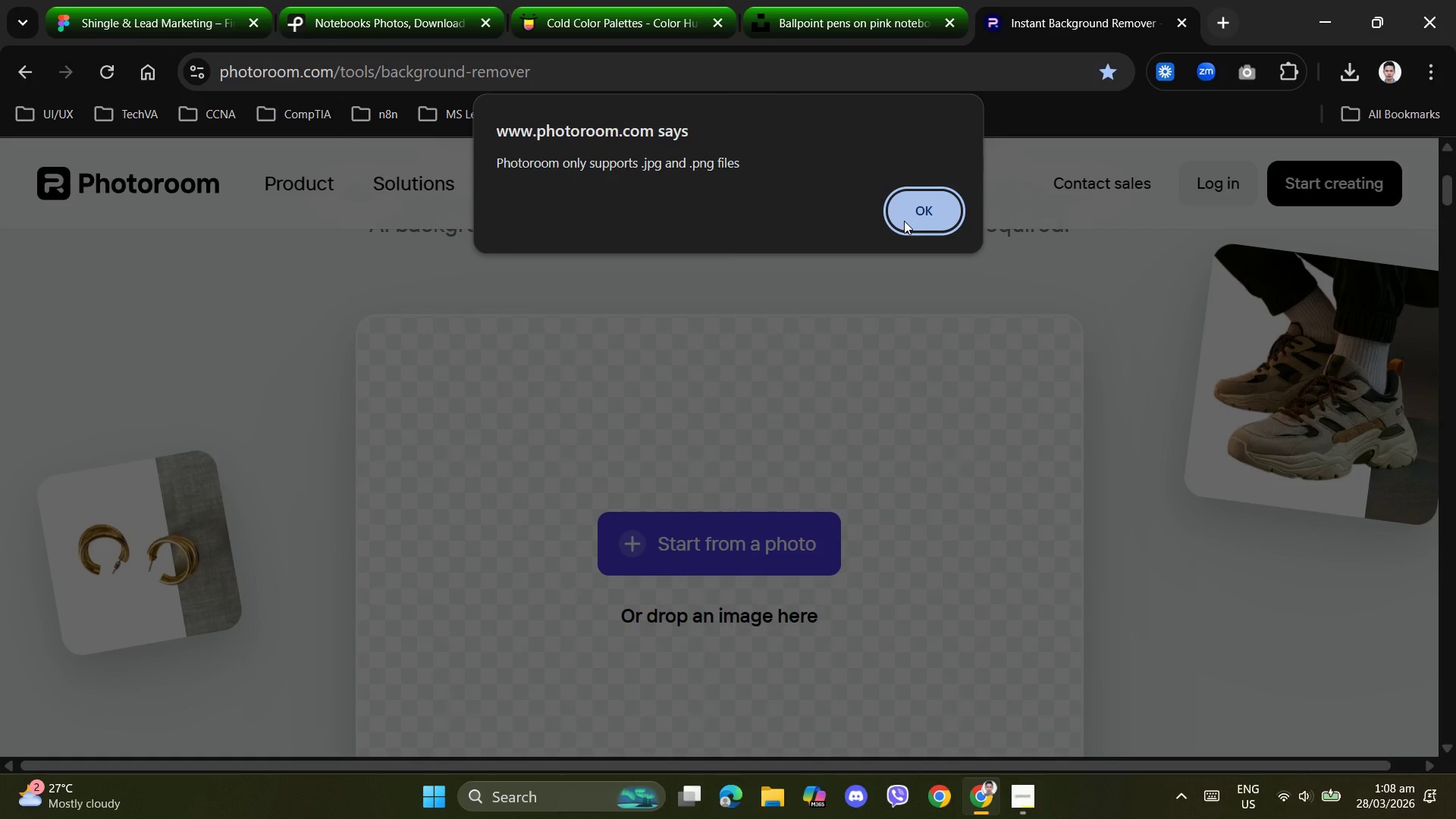 
wait(5.36)
 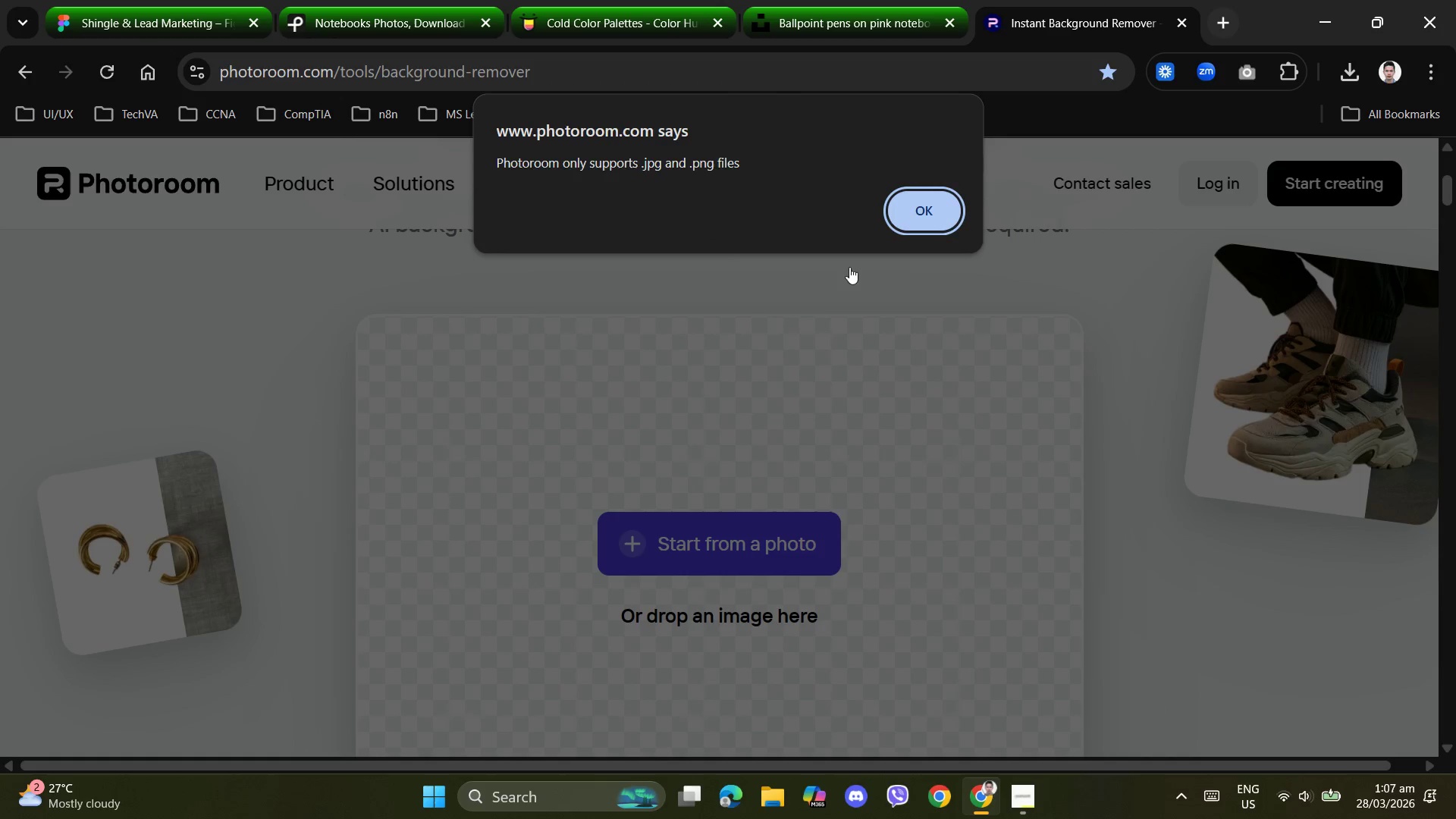 
left_click([904, 221])
 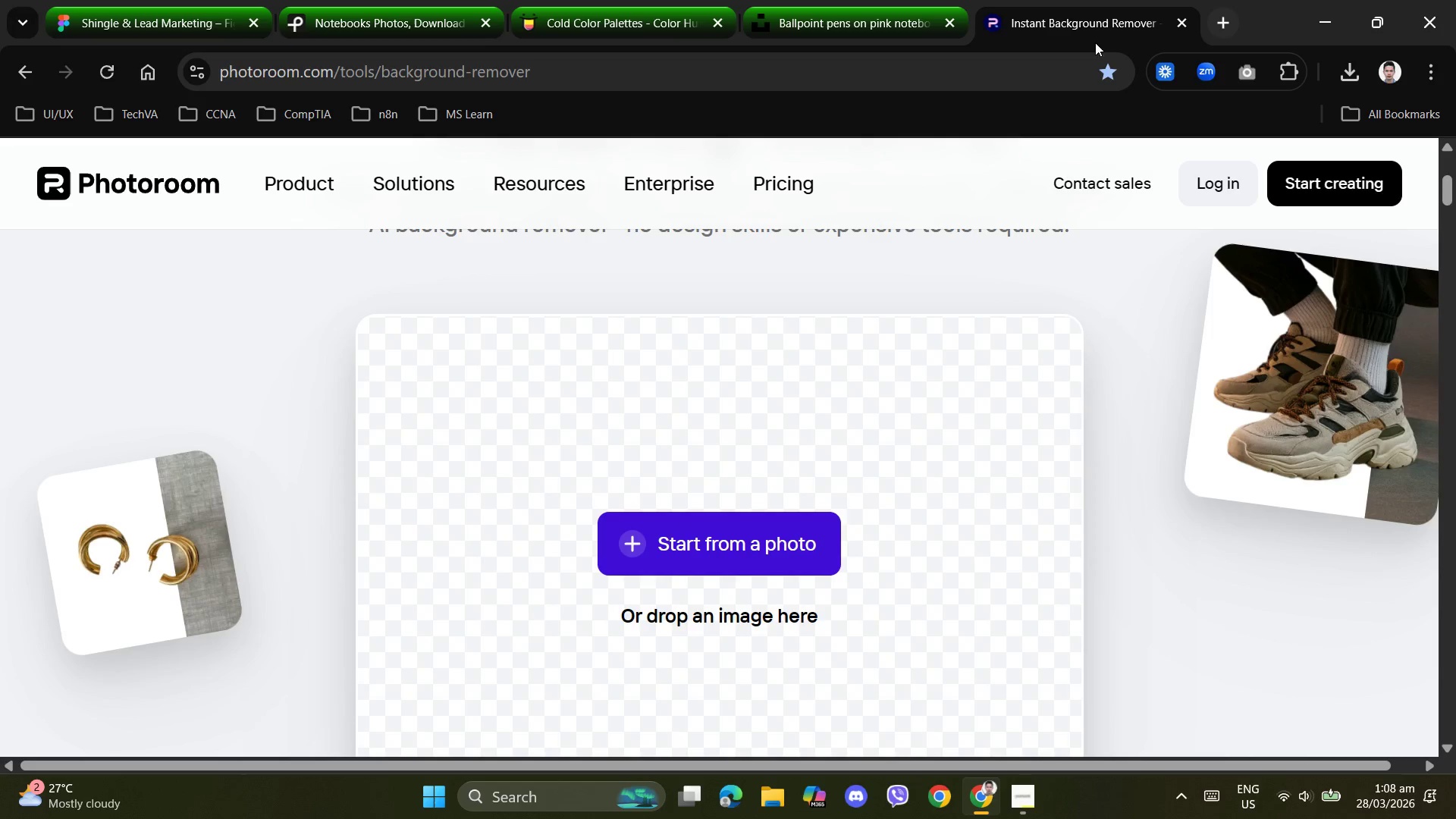 
left_click([1170, 22])
 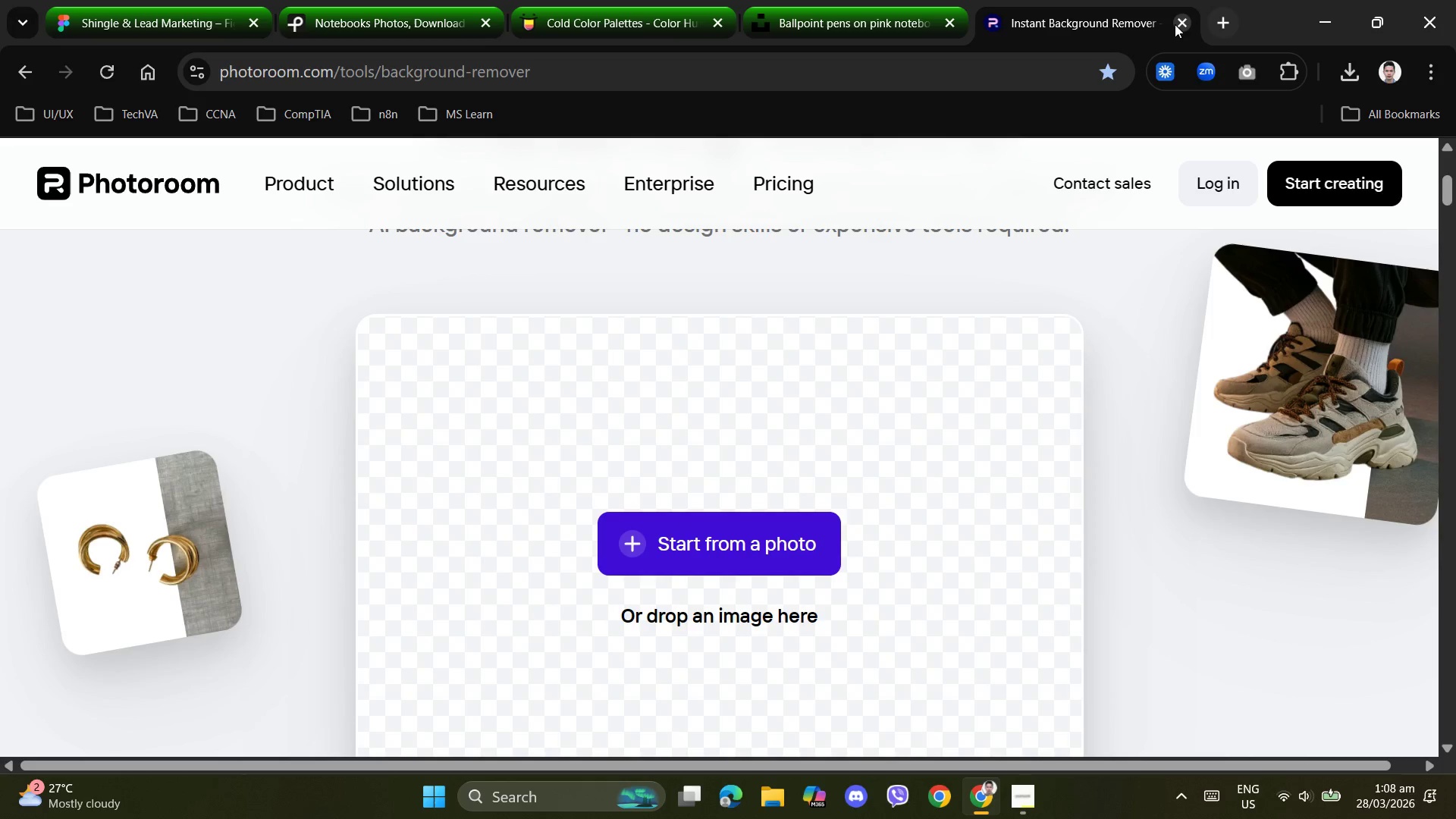 
left_click([1181, 24])
 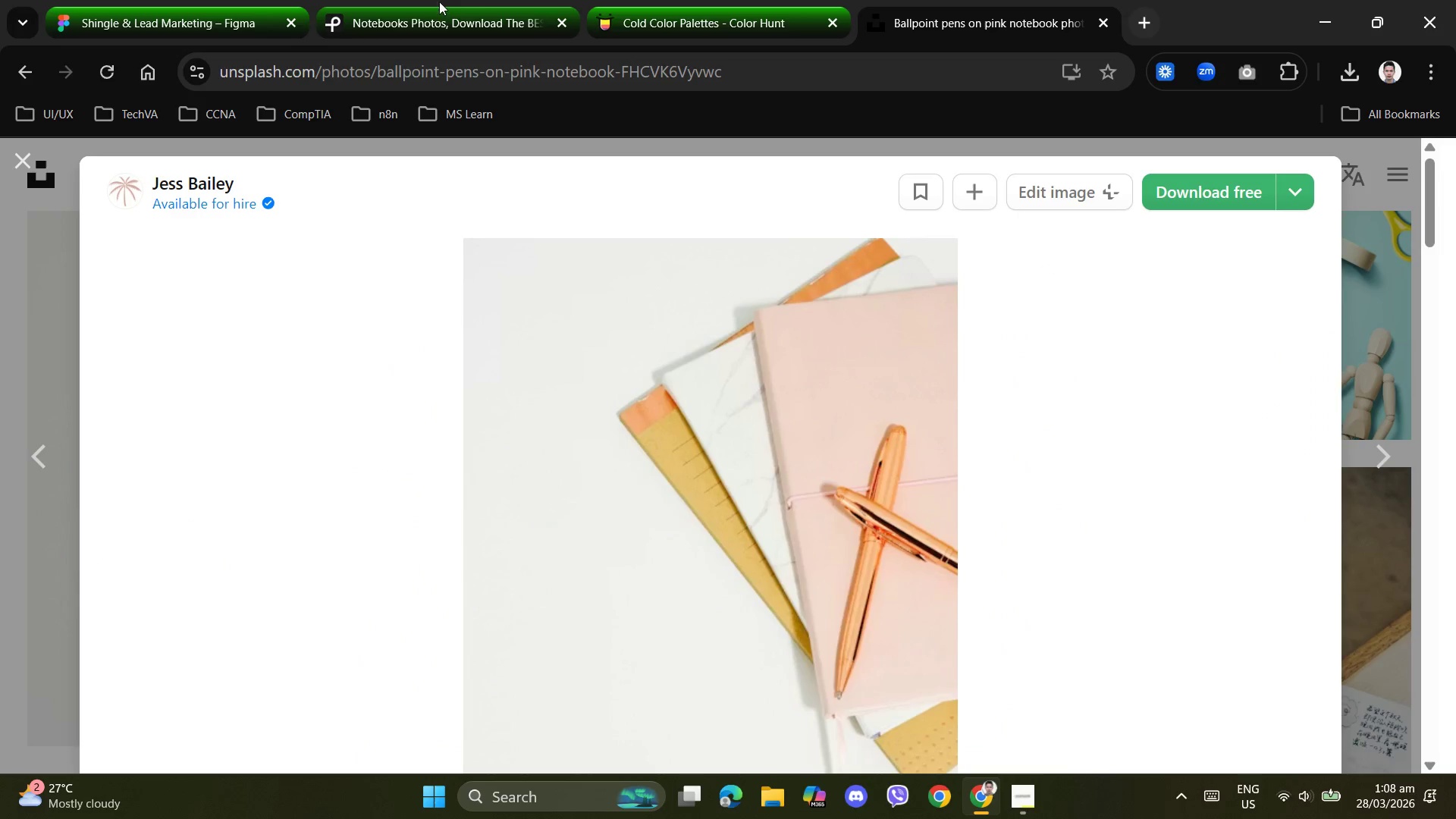 
left_click([438, 23])
 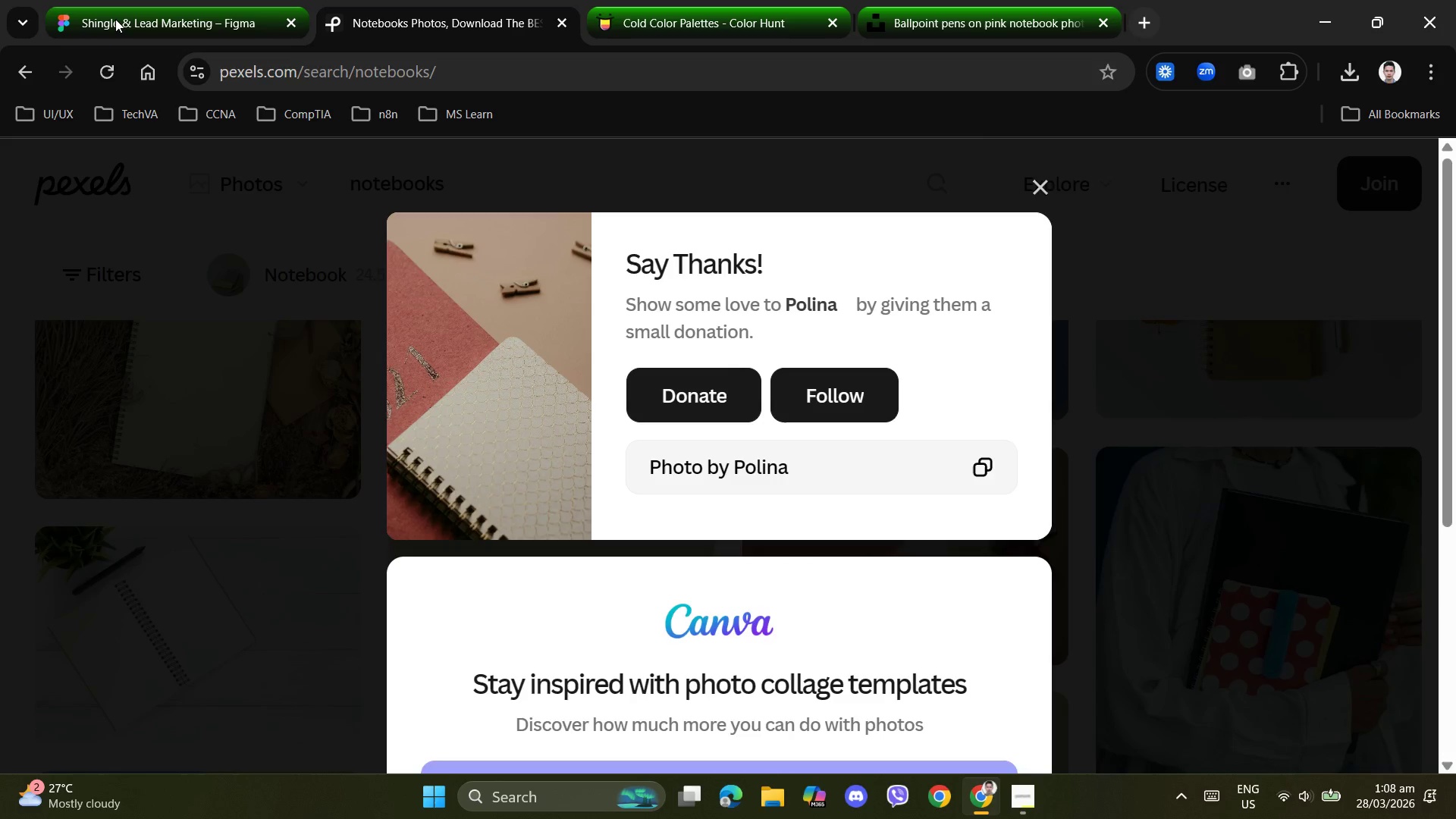 
left_click([115, 19])
 